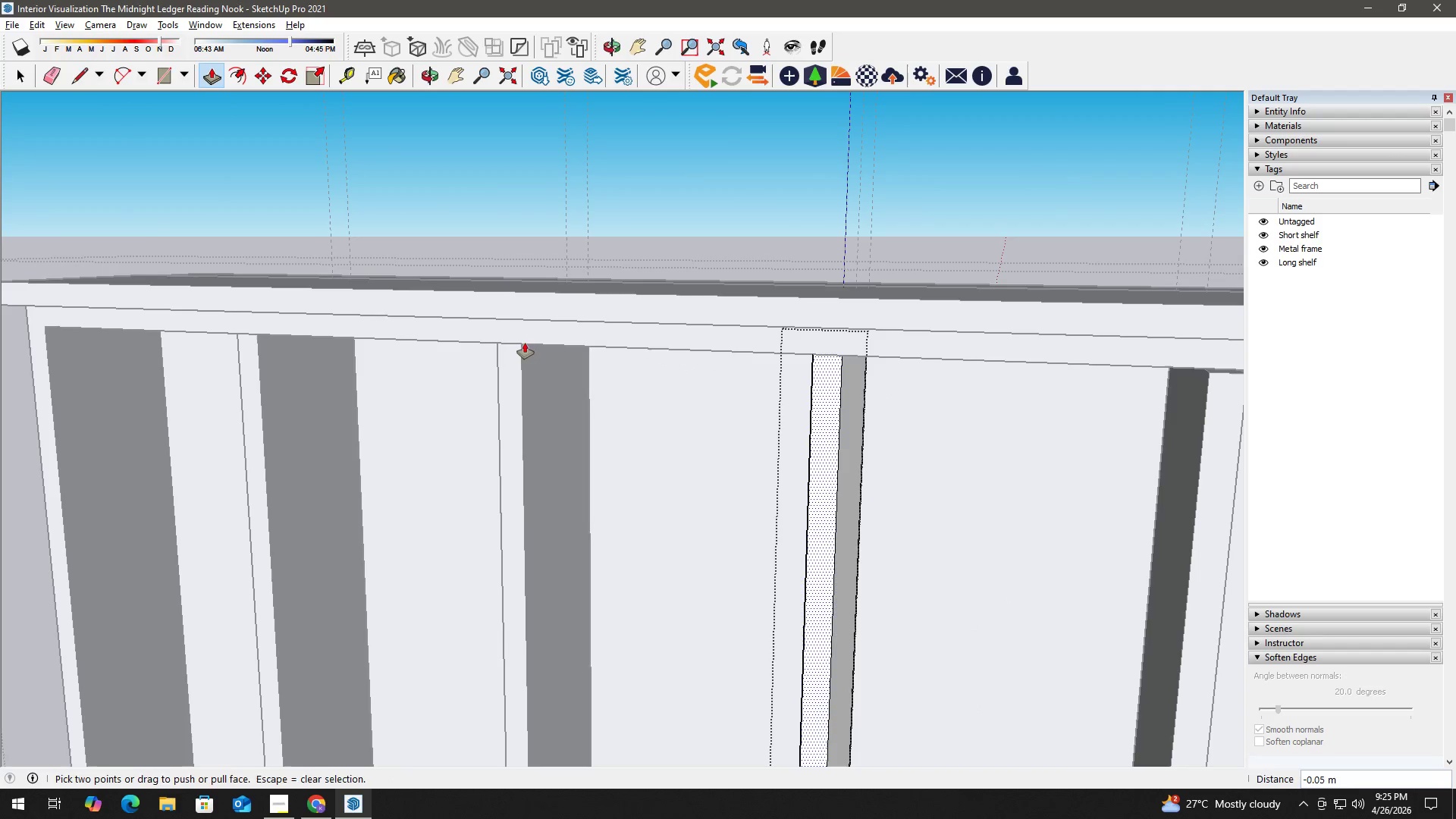 
key(Space)
 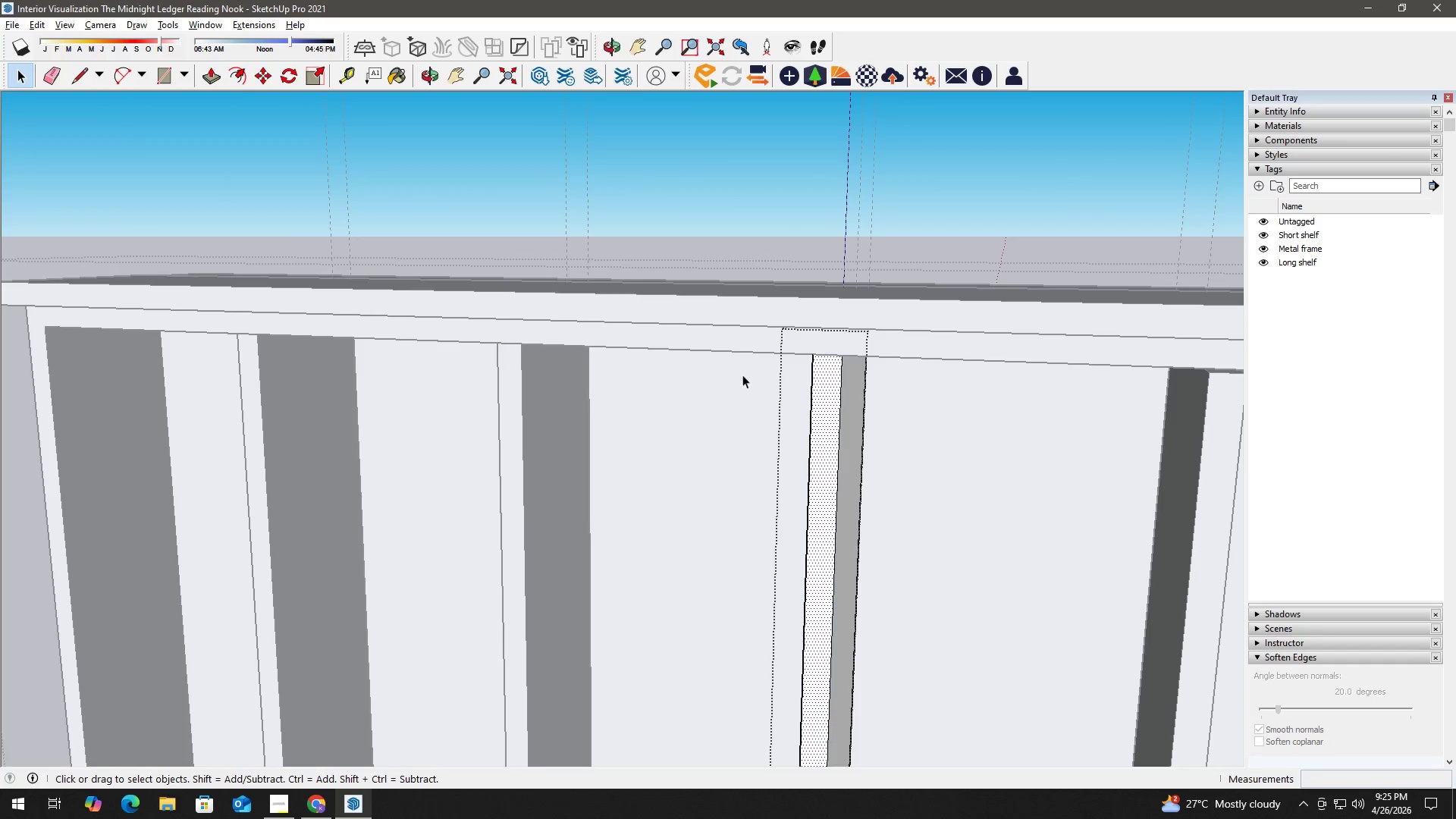 
key(Escape)
 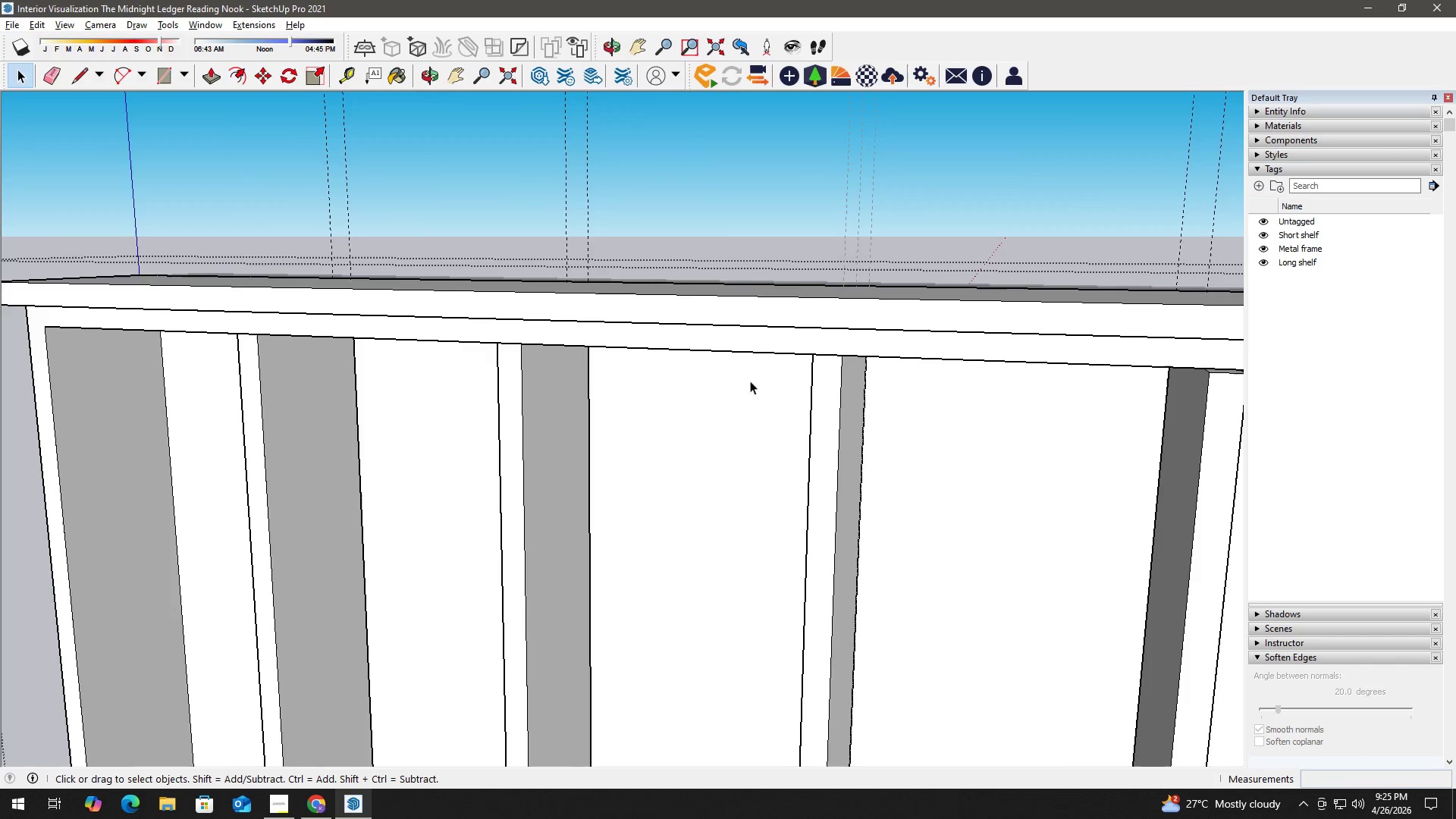 
key(H)
 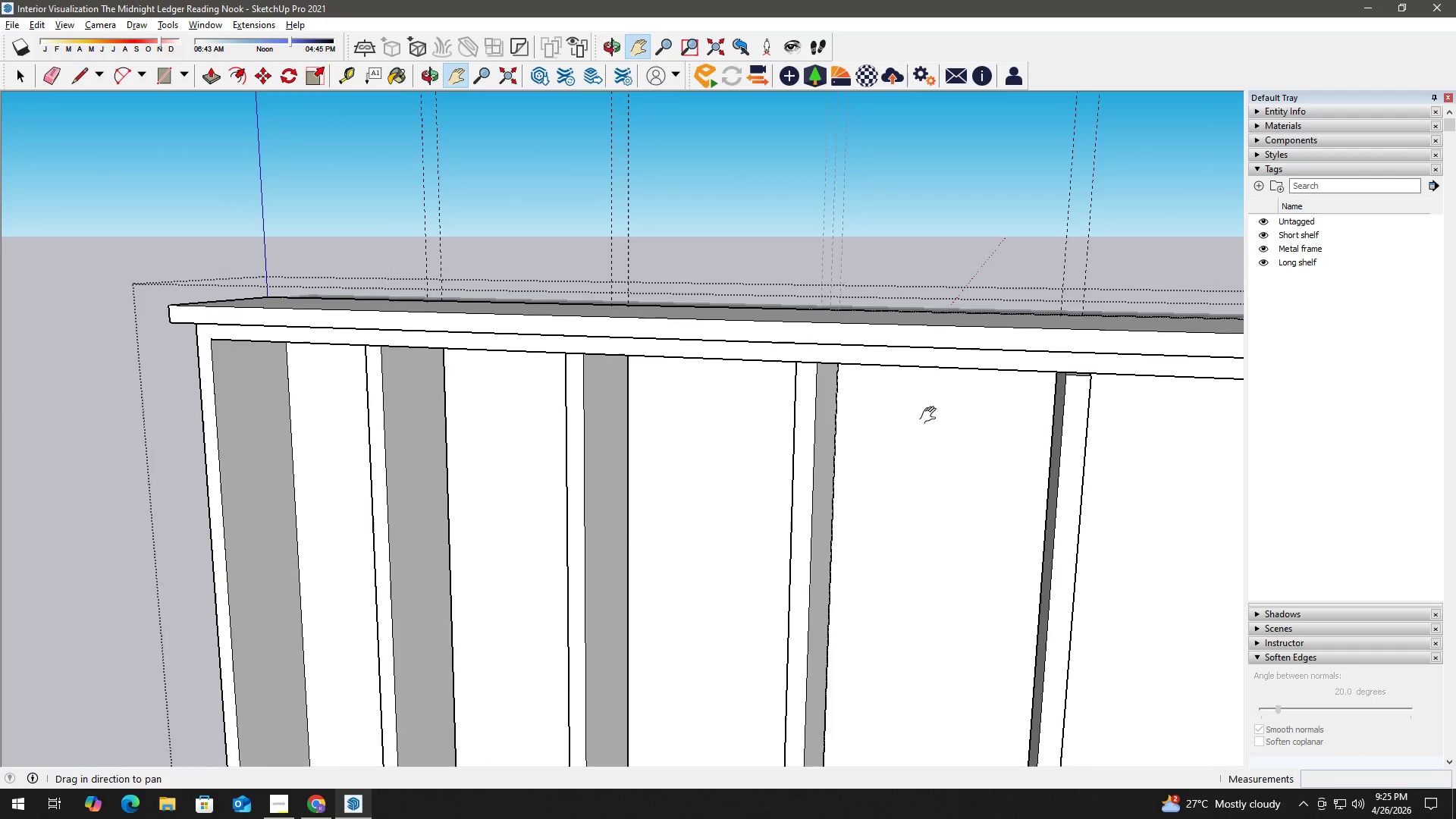 
left_click_drag(start_coordinate=[931, 416], to_coordinate=[421, 352])
 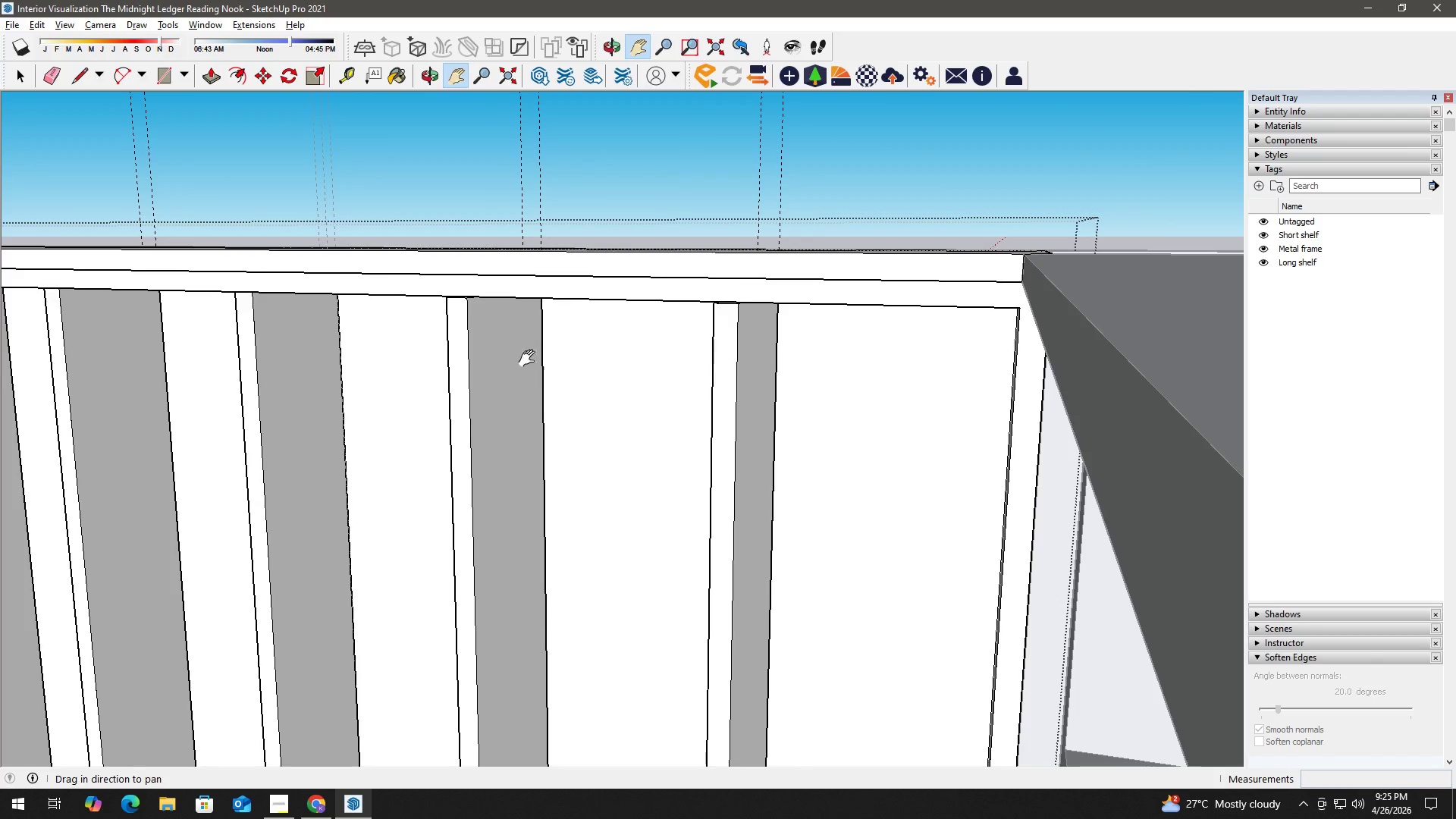 
scroll: coordinate [759, 381], scroll_direction: down, amount: 3.0
 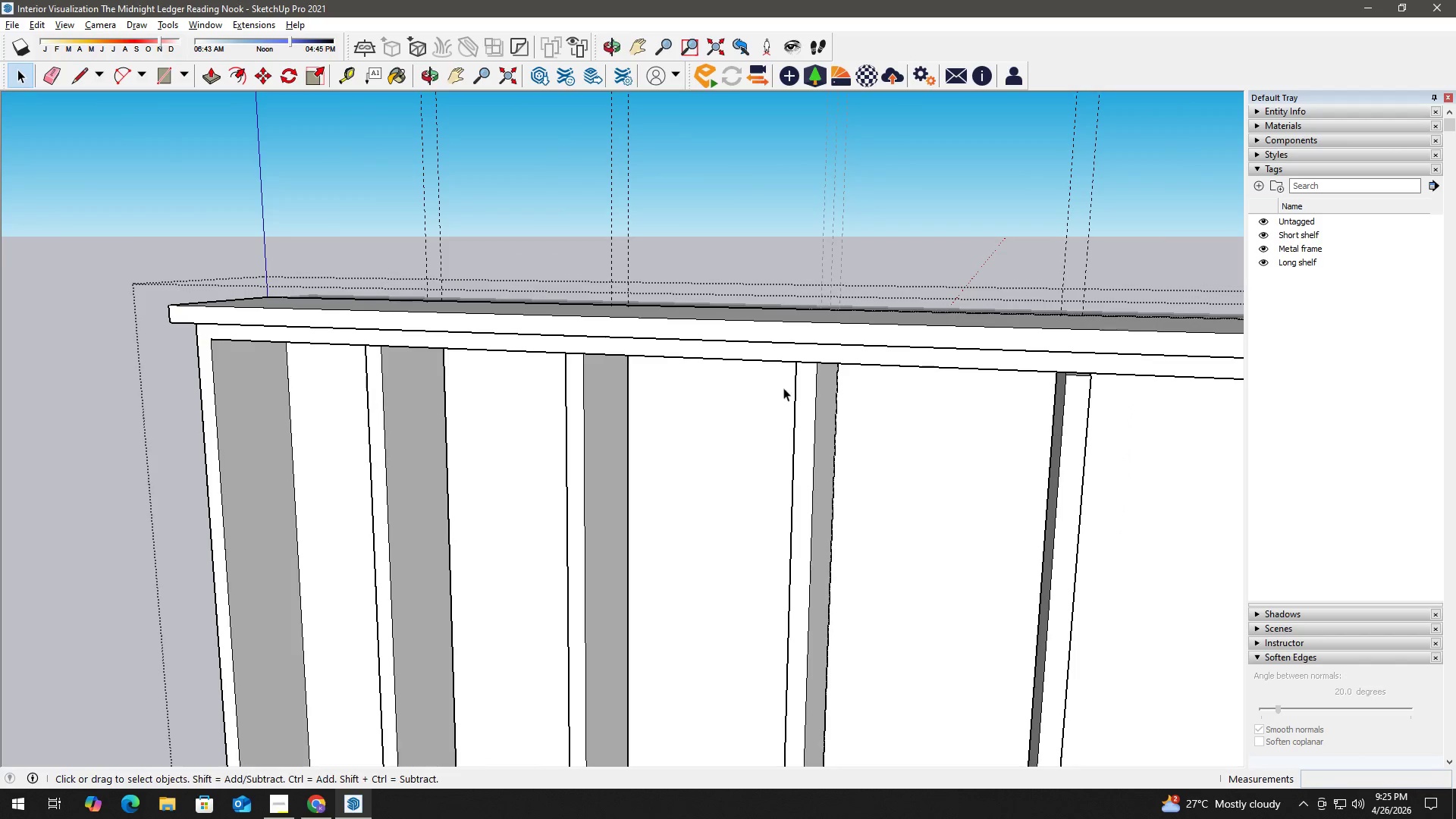 
key(Space)
 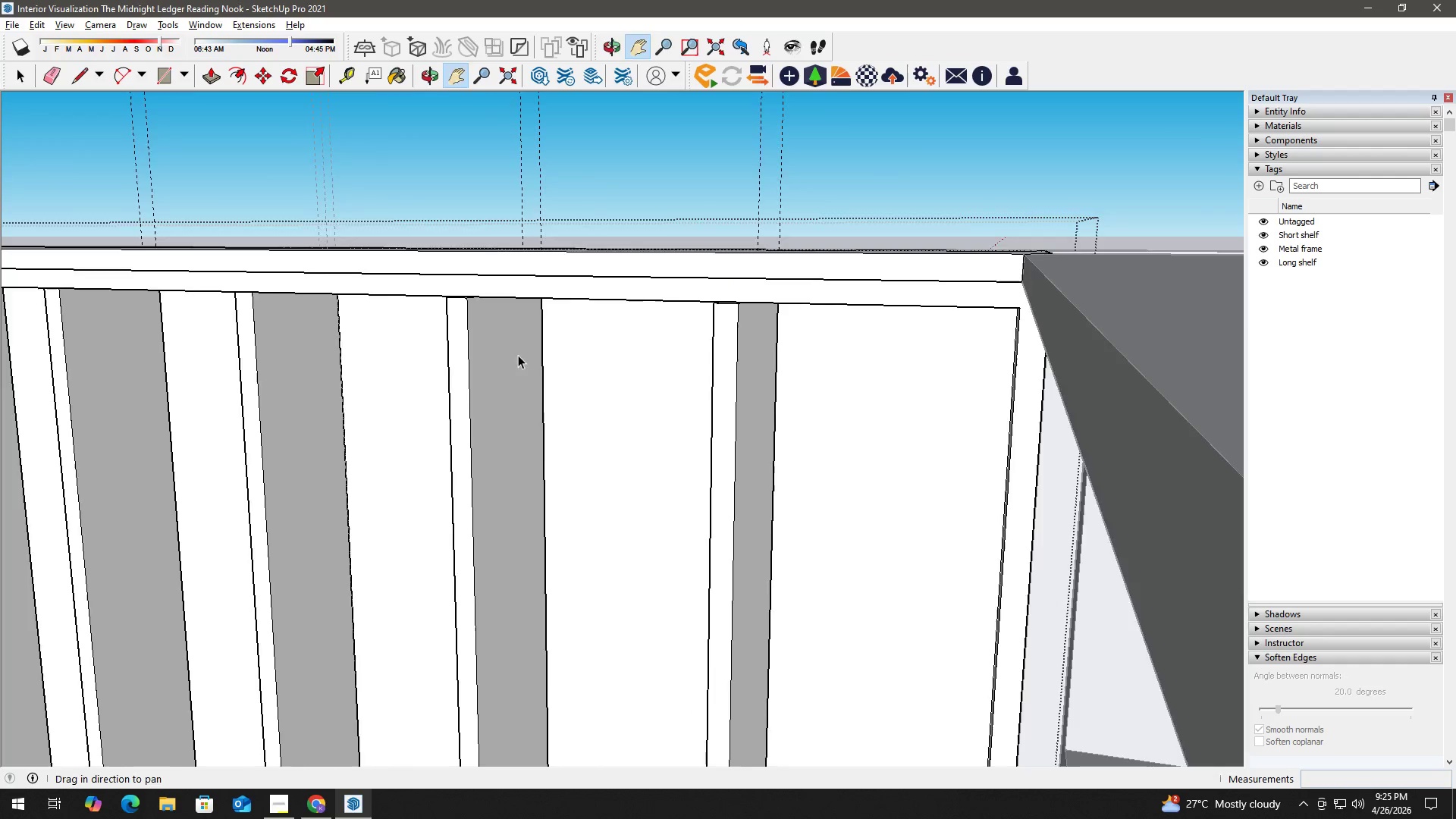 
scroll: coordinate [498, 354], scroll_direction: up, amount: 2.0
 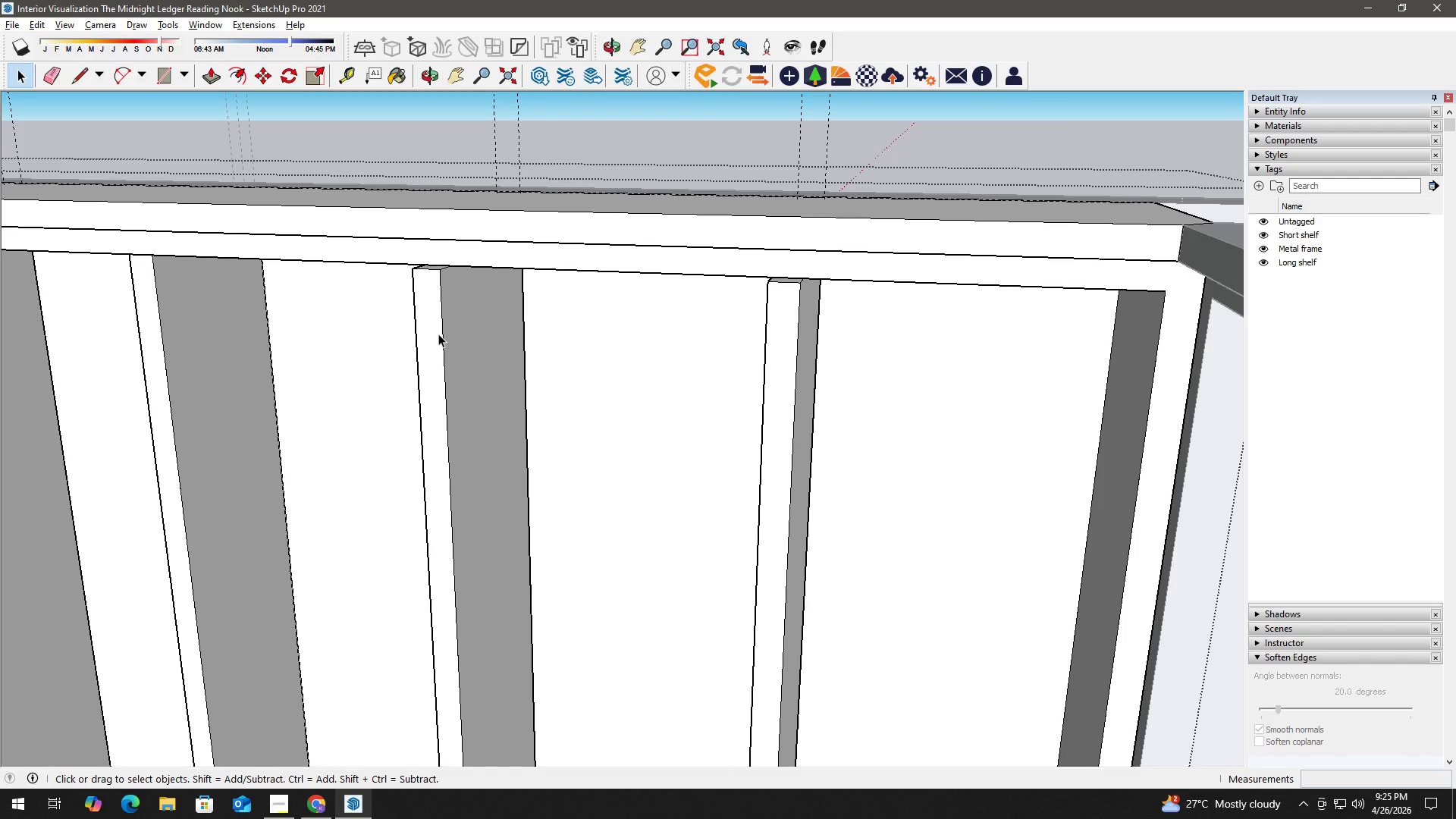 
left_click([428, 287])
 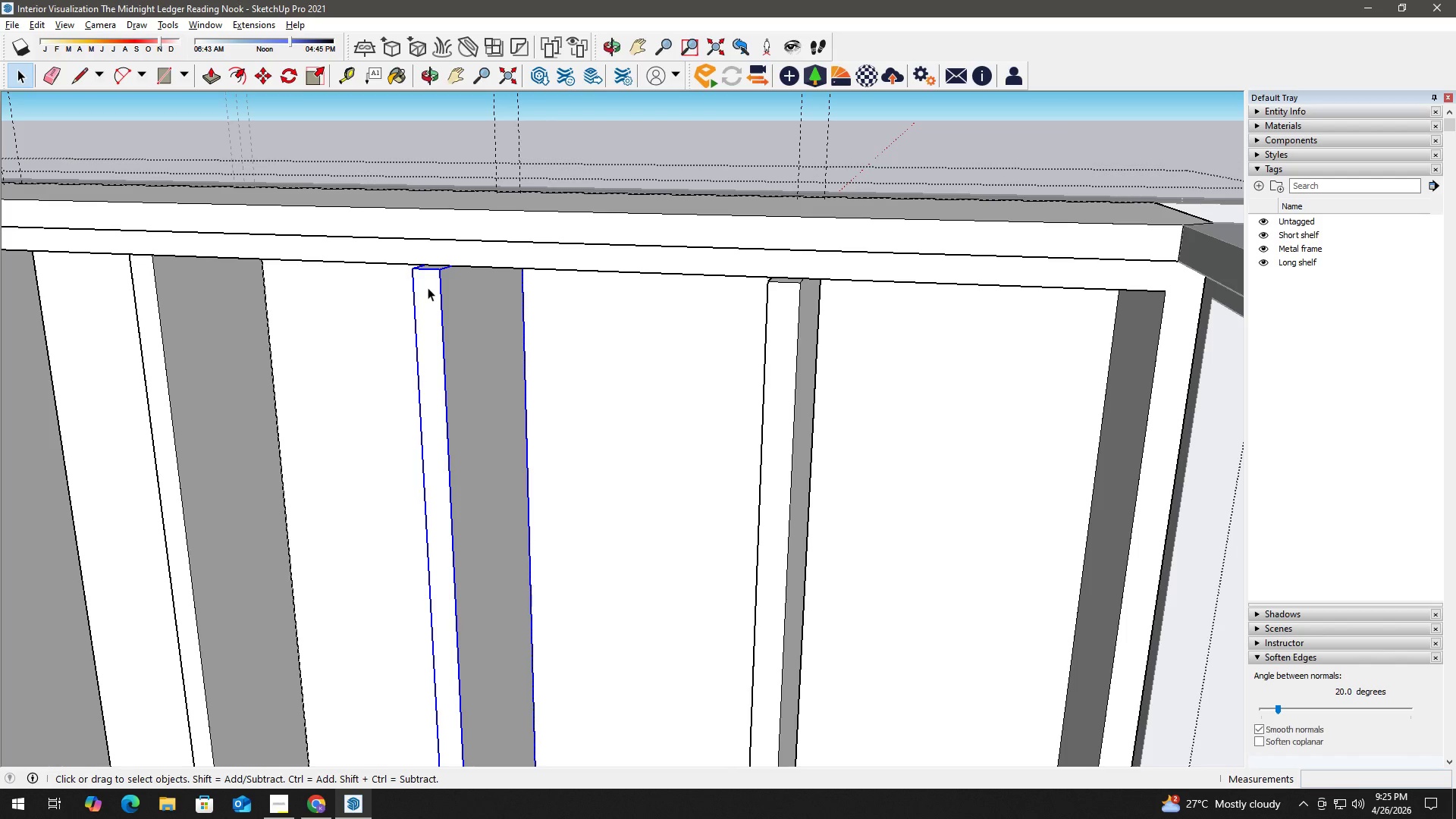 
double_click([428, 287])
 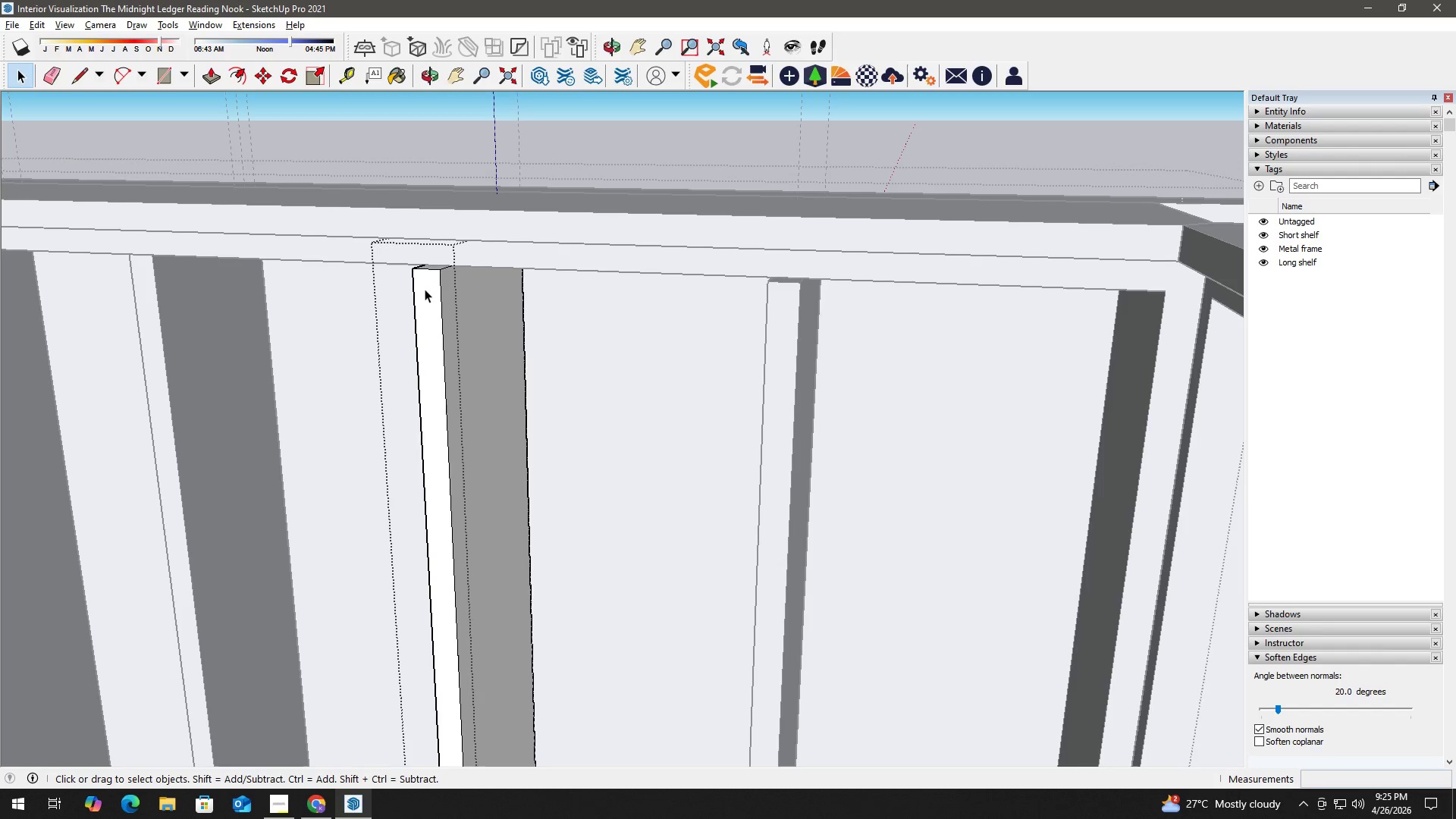 
triple_click([425, 289])
 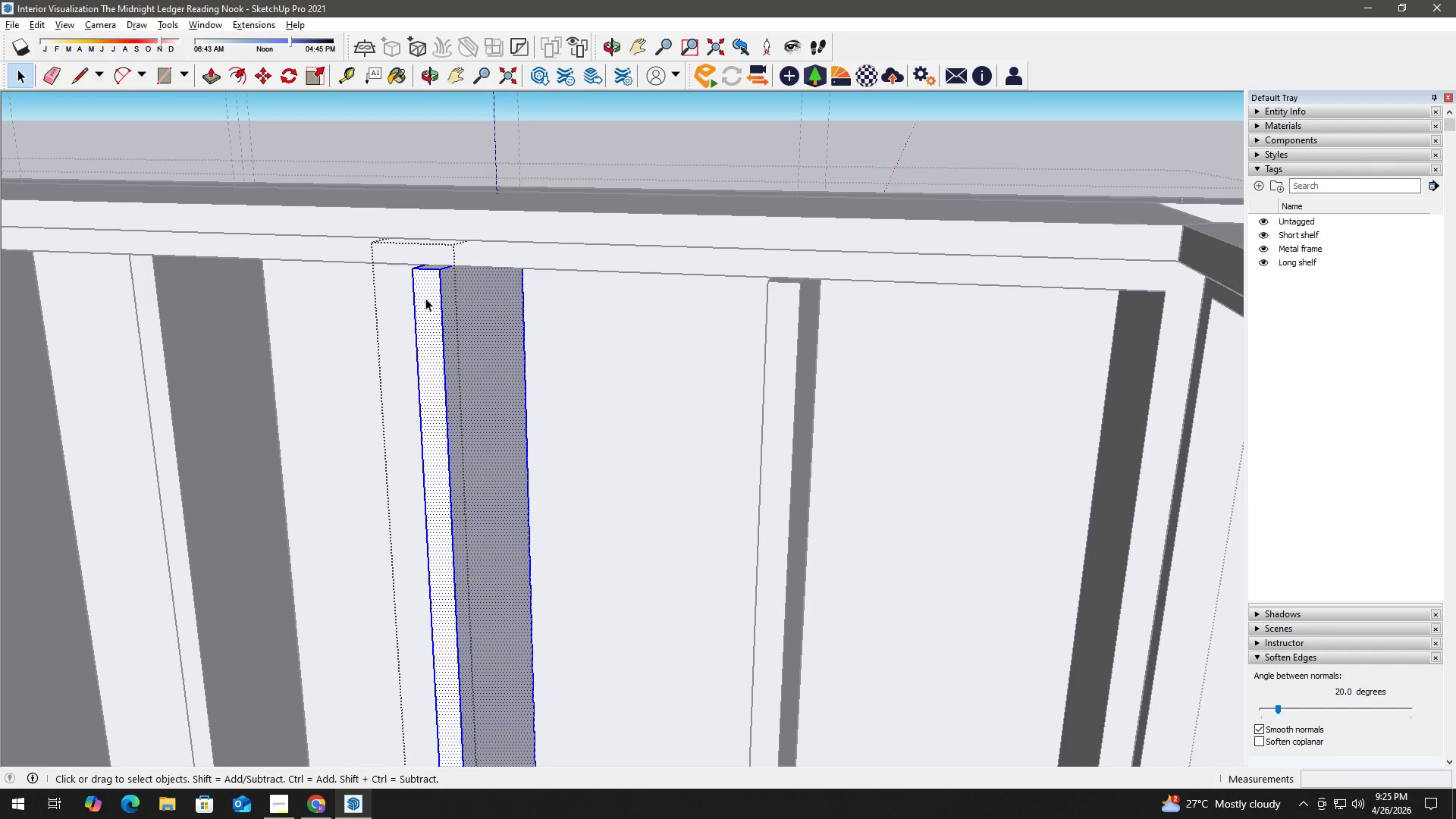 
left_click([426, 298])
 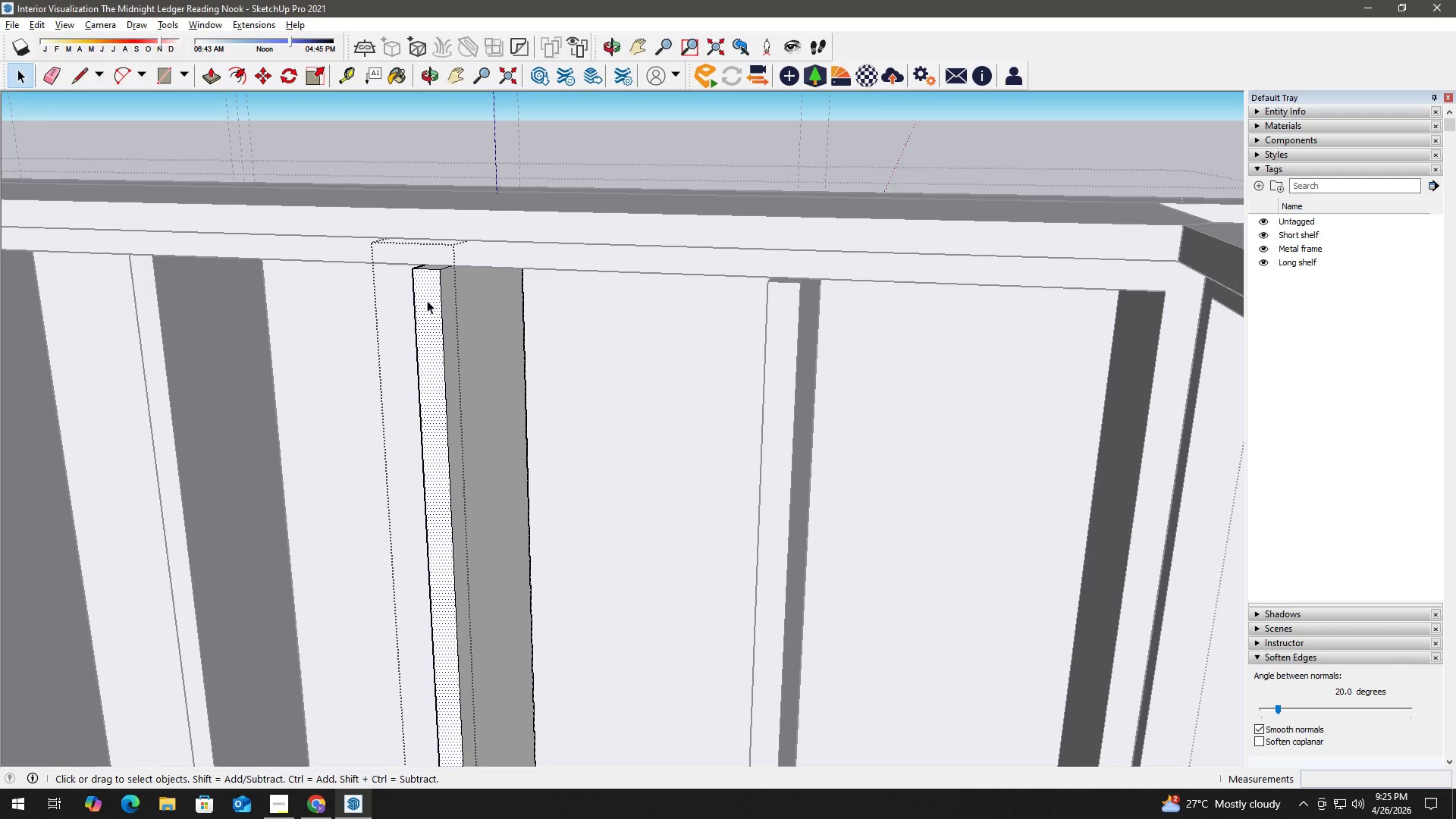 
key(P)
 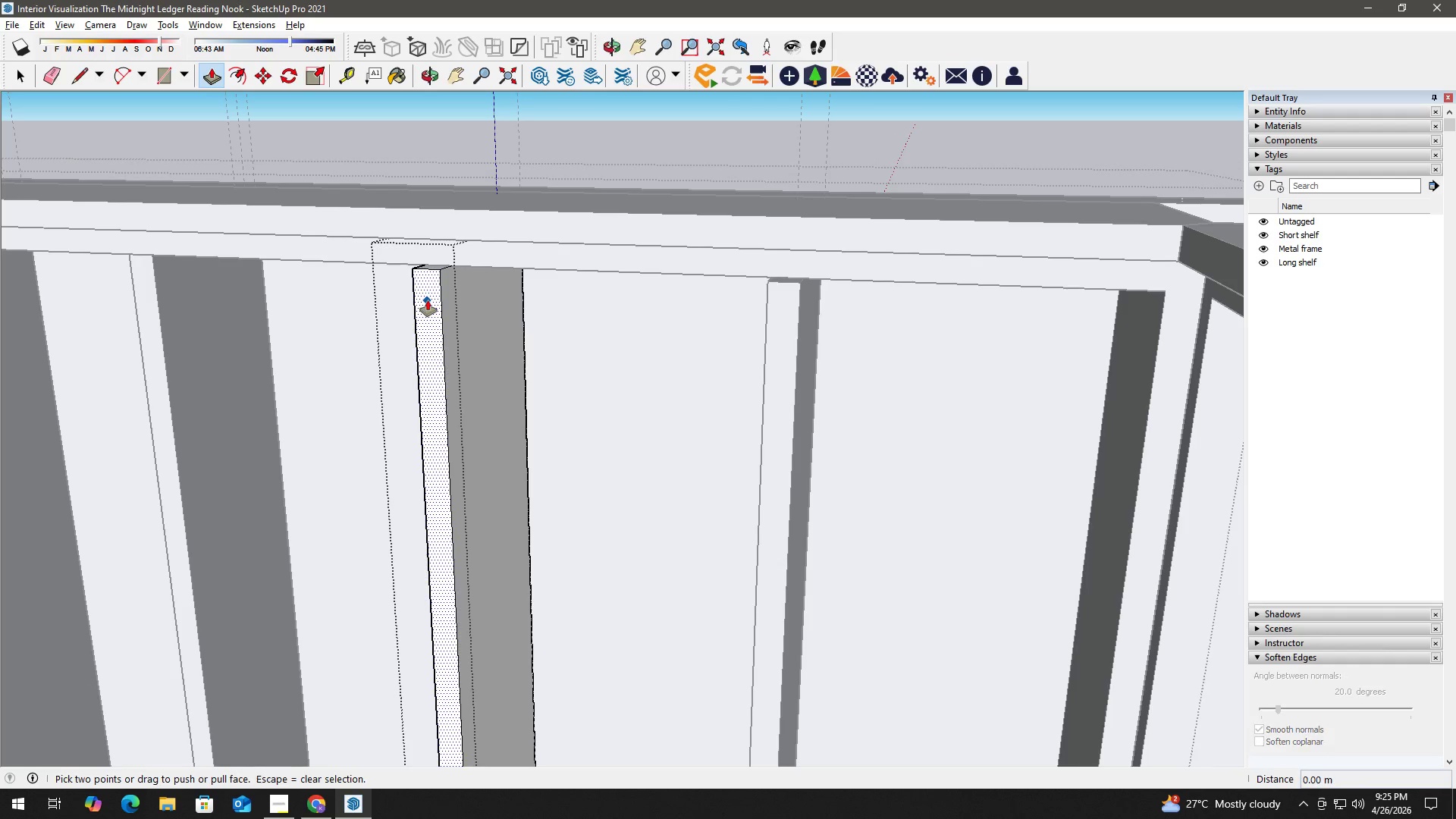 
left_click([428, 300])
 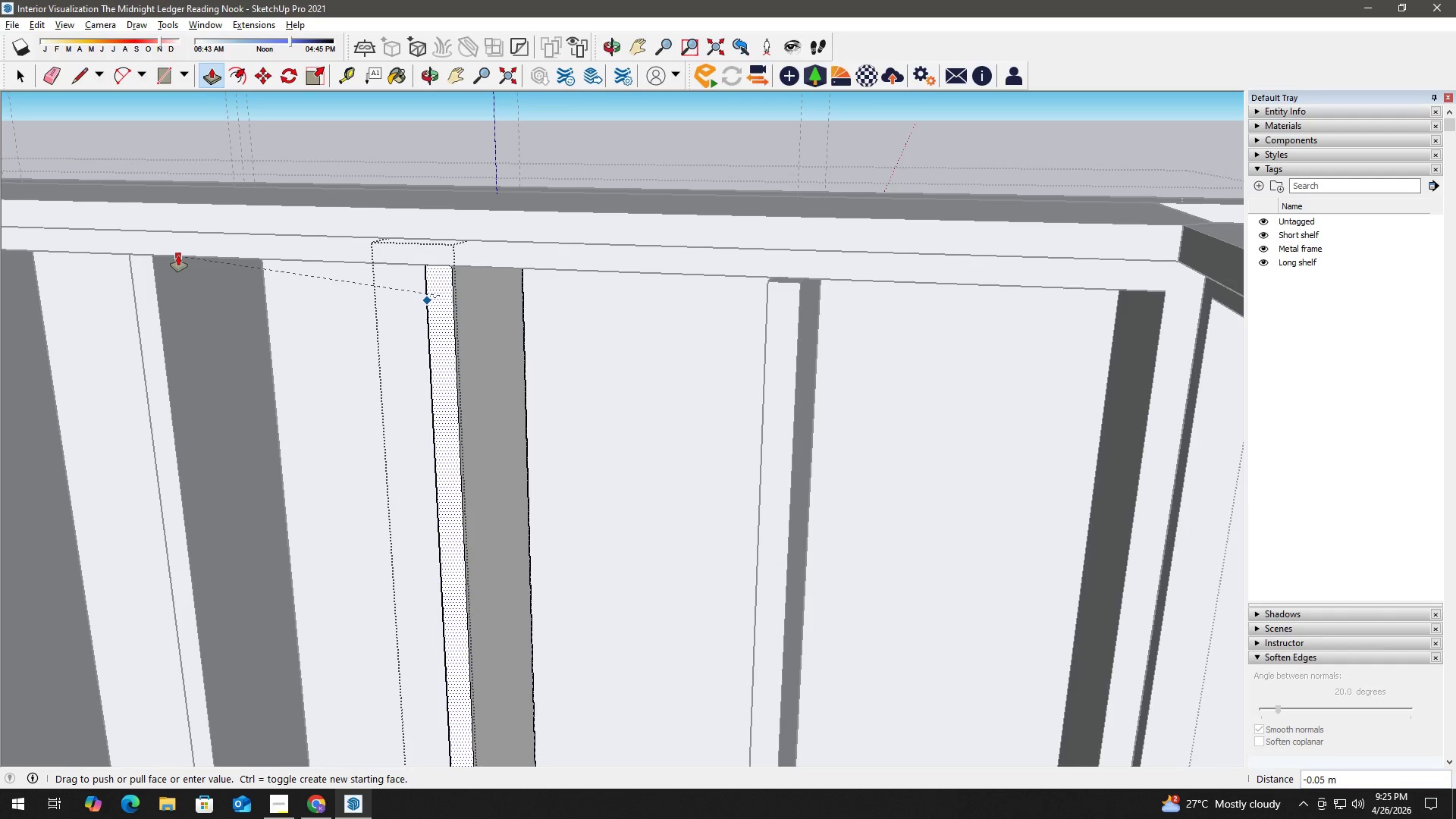 
left_click([162, 256])
 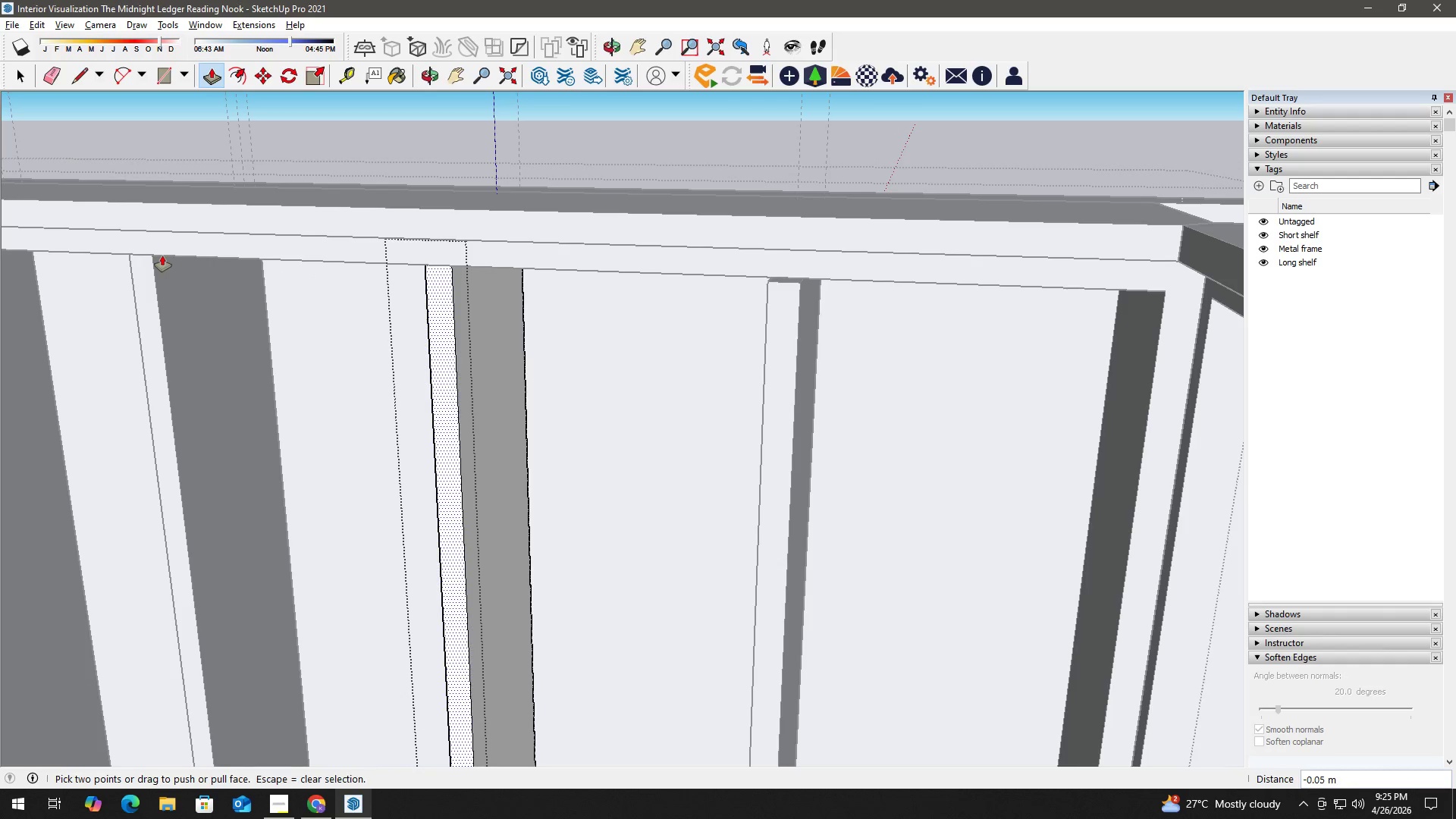 
key(Space)
 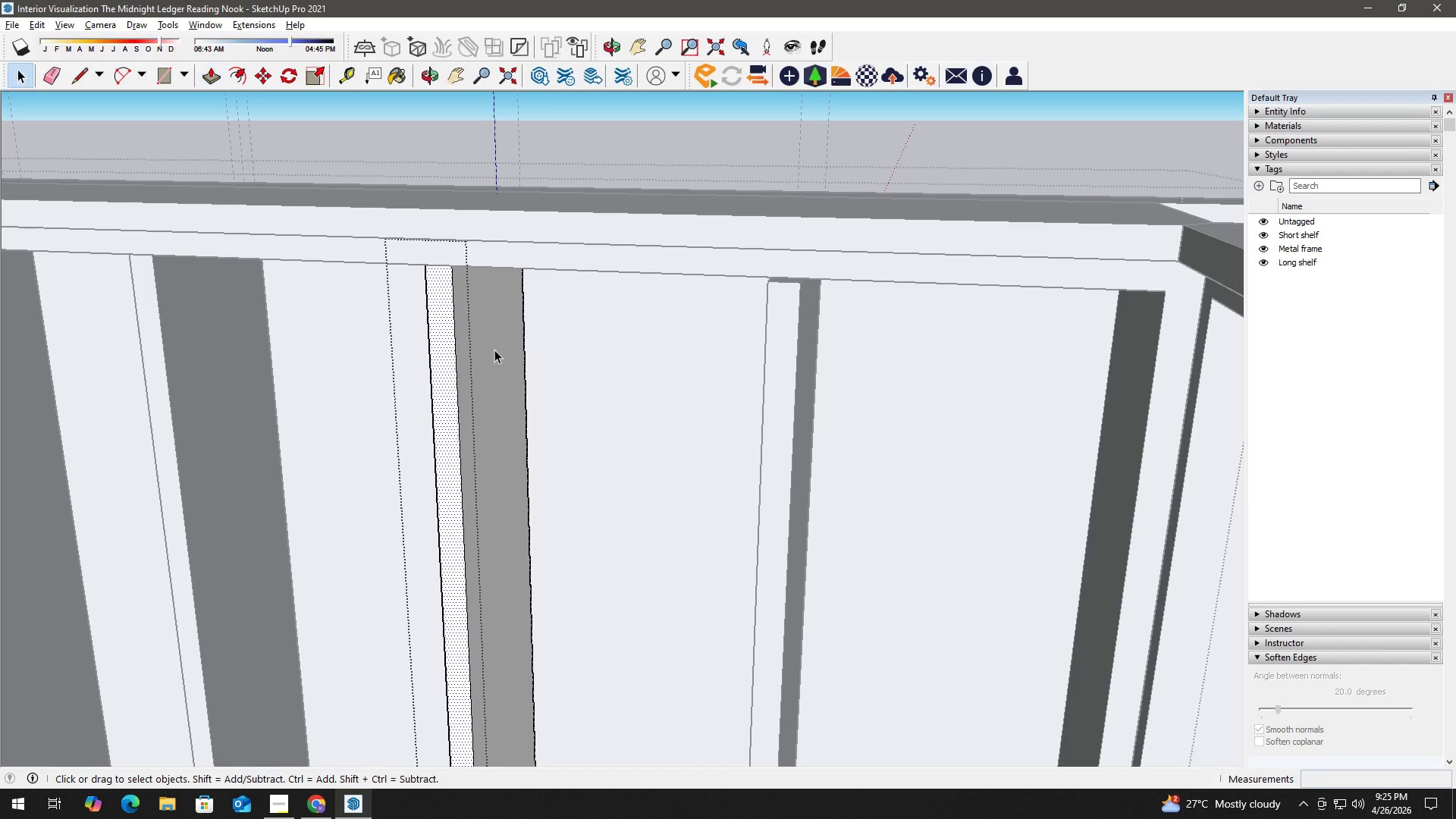 
key(Escape)
 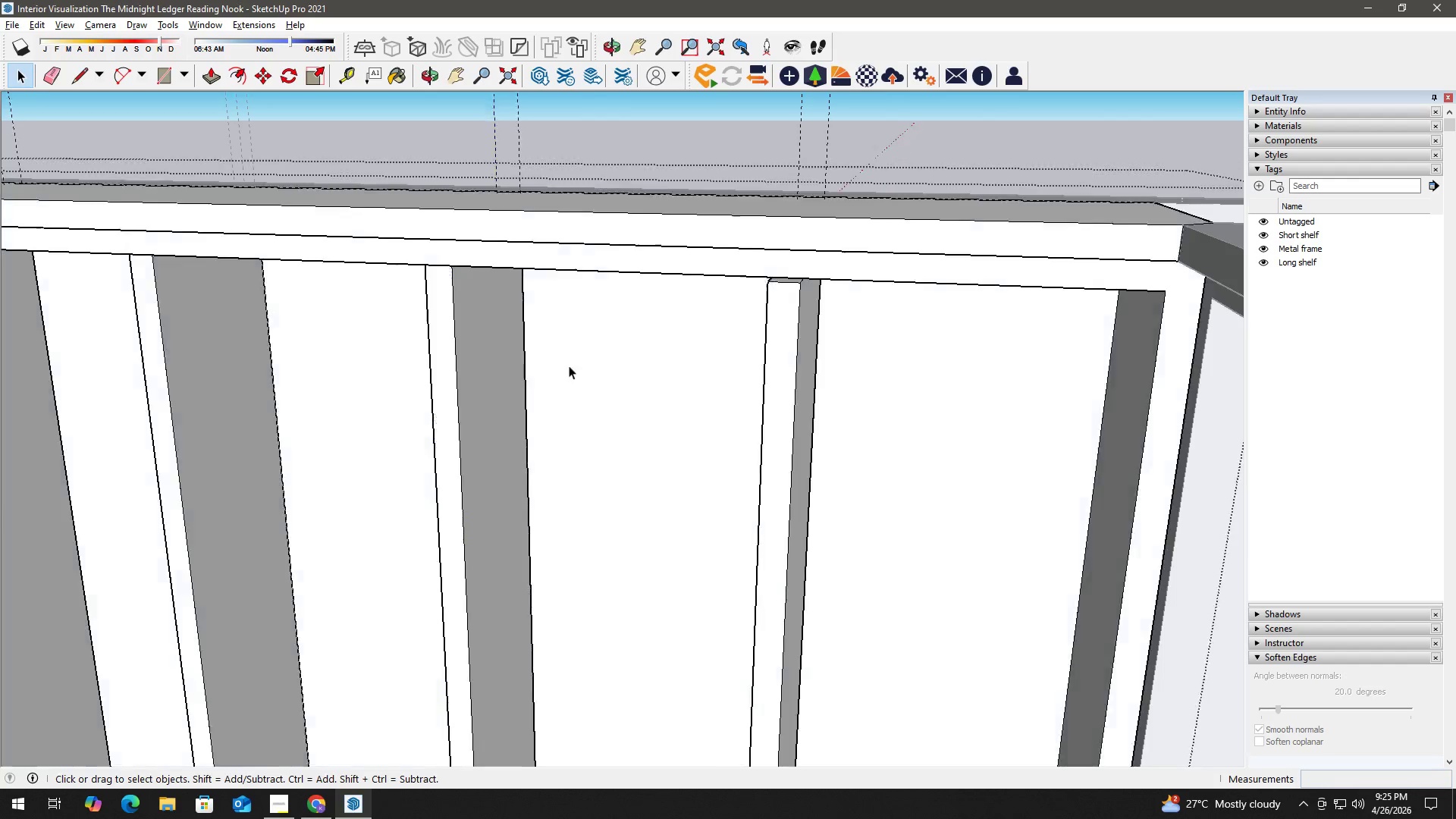 
key(Escape)
 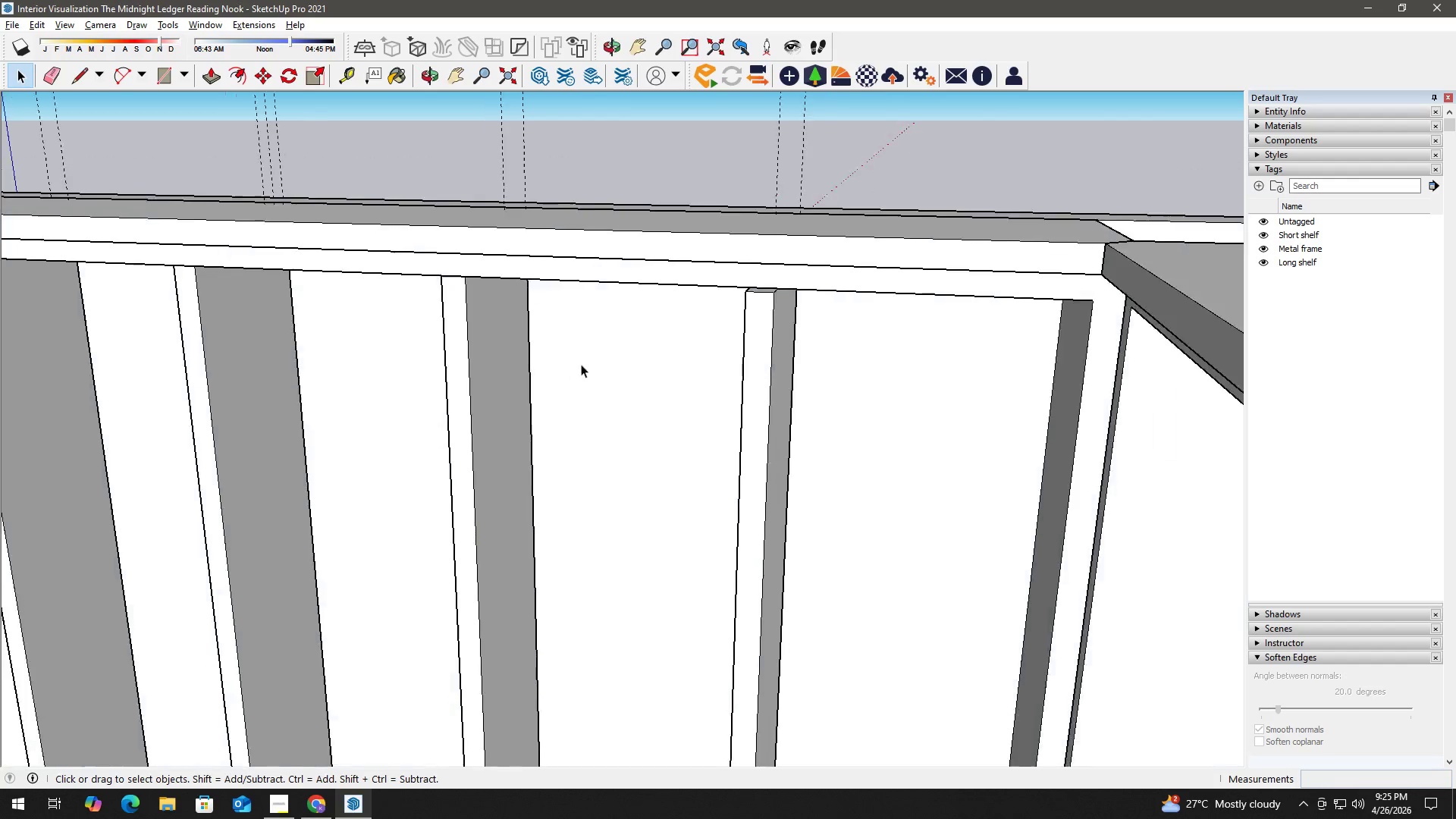 
key(H)
 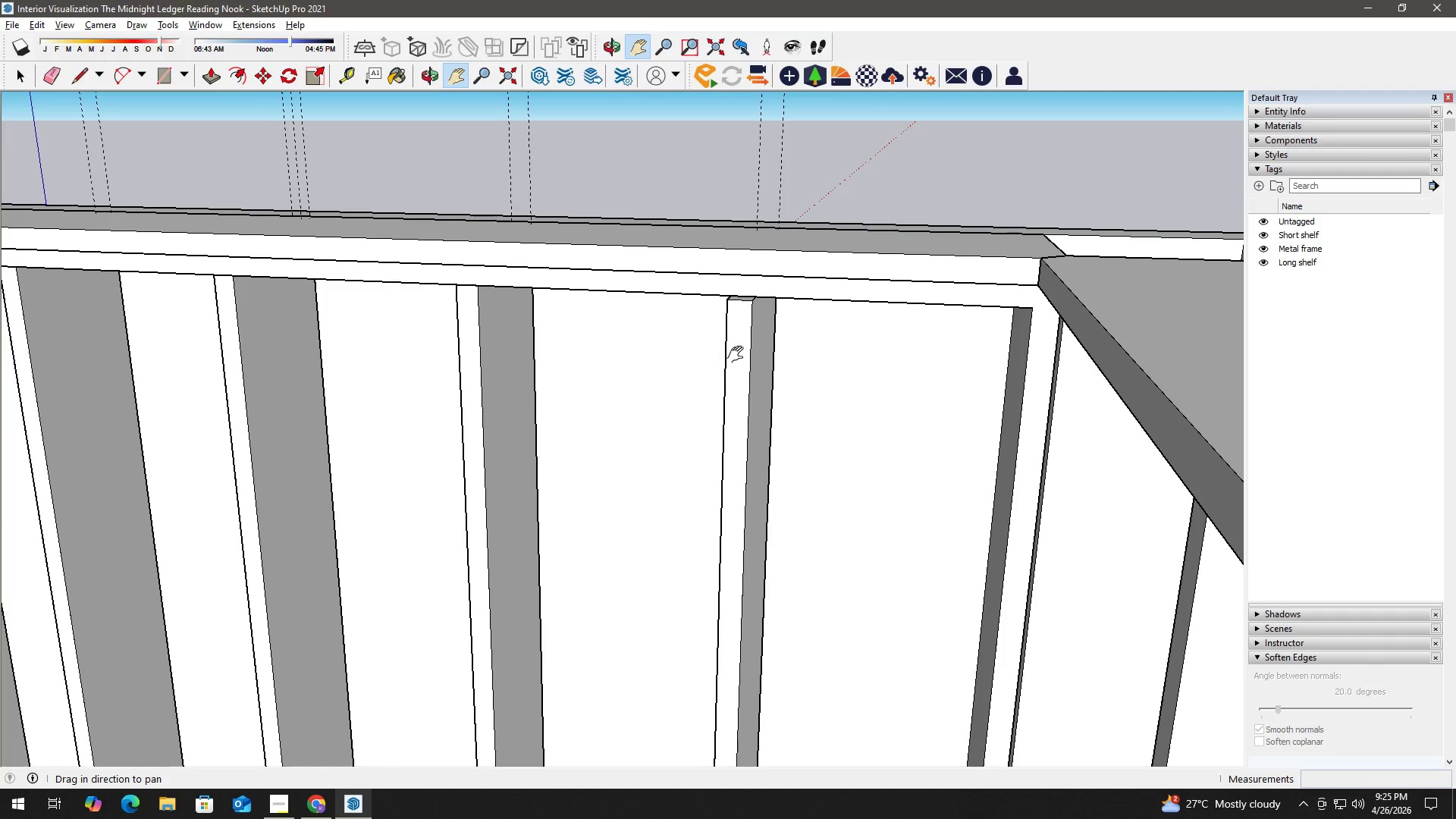 
scroll: coordinate [584, 362], scroll_direction: down, amount: 2.0
 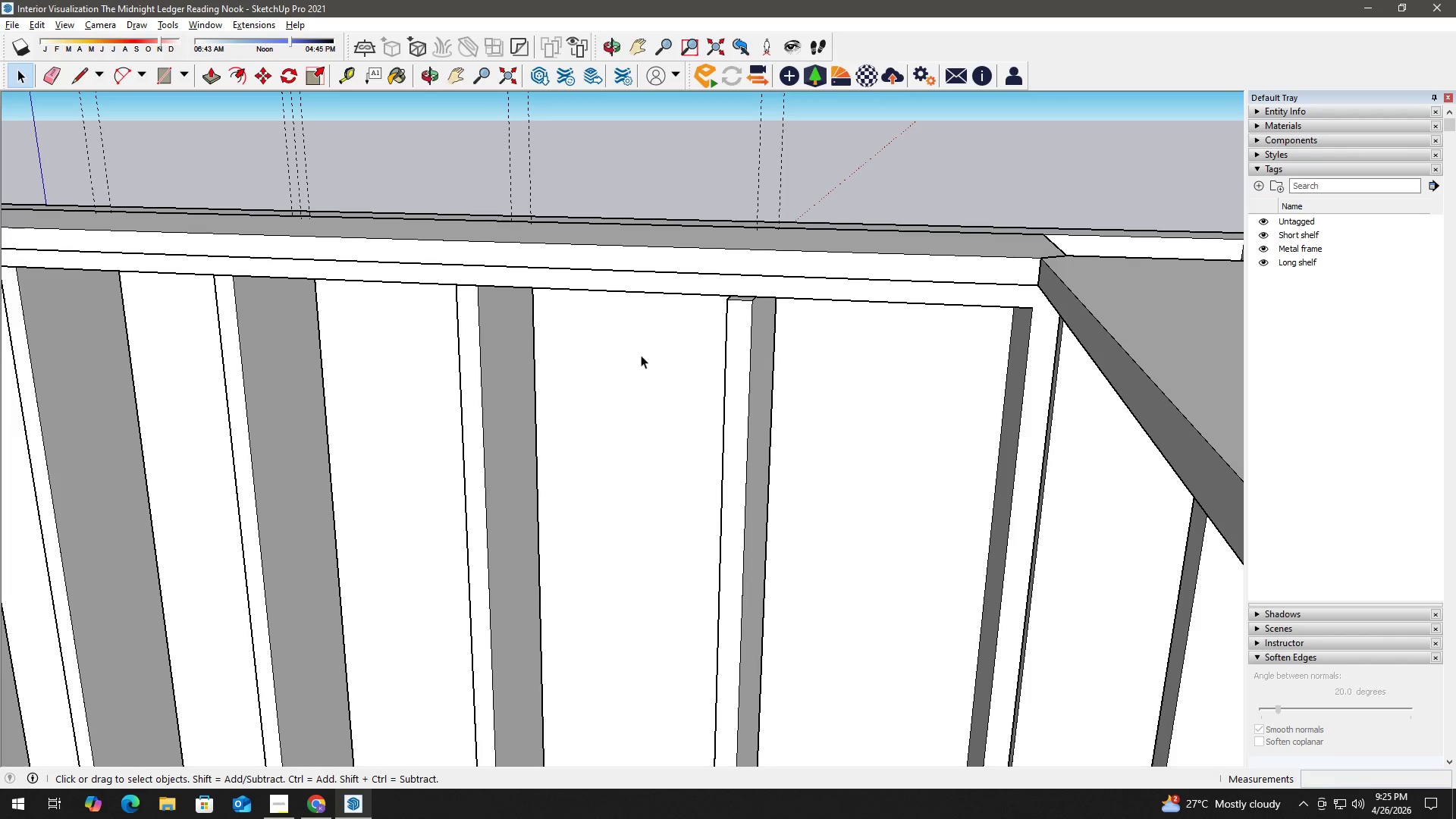 
key(Space)
 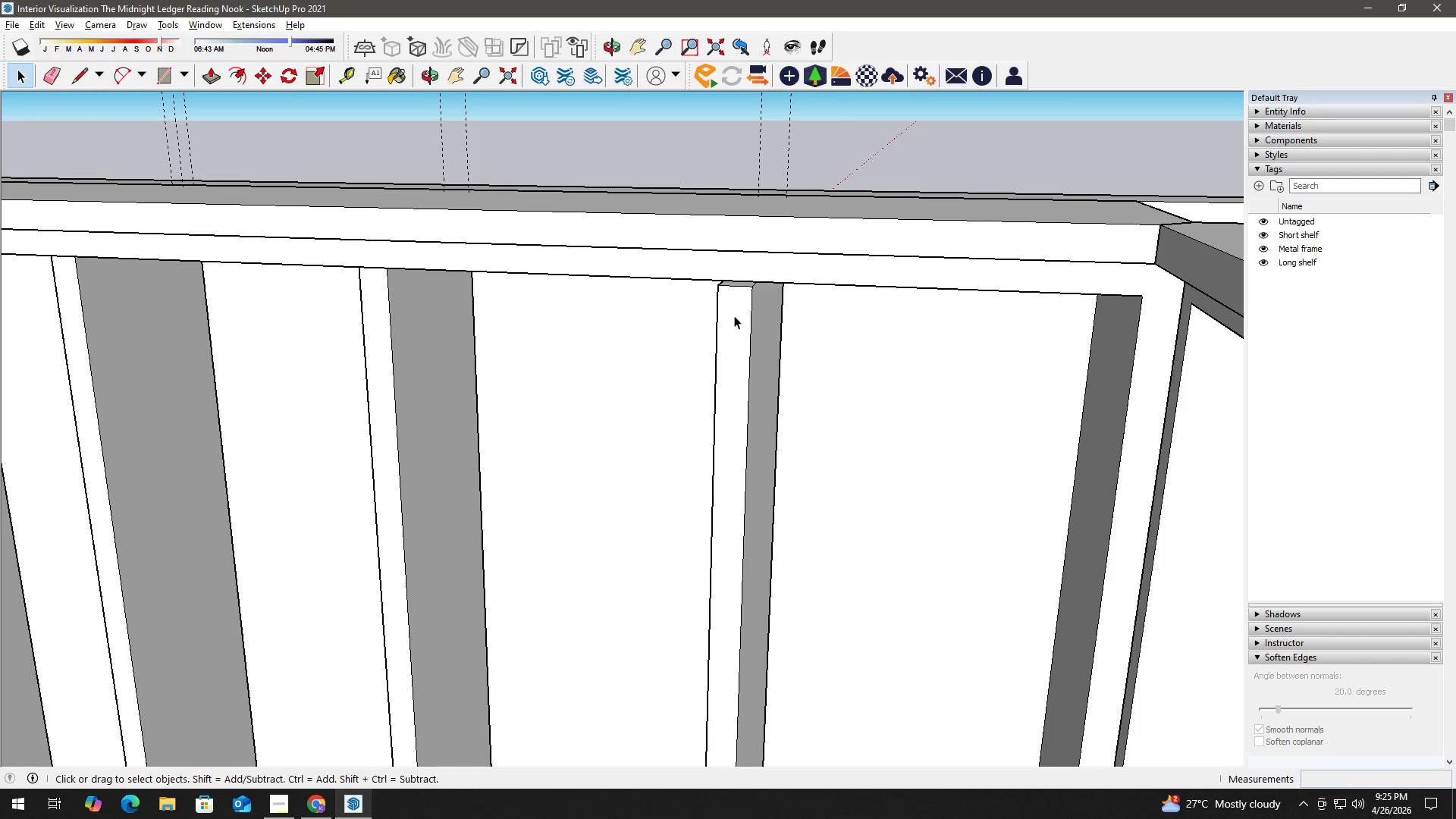 
scroll: coordinate [753, 336], scroll_direction: up, amount: 3.0
 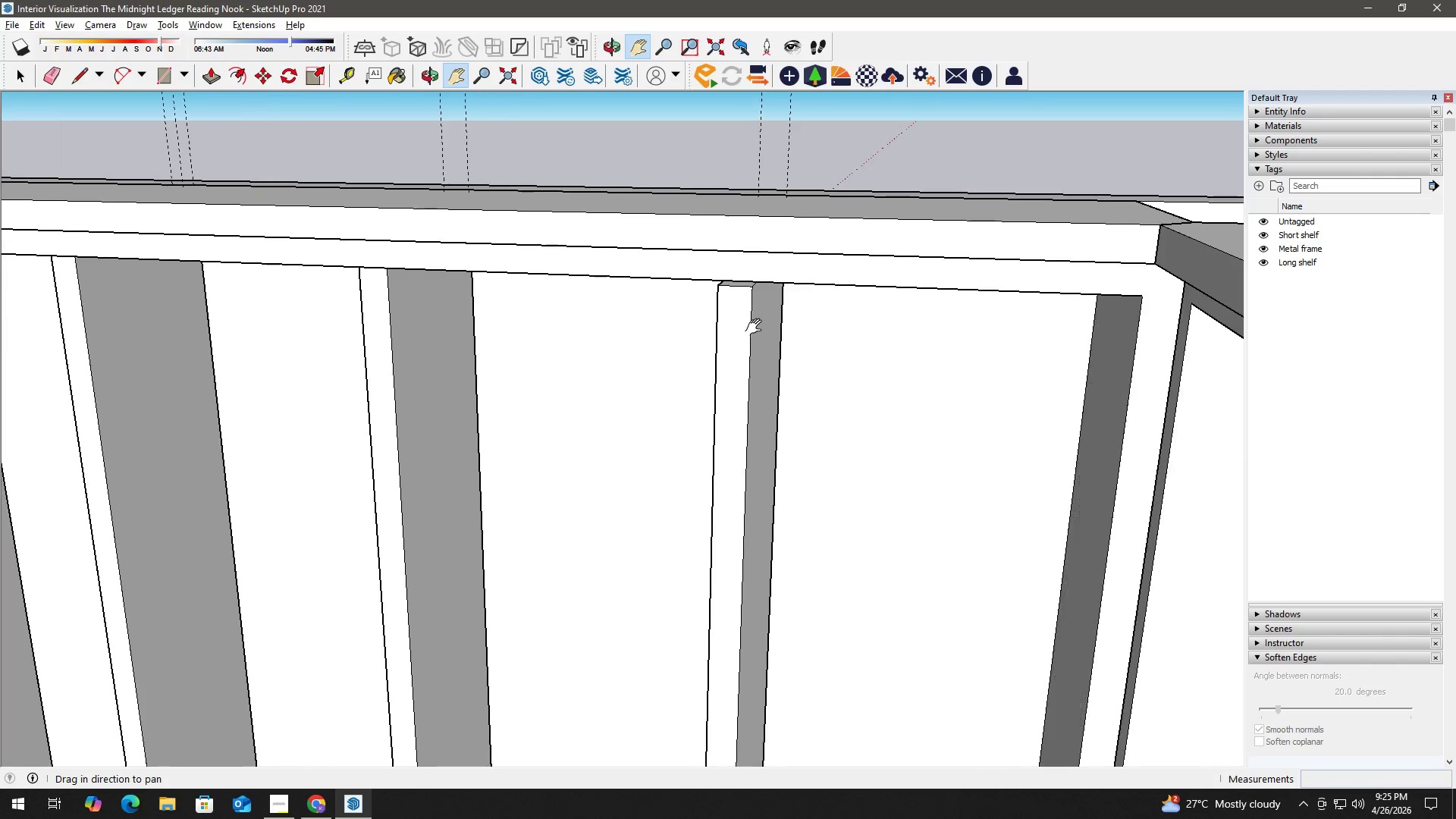 
double_click([734, 315])
 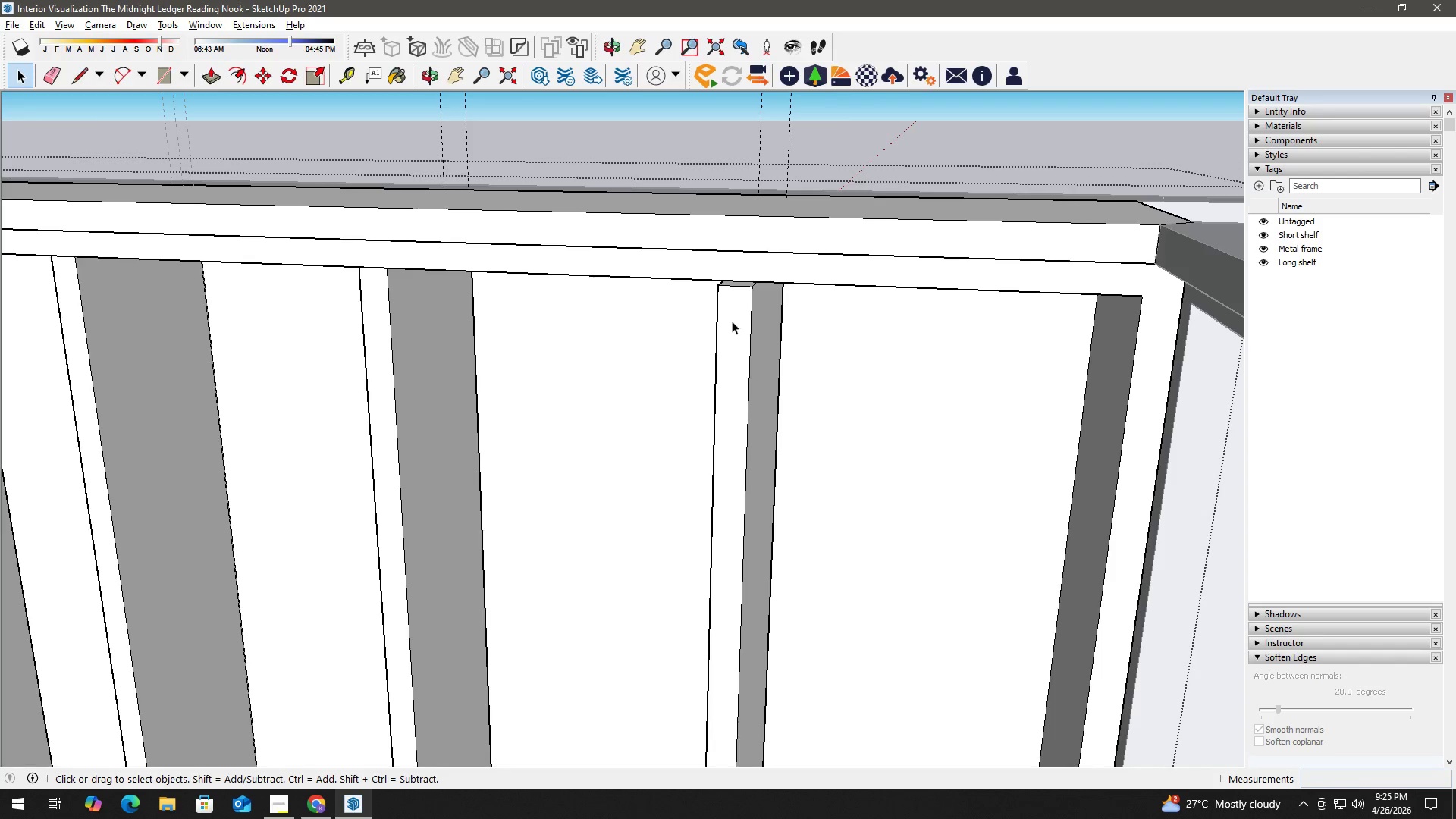 
triple_click([732, 321])
 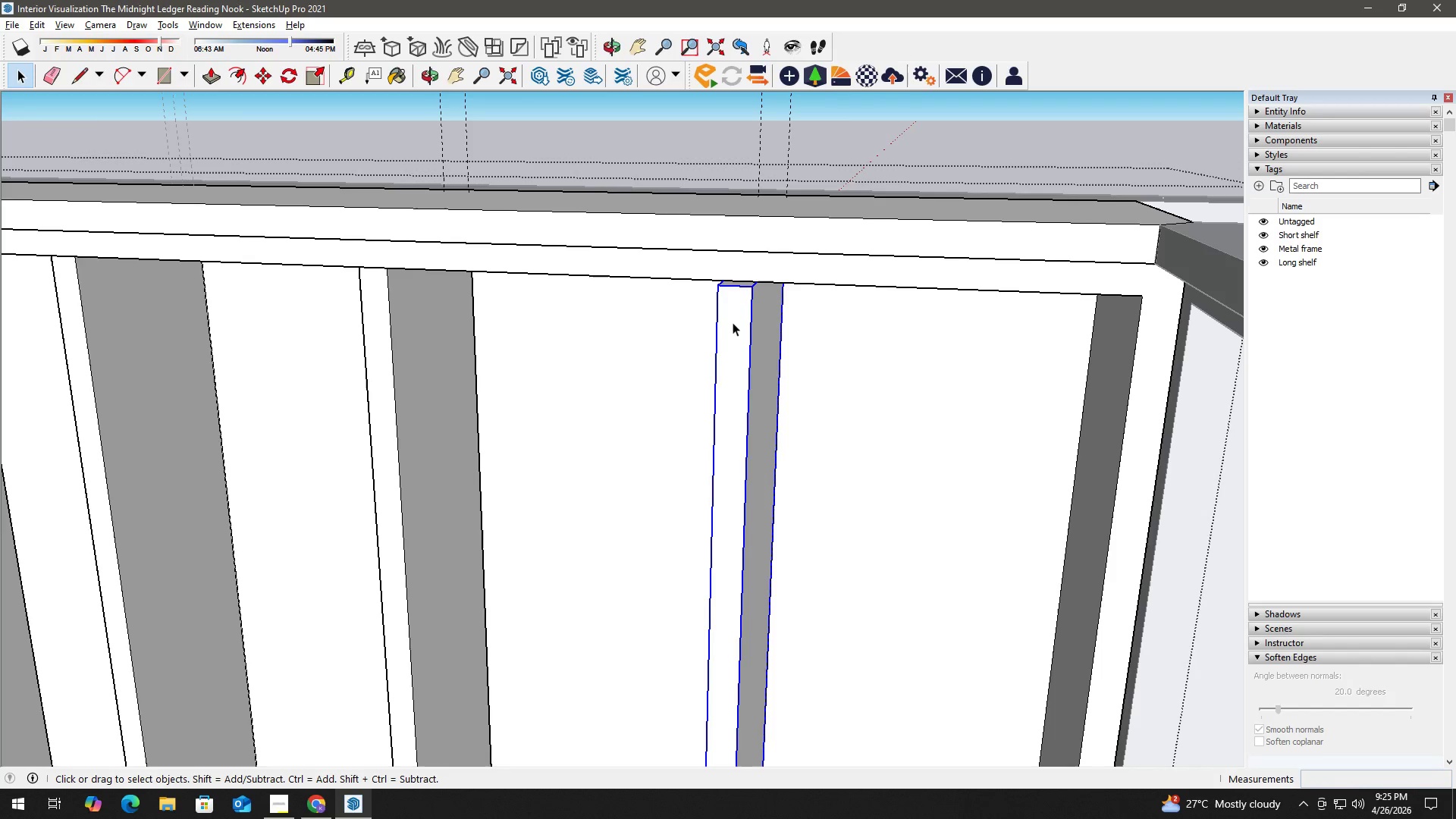 
double_click([733, 322])
 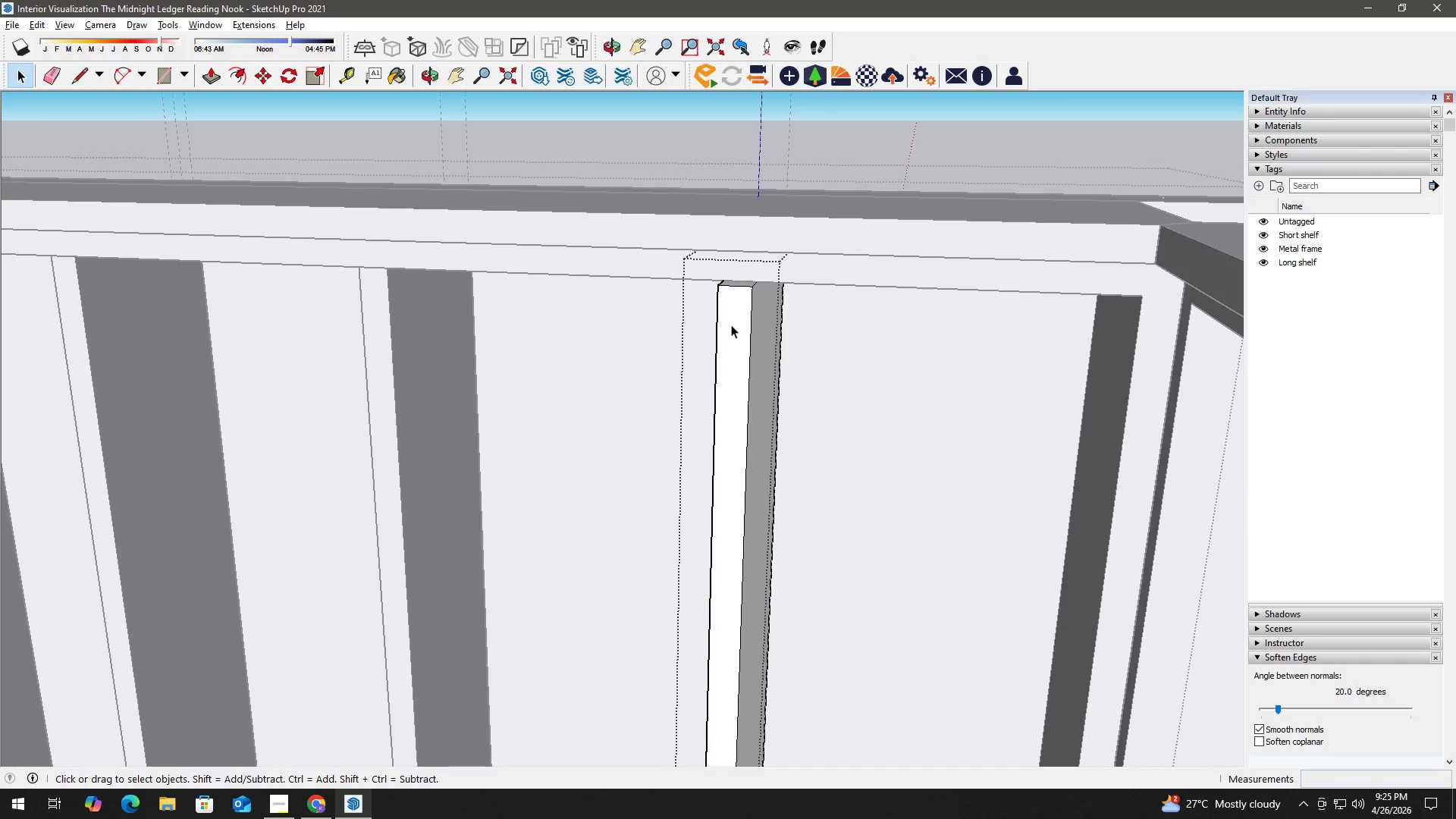 
triple_click([728, 327])
 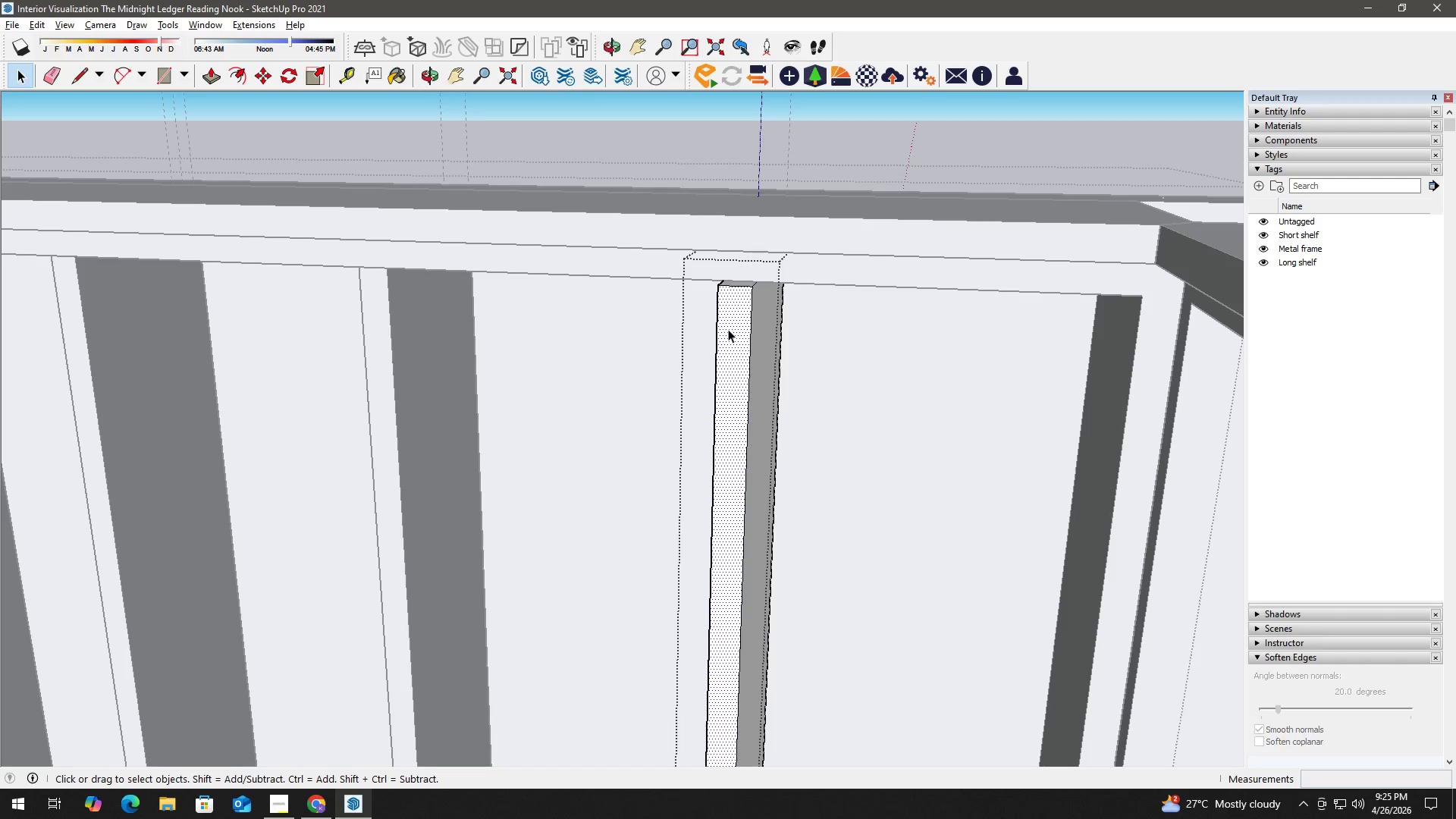 
key(P)
 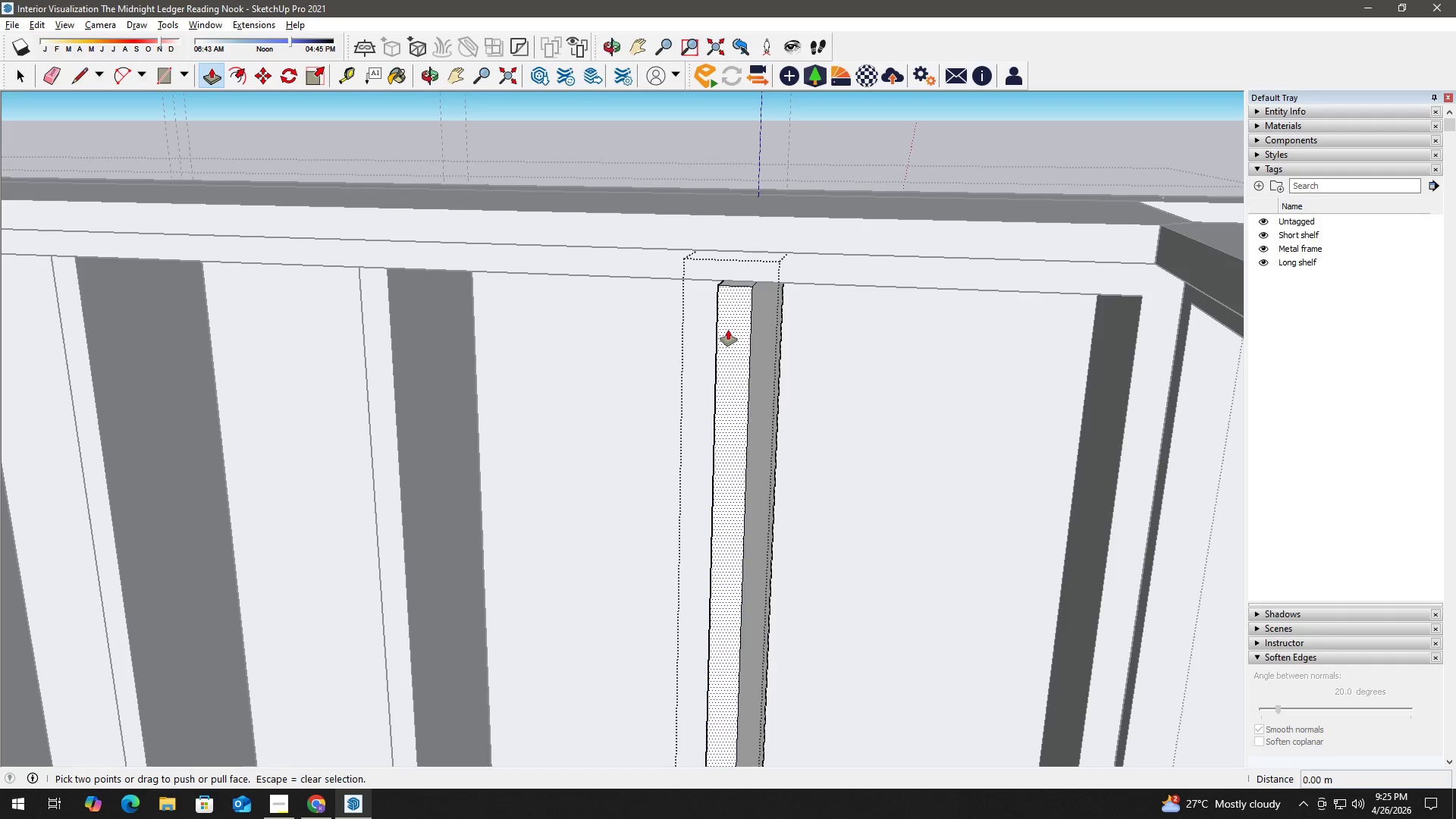 
left_click([728, 331])
 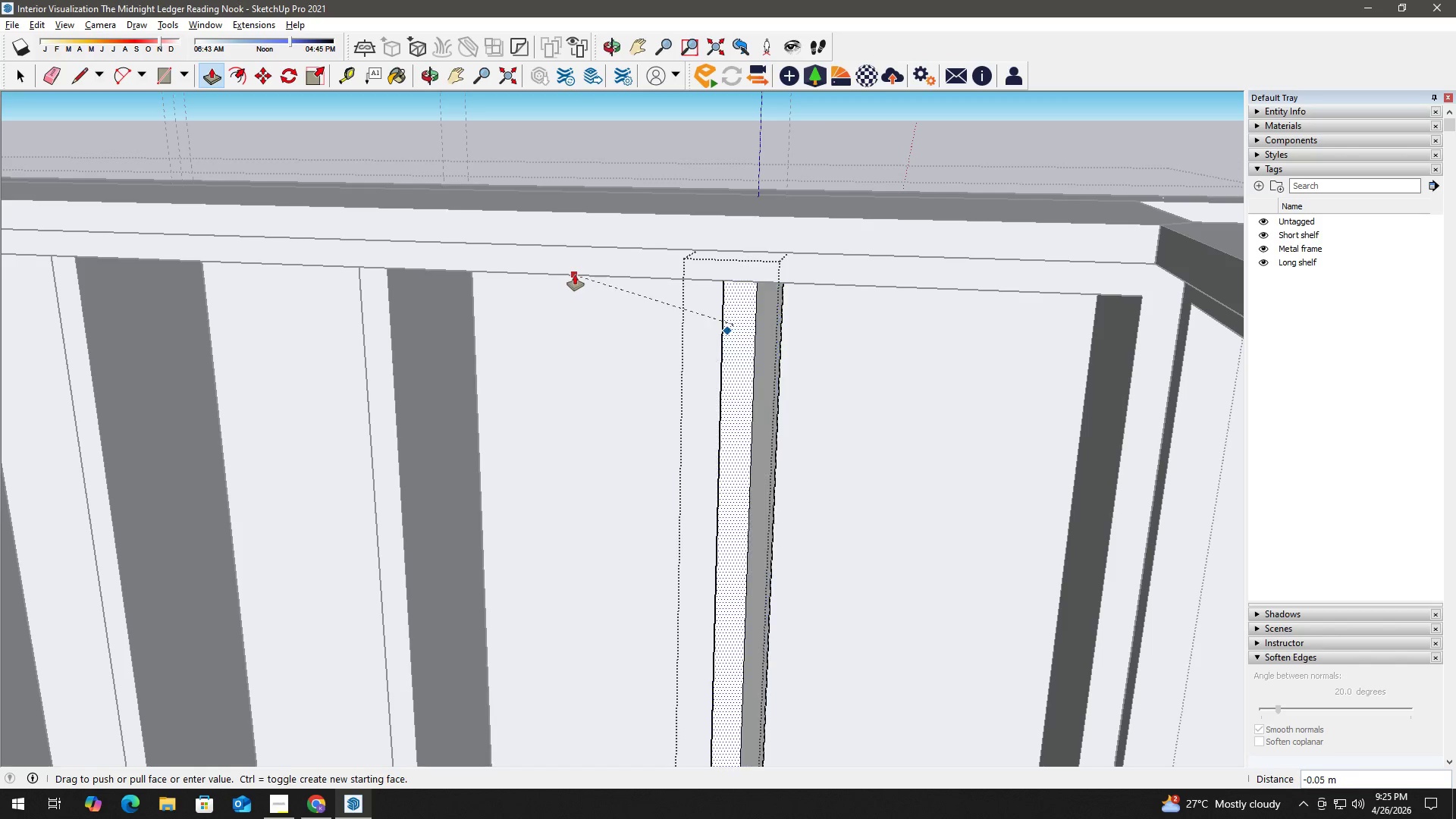 
left_click([575, 275])
 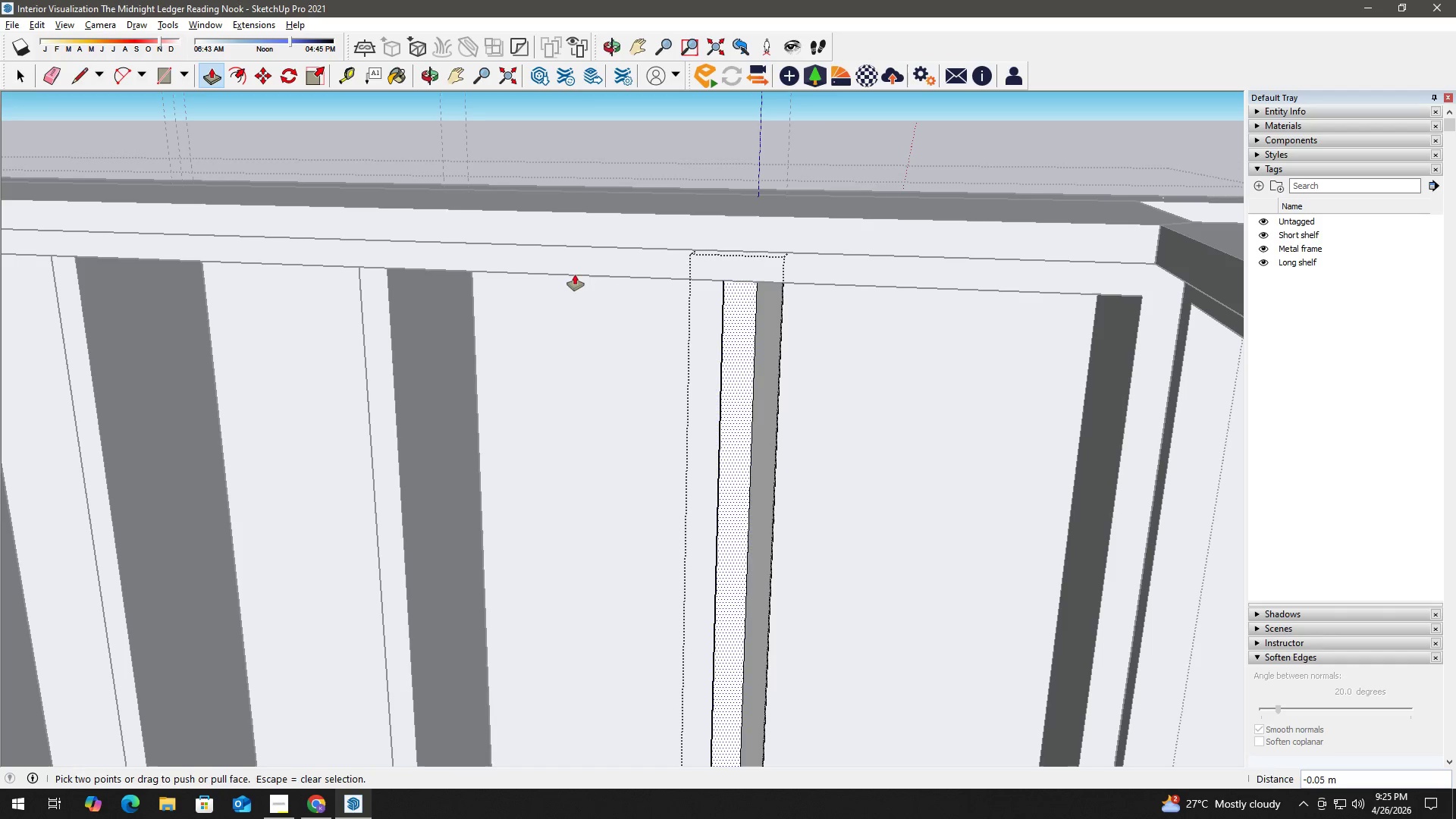 
key(Space)
 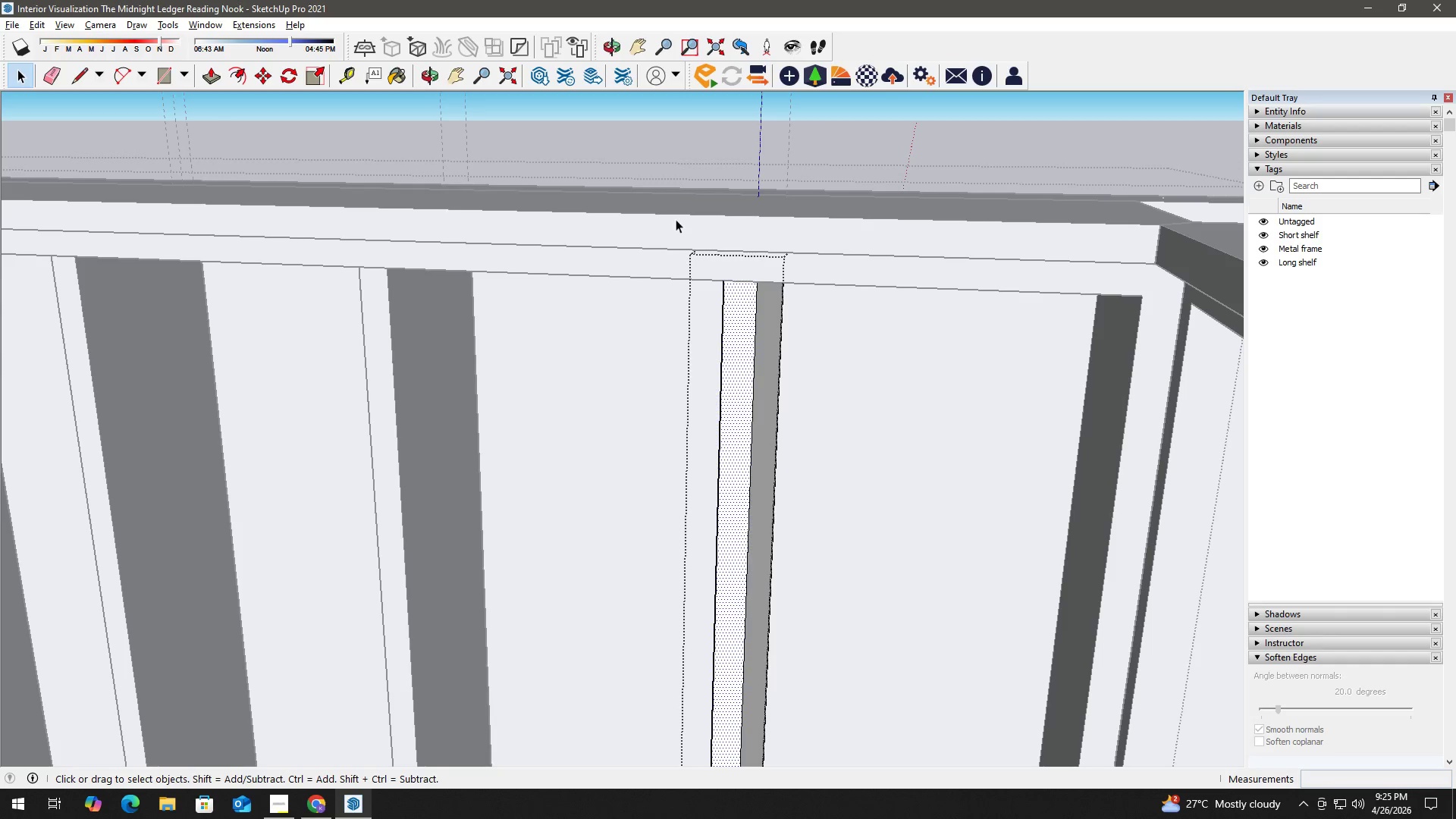 
key(Escape)
 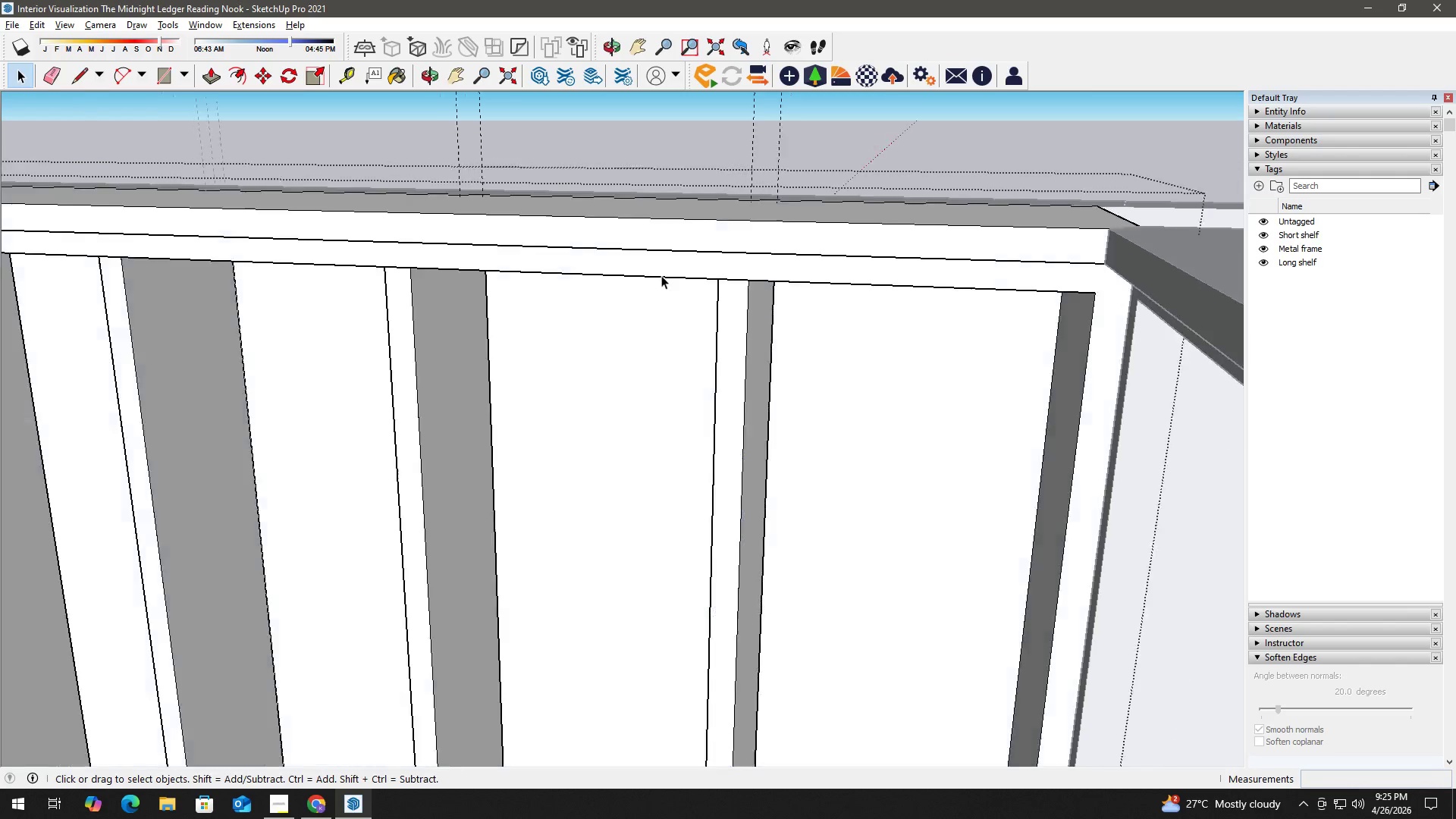 
key(Escape)
 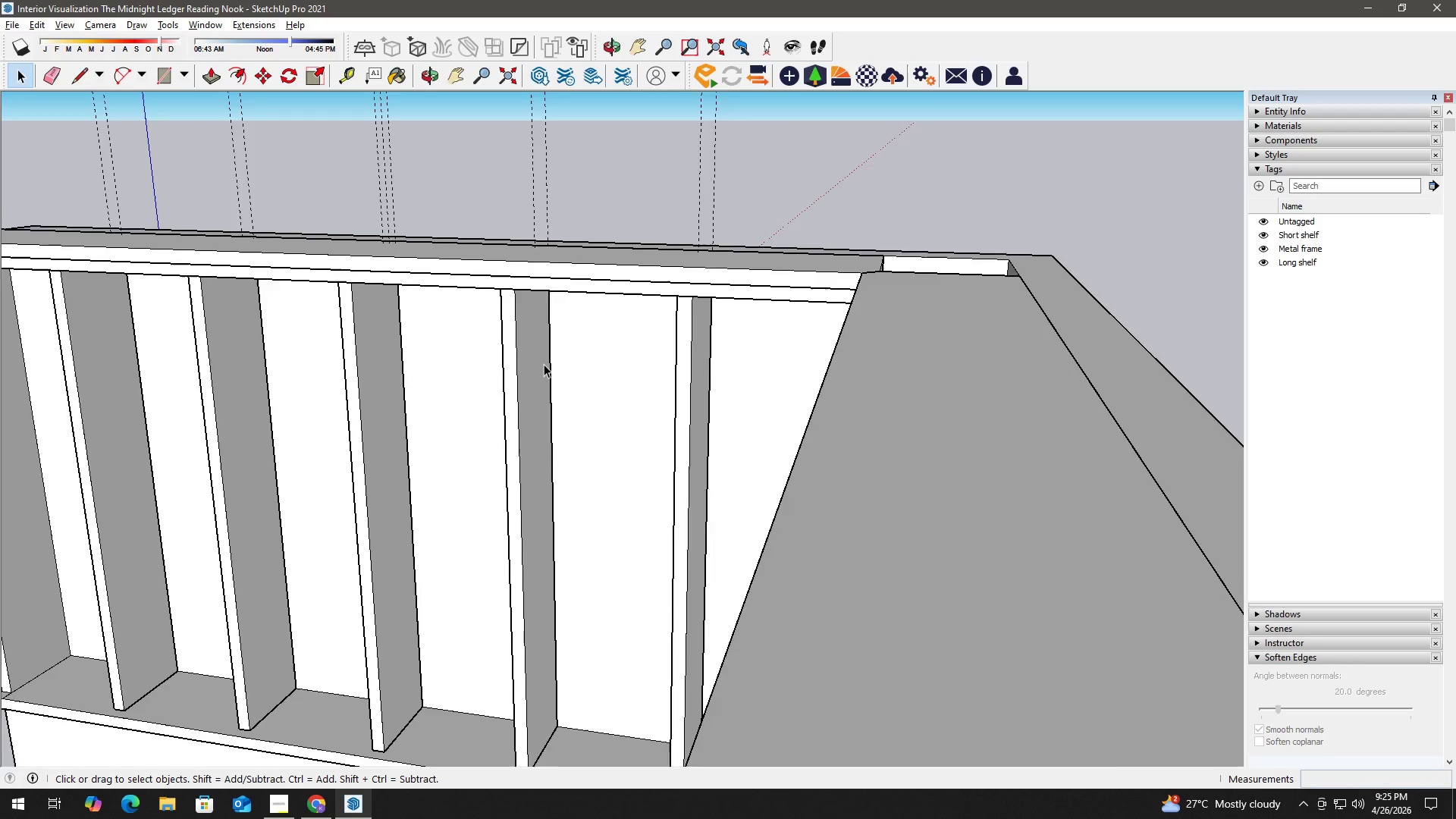 
key(H)
 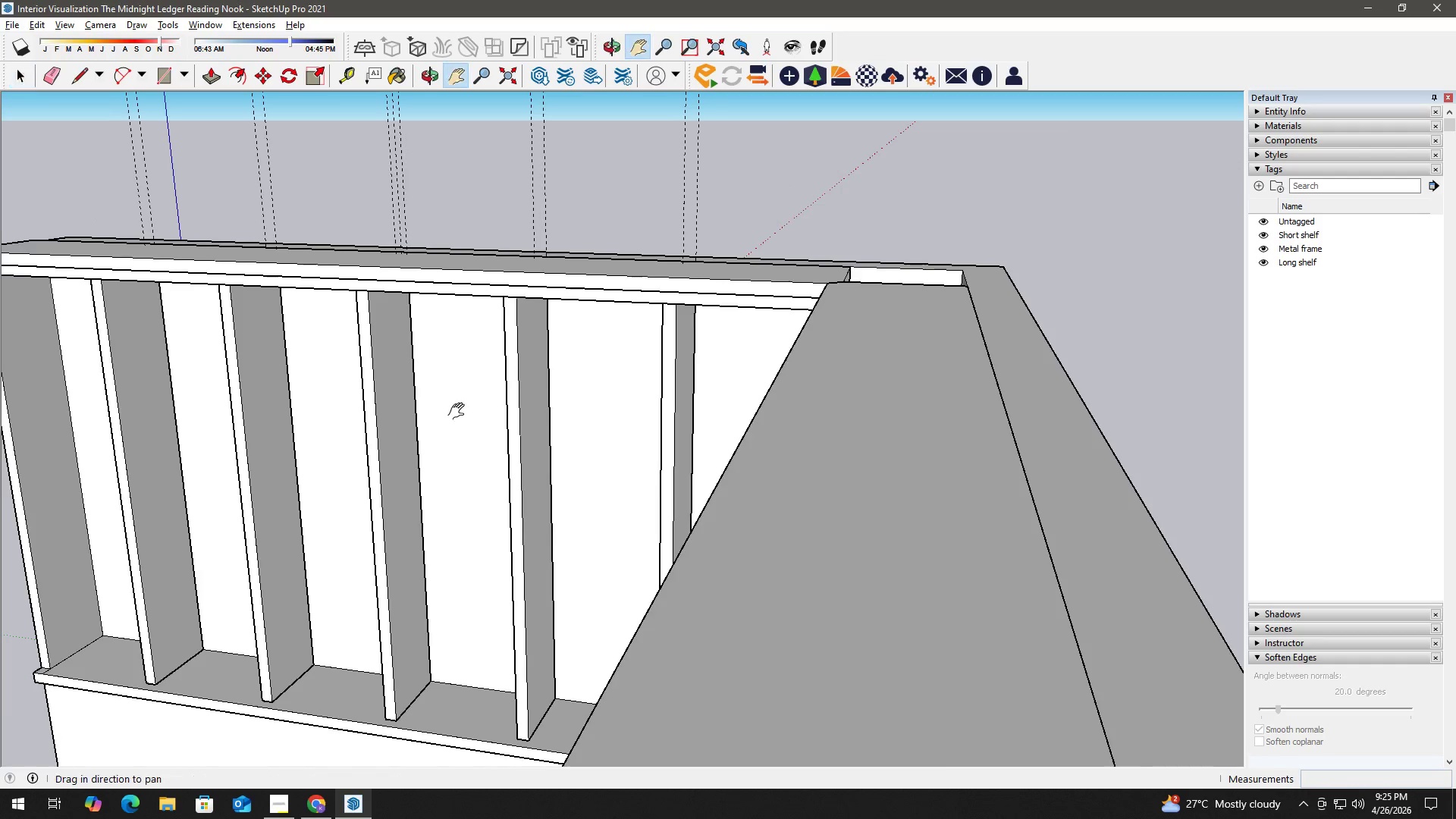 
left_click_drag(start_coordinate=[451, 412], to_coordinate=[878, 399])
 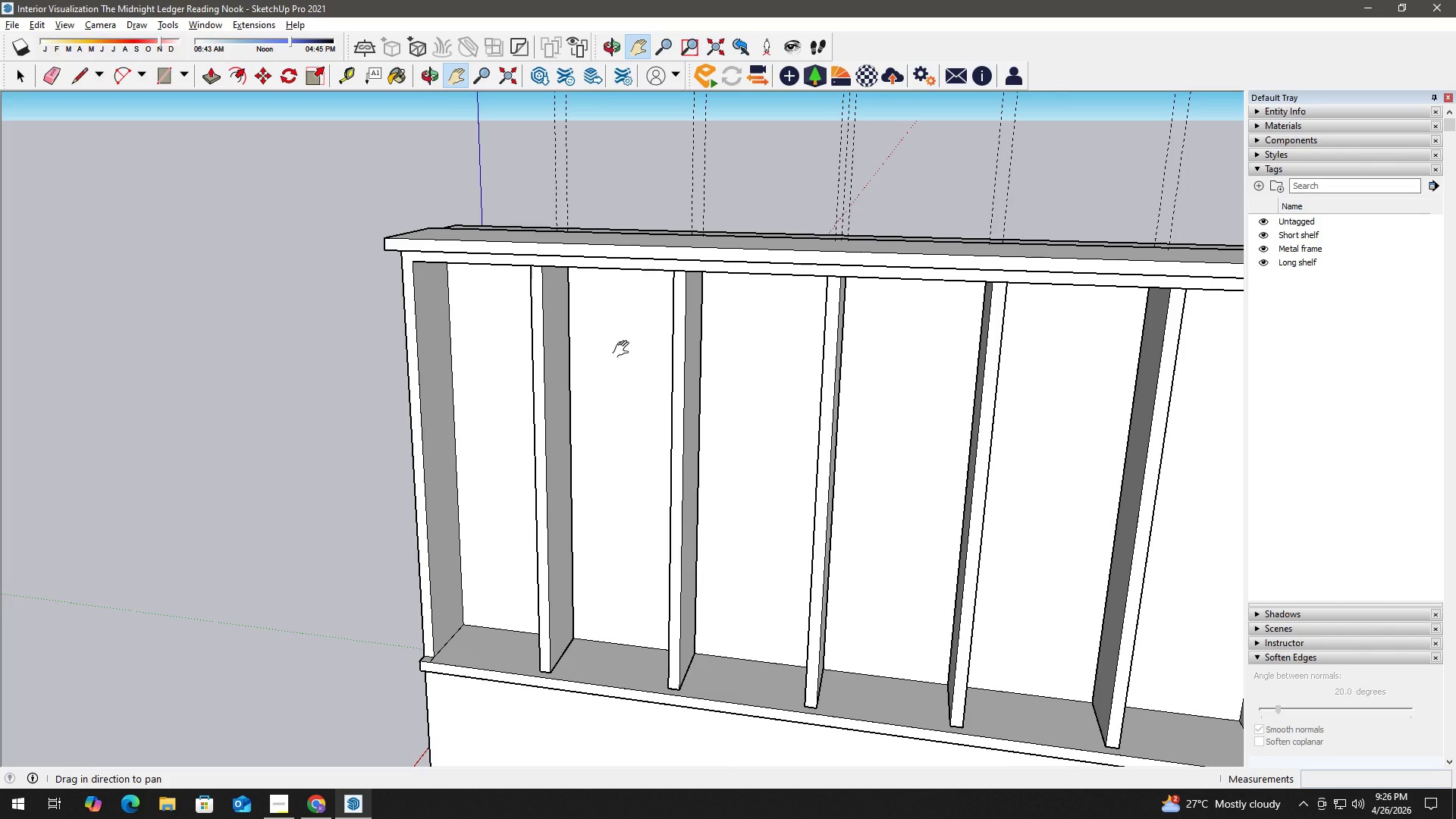 
scroll: coordinate [532, 372], scroll_direction: down, amount: 7.0
 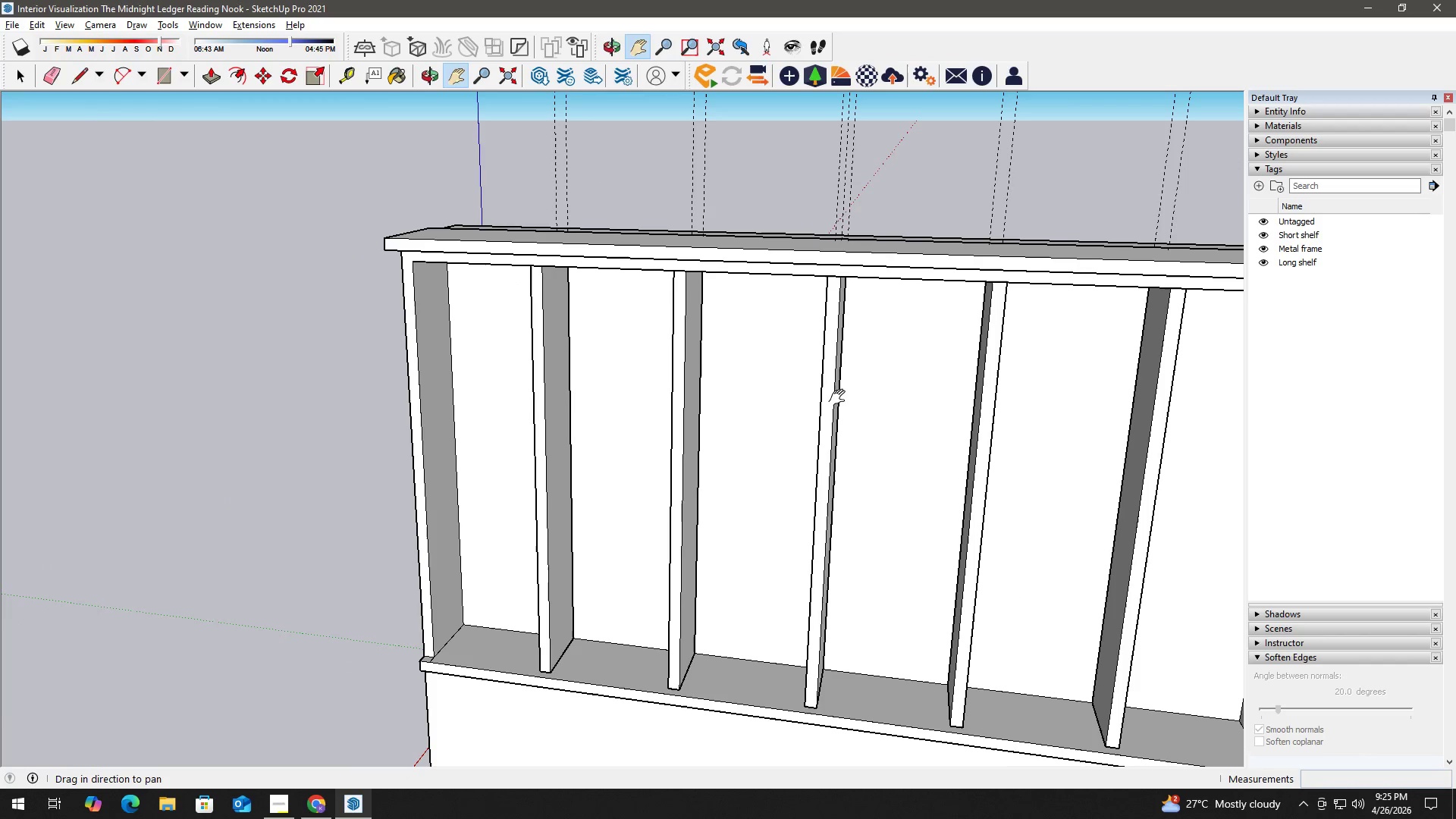 
wait(64.03)
 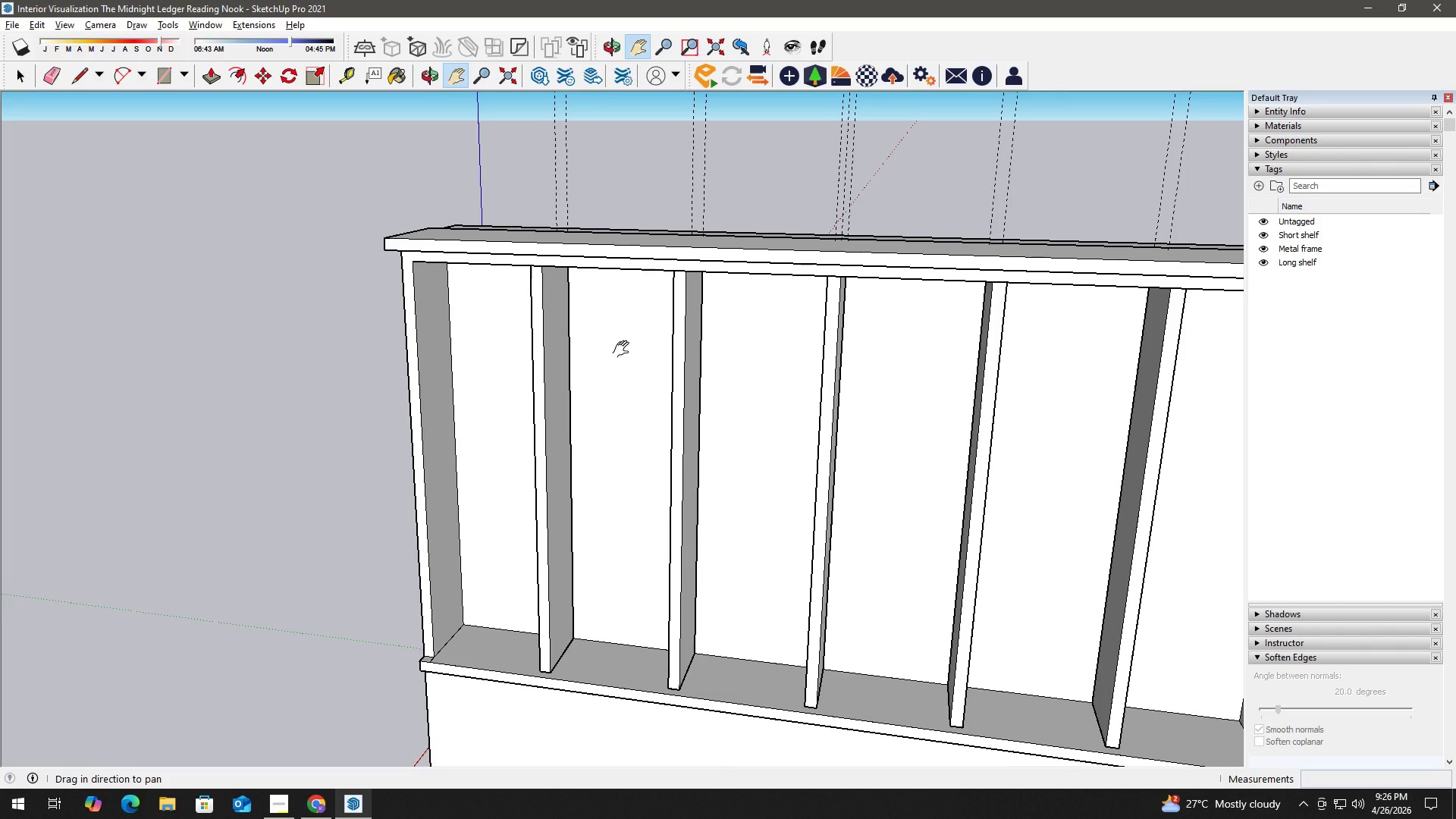 
key(Space)
 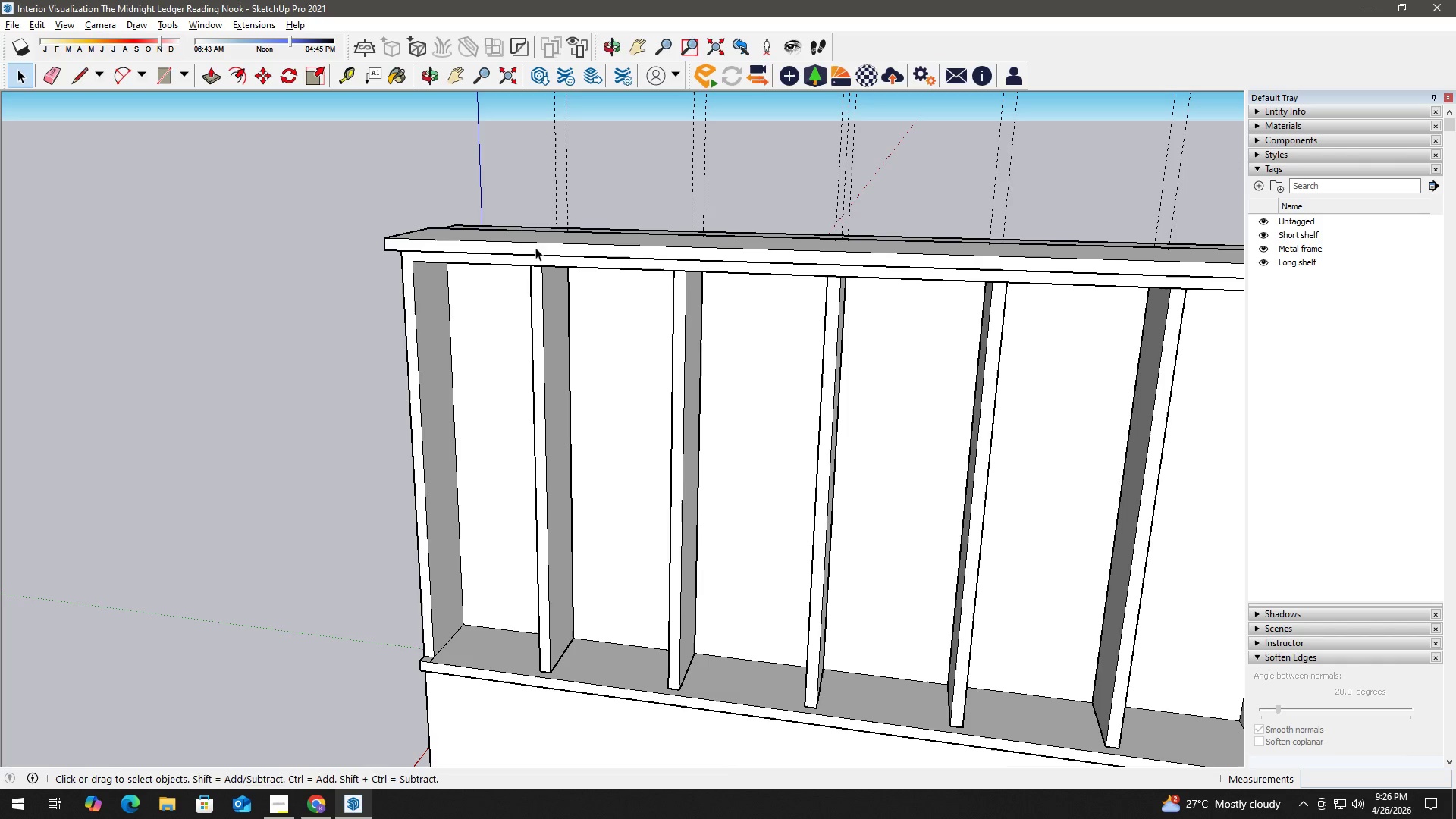 
key(H)
 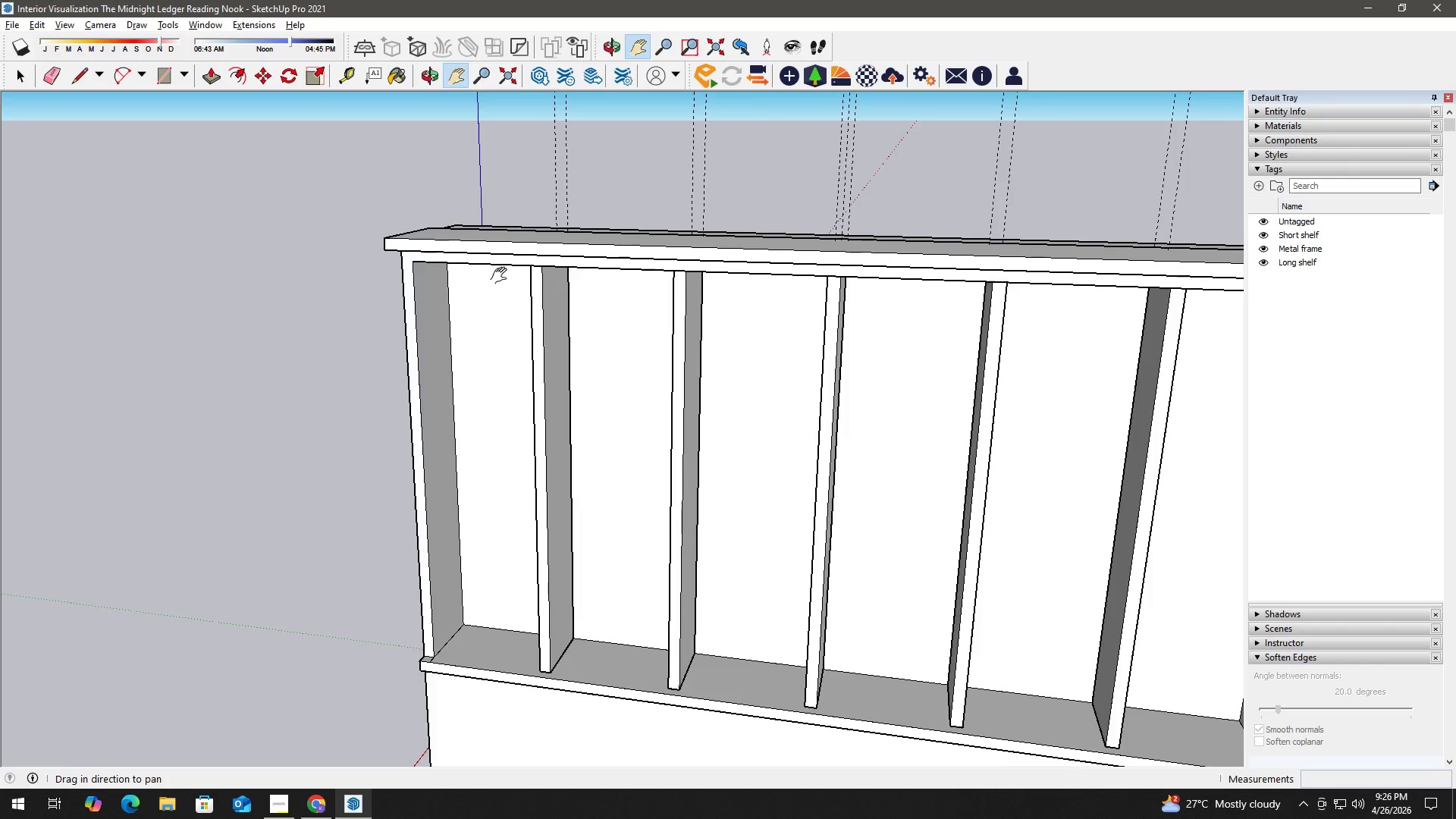 
left_click_drag(start_coordinate=[540, 293], to_coordinate=[682, 312])
 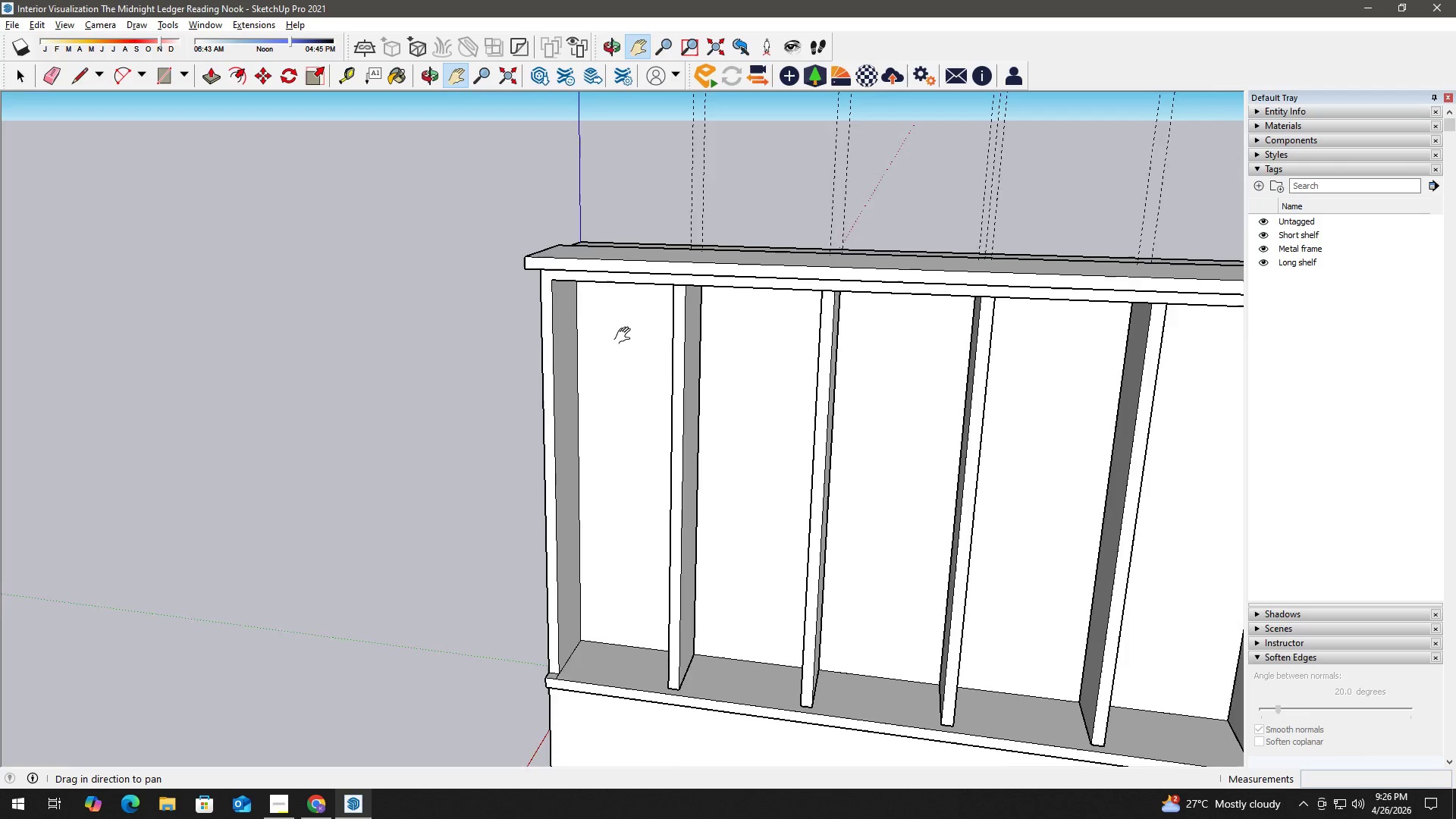 
scroll: coordinate [639, 257], scroll_direction: up, amount: 5.0
 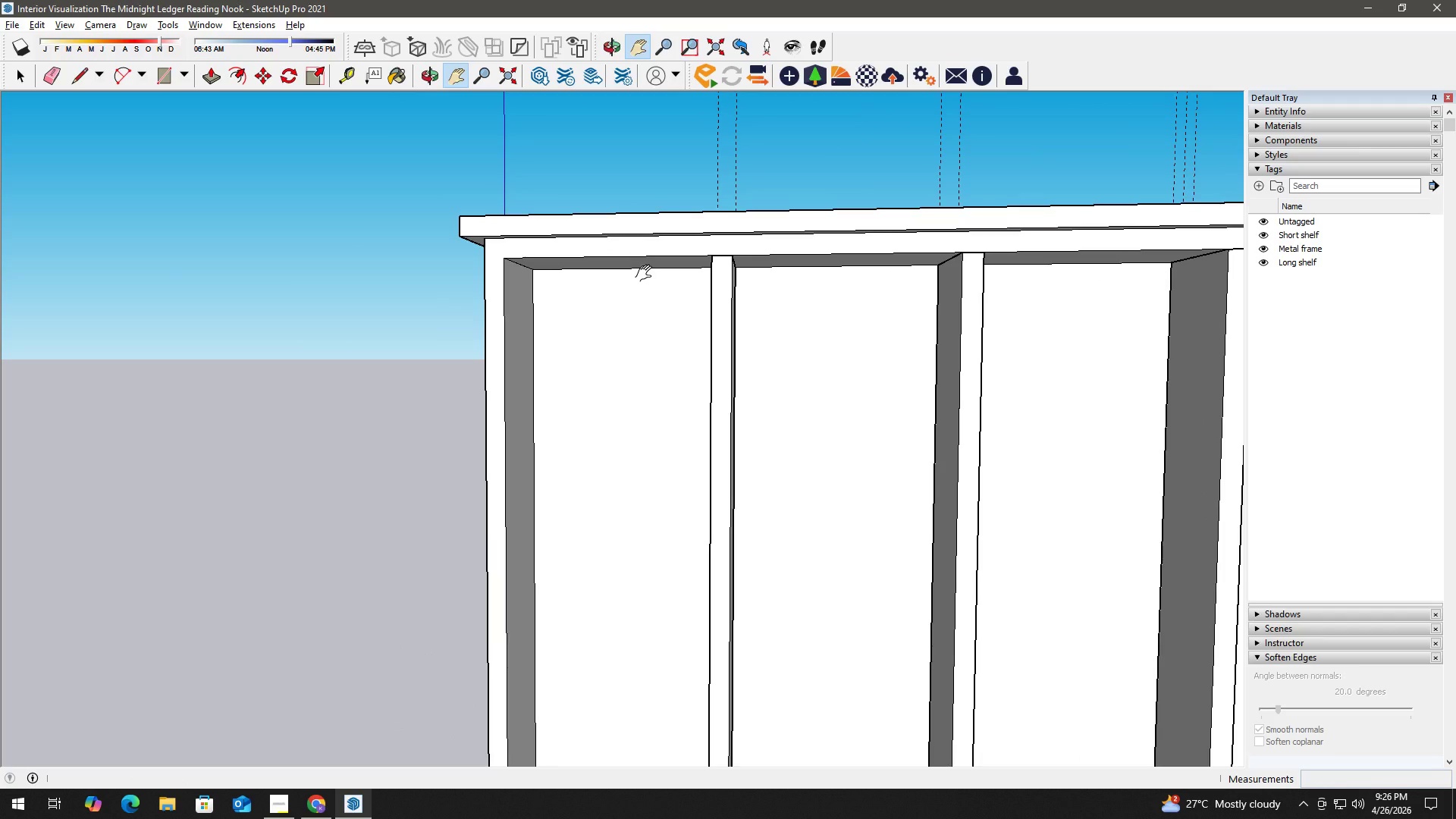 
key(Space)
 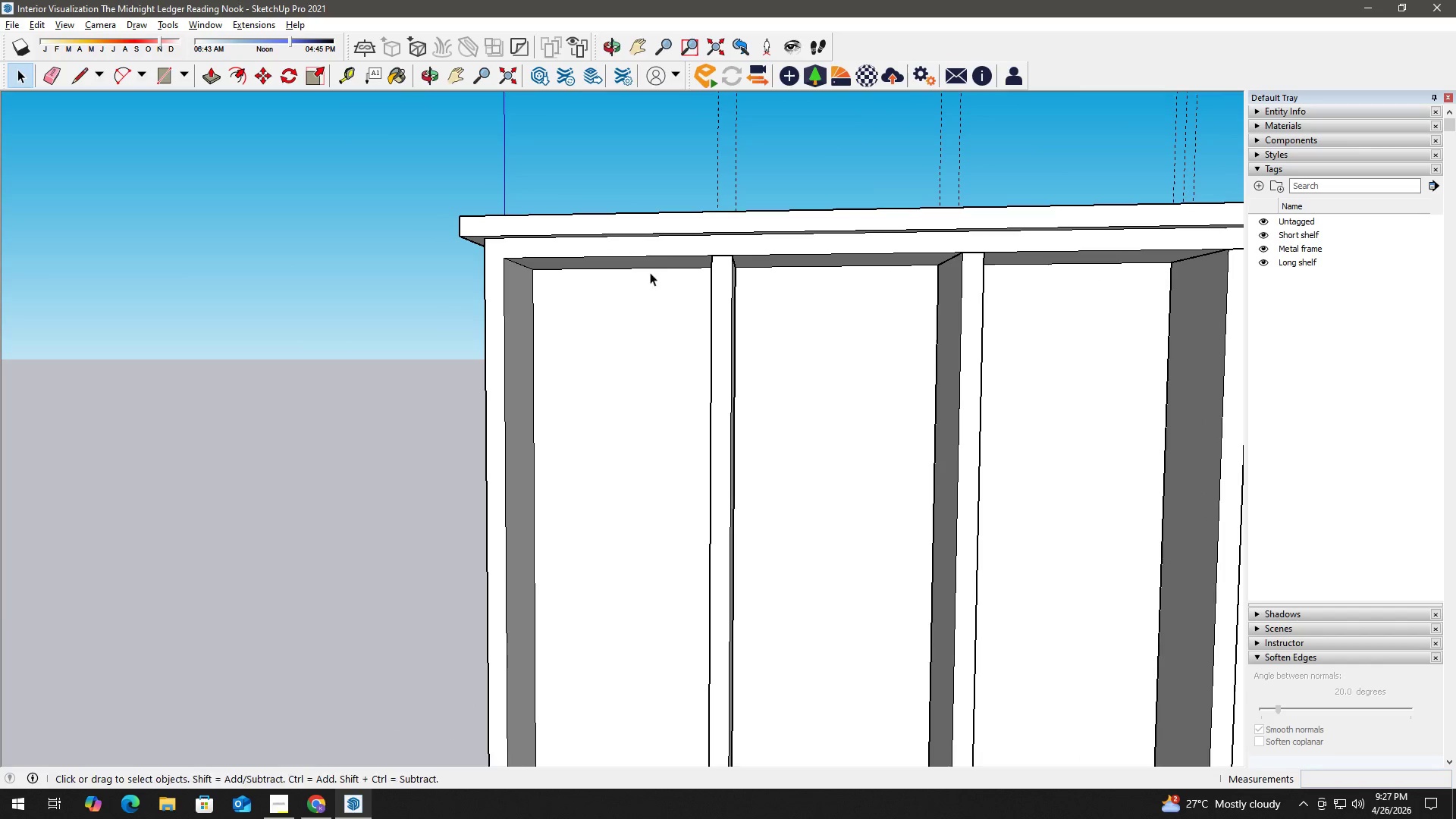 
key(T)
 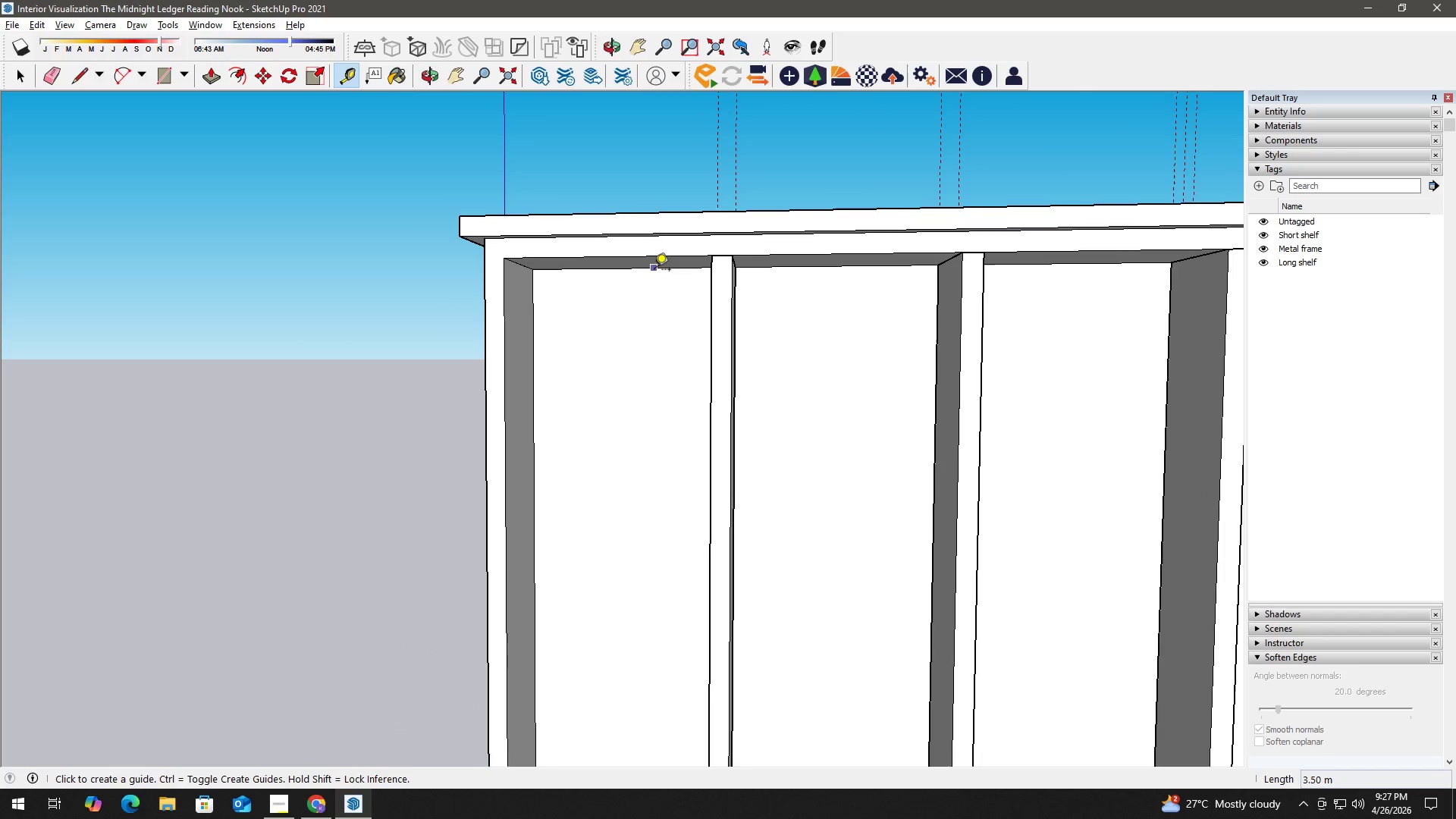 
left_click([654, 271])
 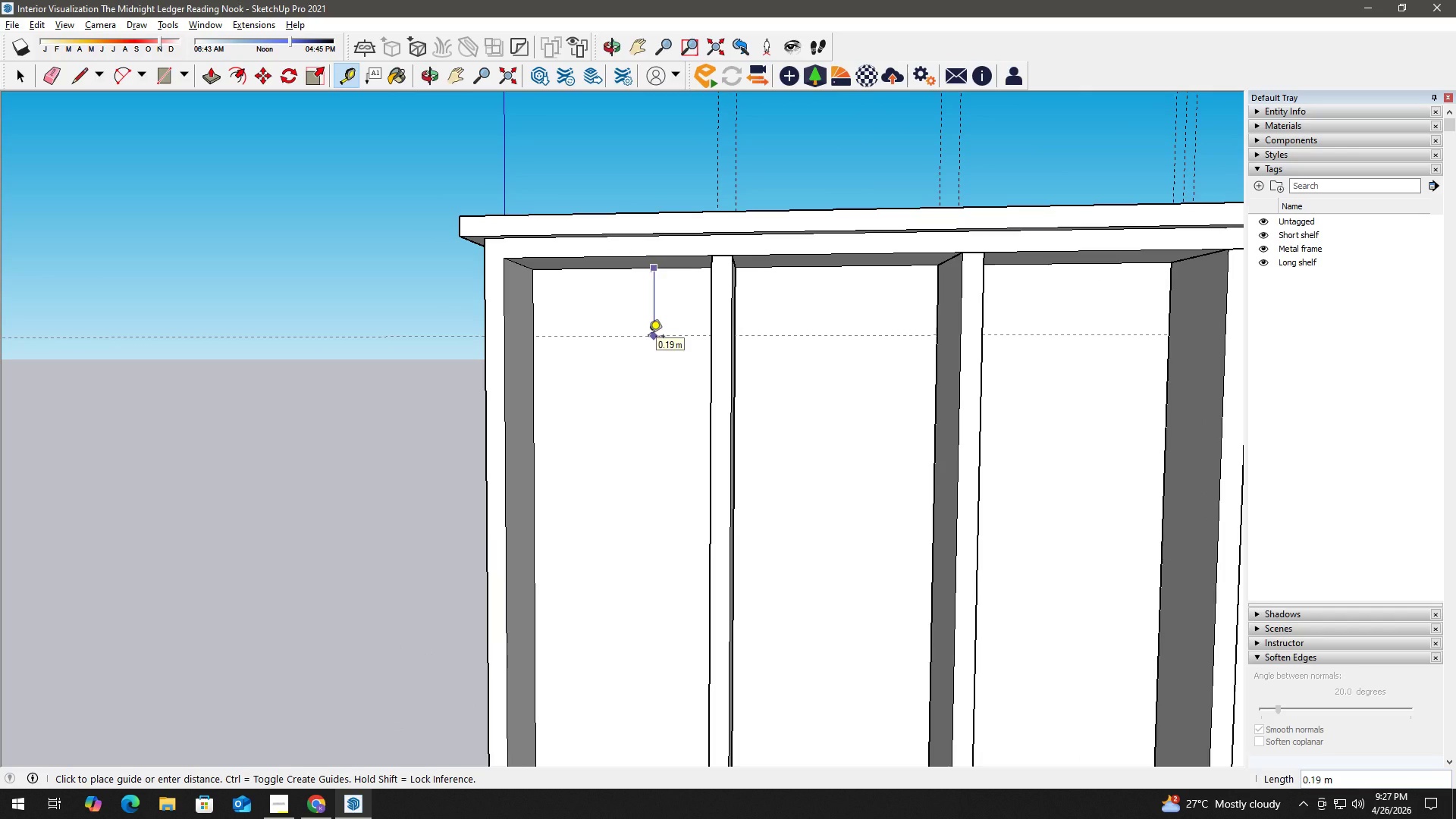 
key(Numpad0)
 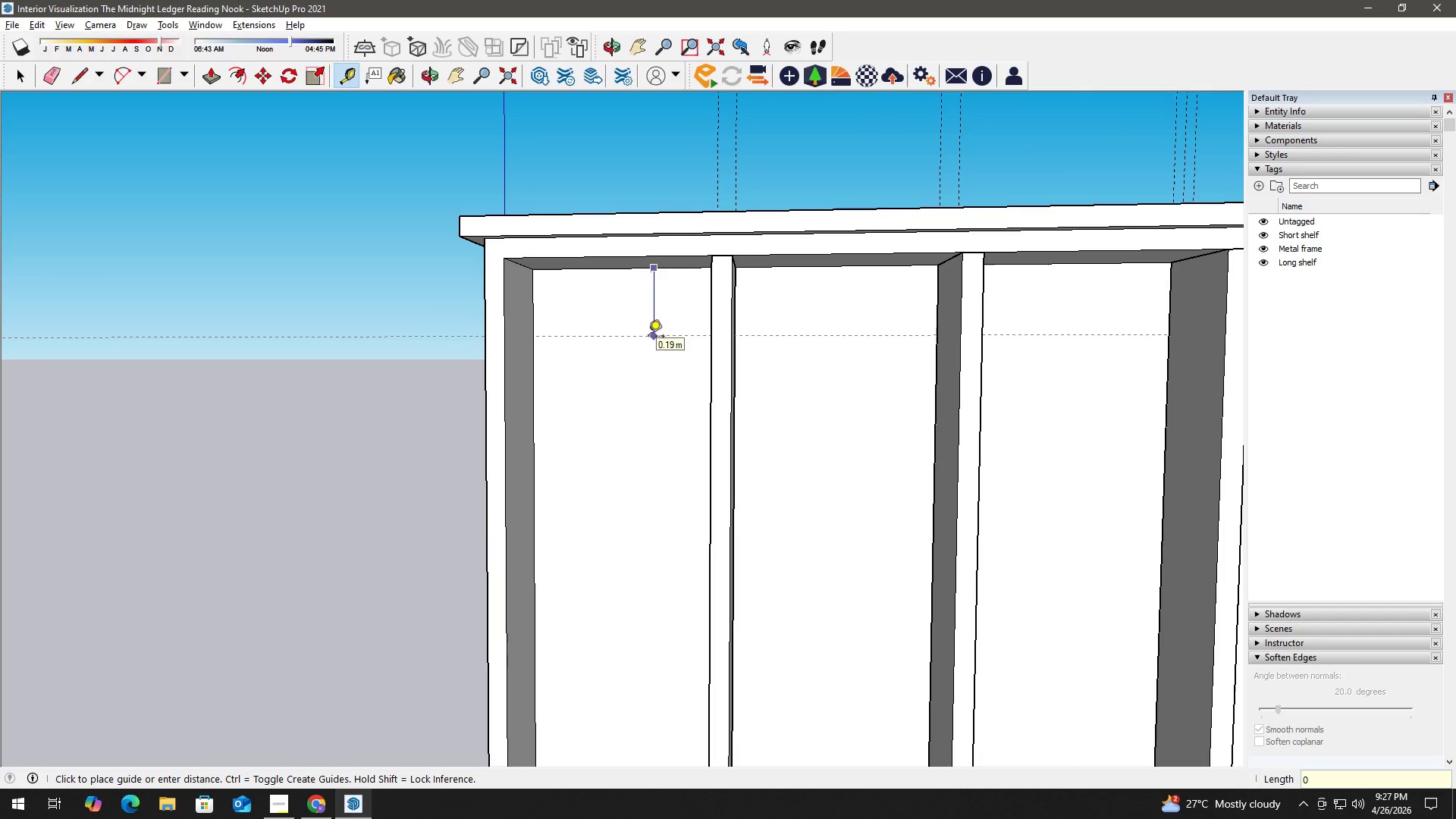 
key(NumpadDecimal)
 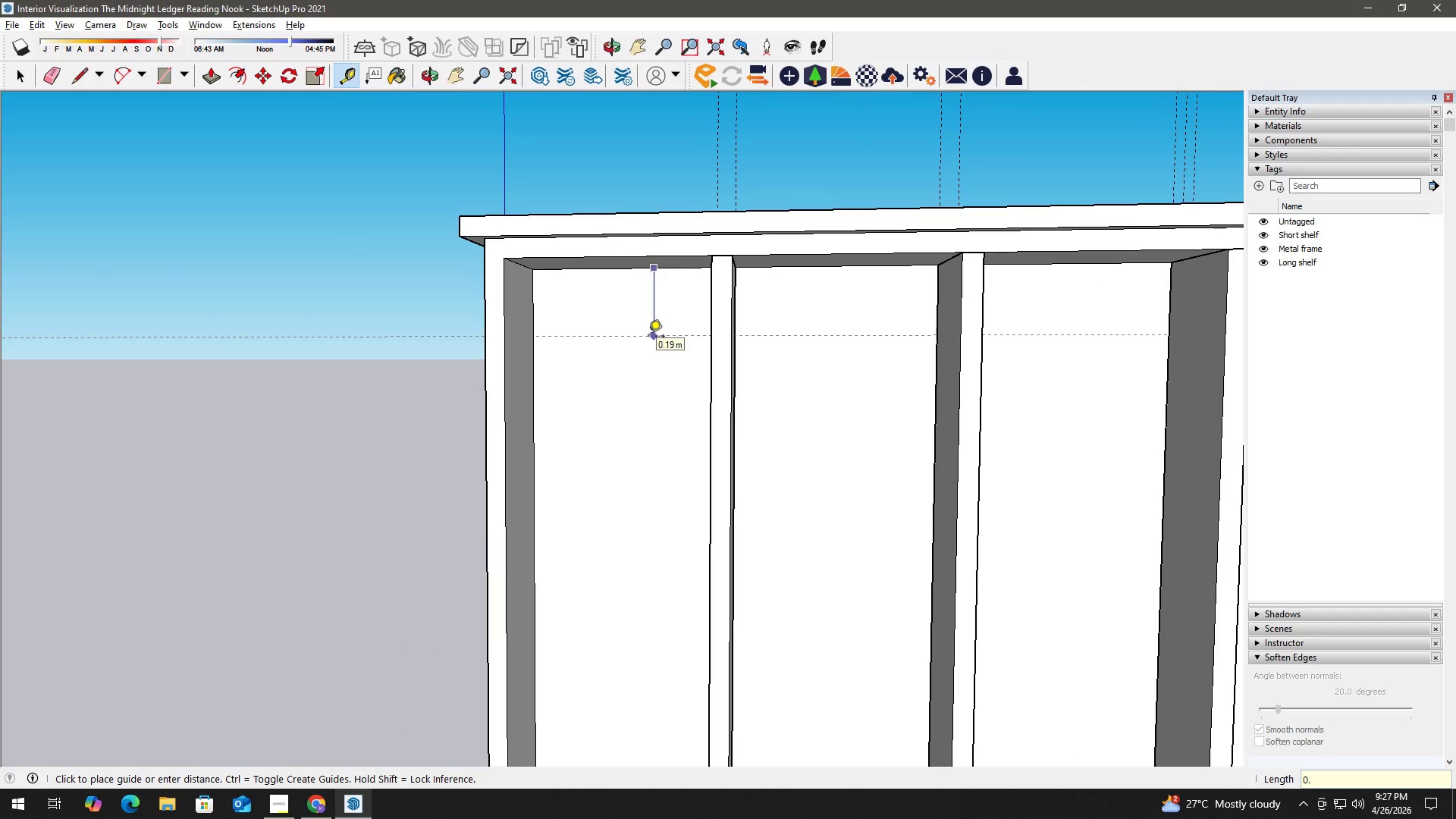 
key(Numpad2)
 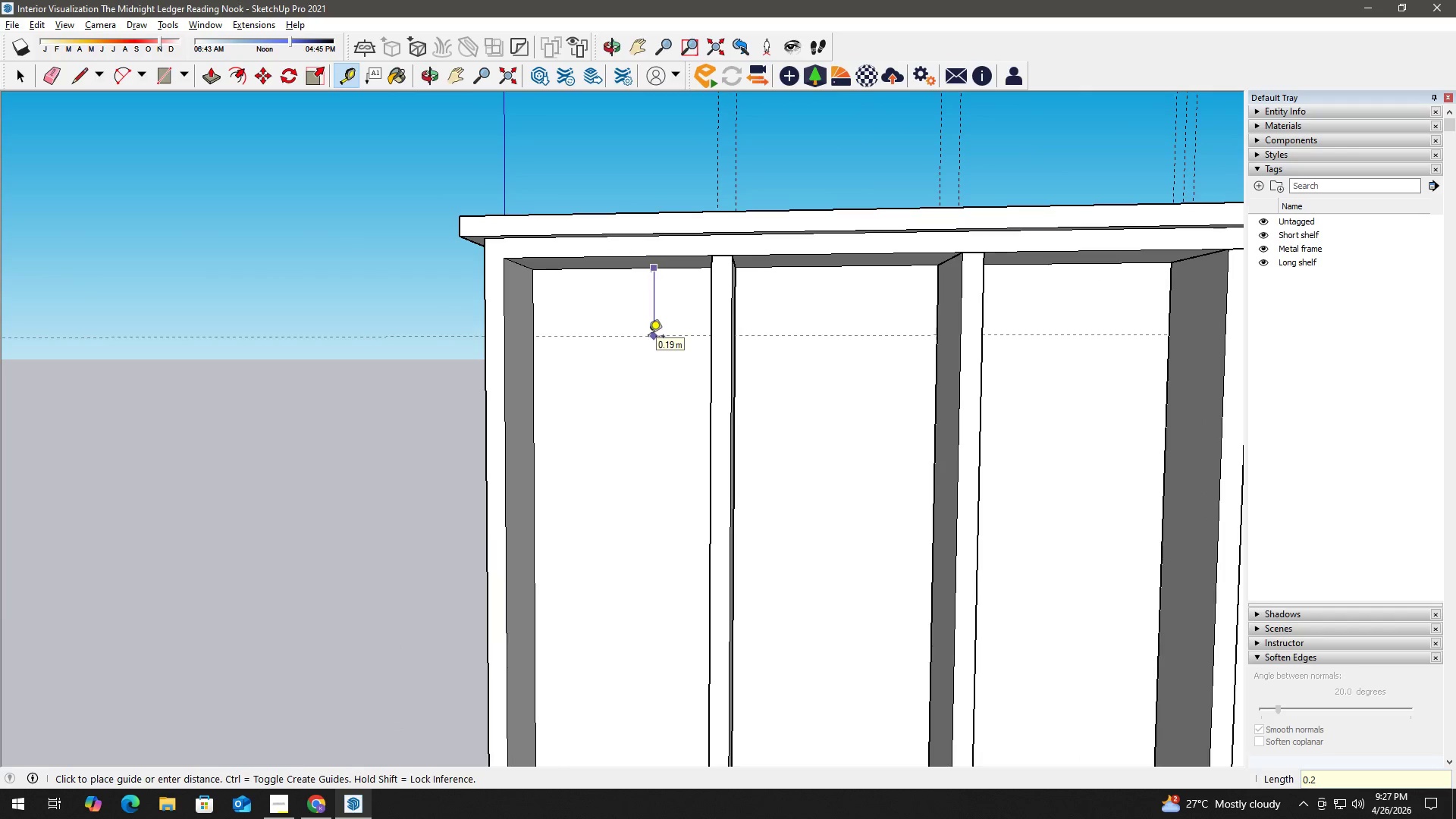 
key(NumpadEnter)
 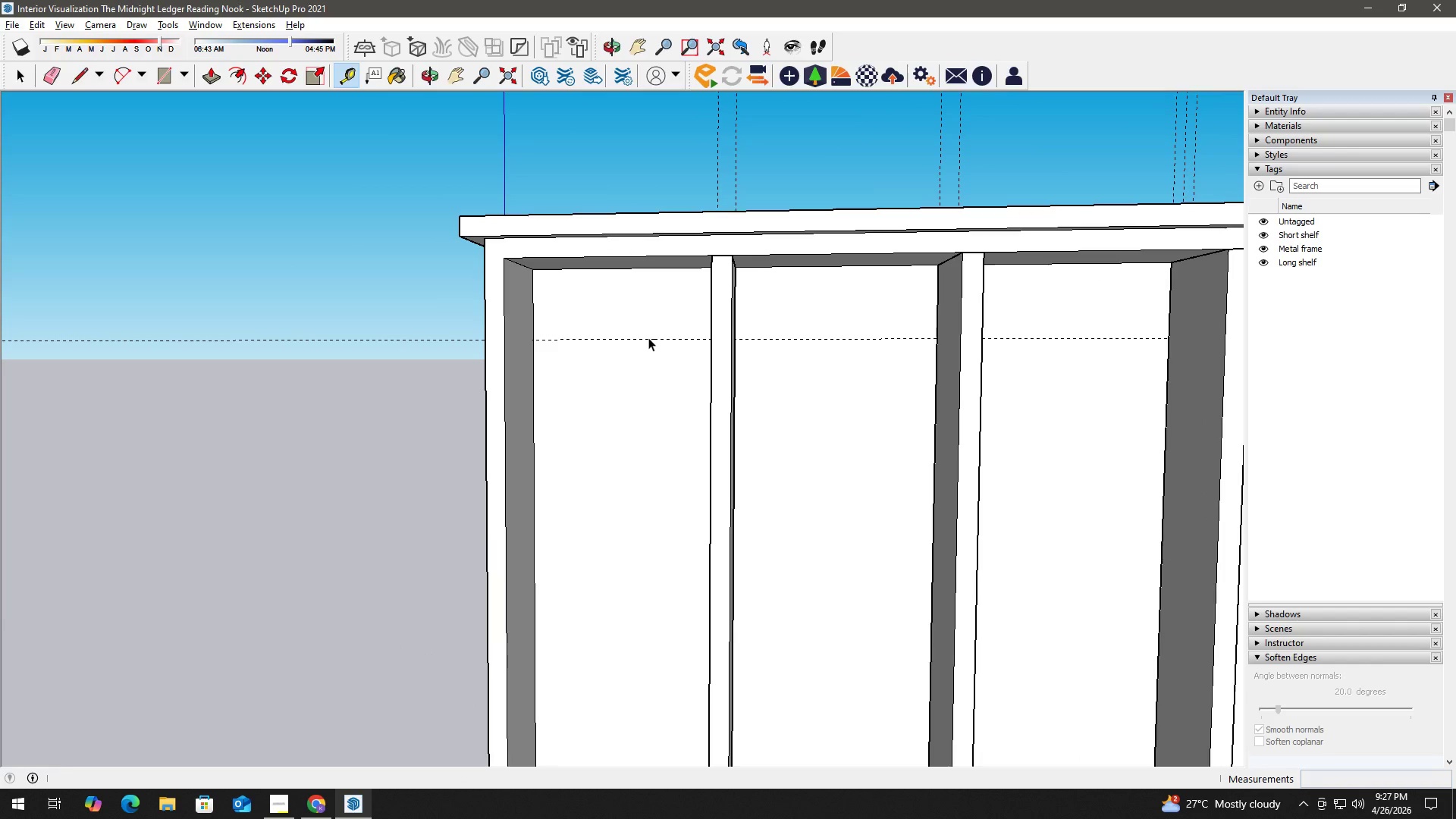 
key(Space)
 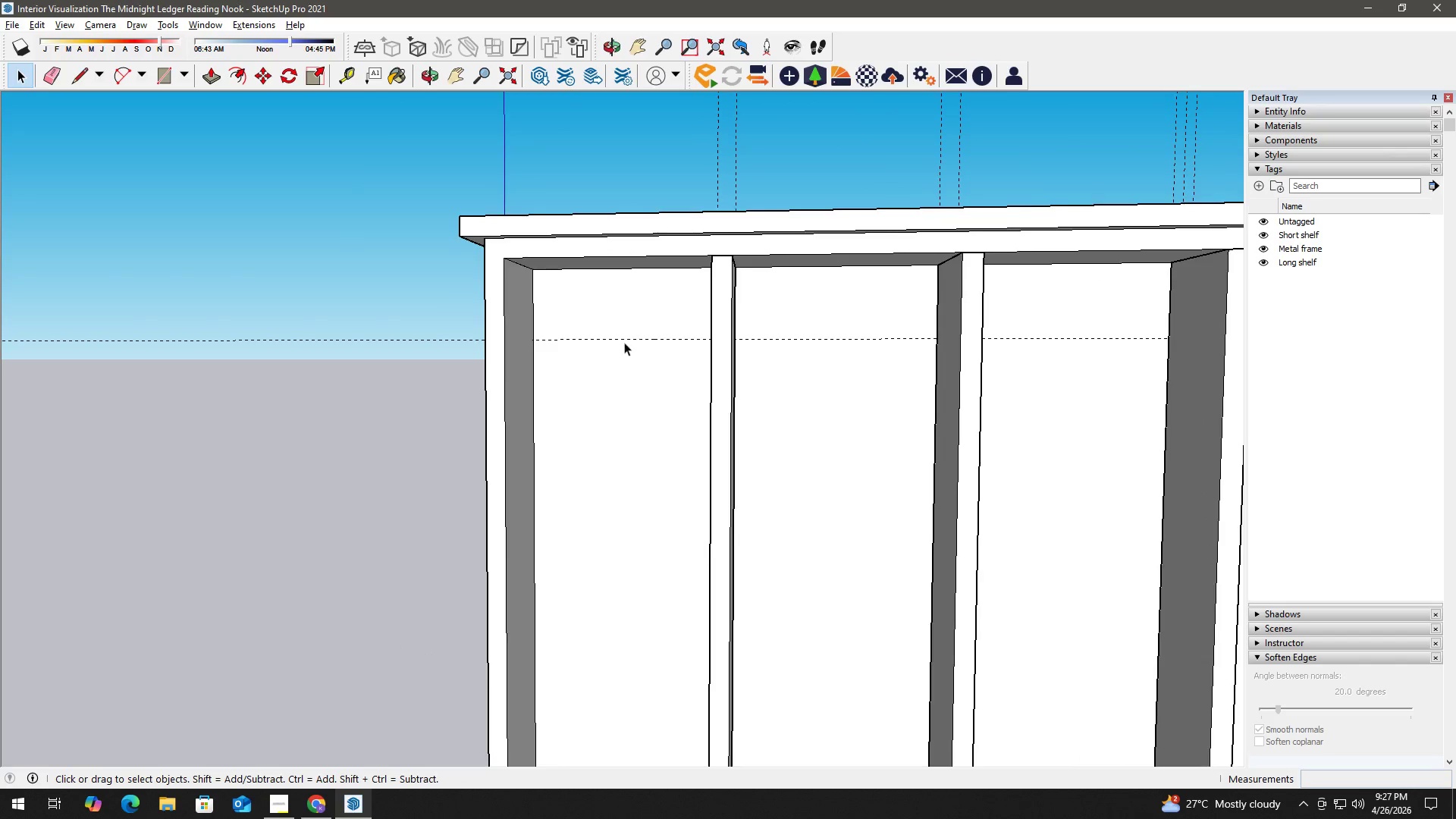 
key(T)
 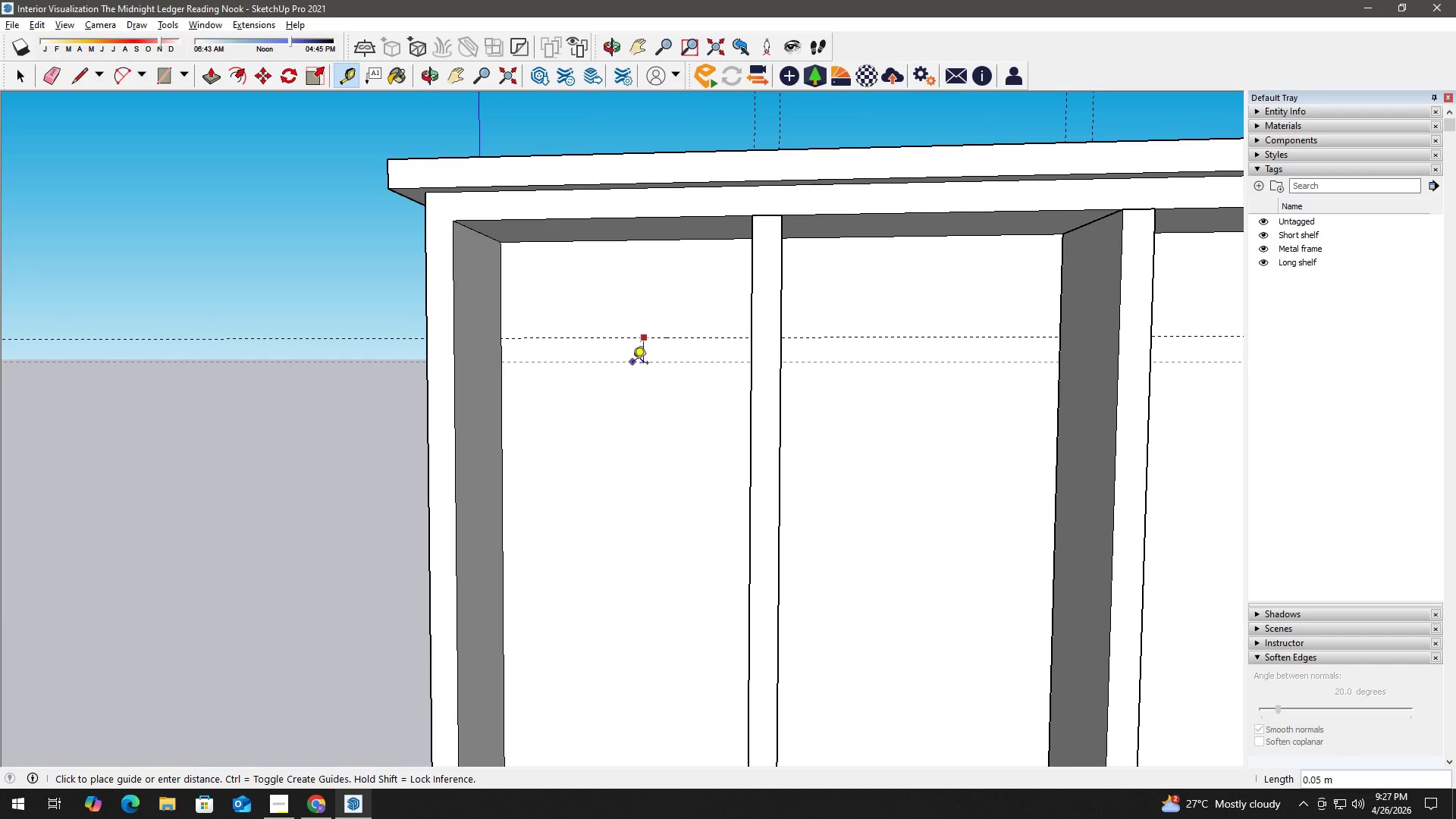 
scroll: coordinate [619, 345], scroll_direction: up, amount: 3.0
 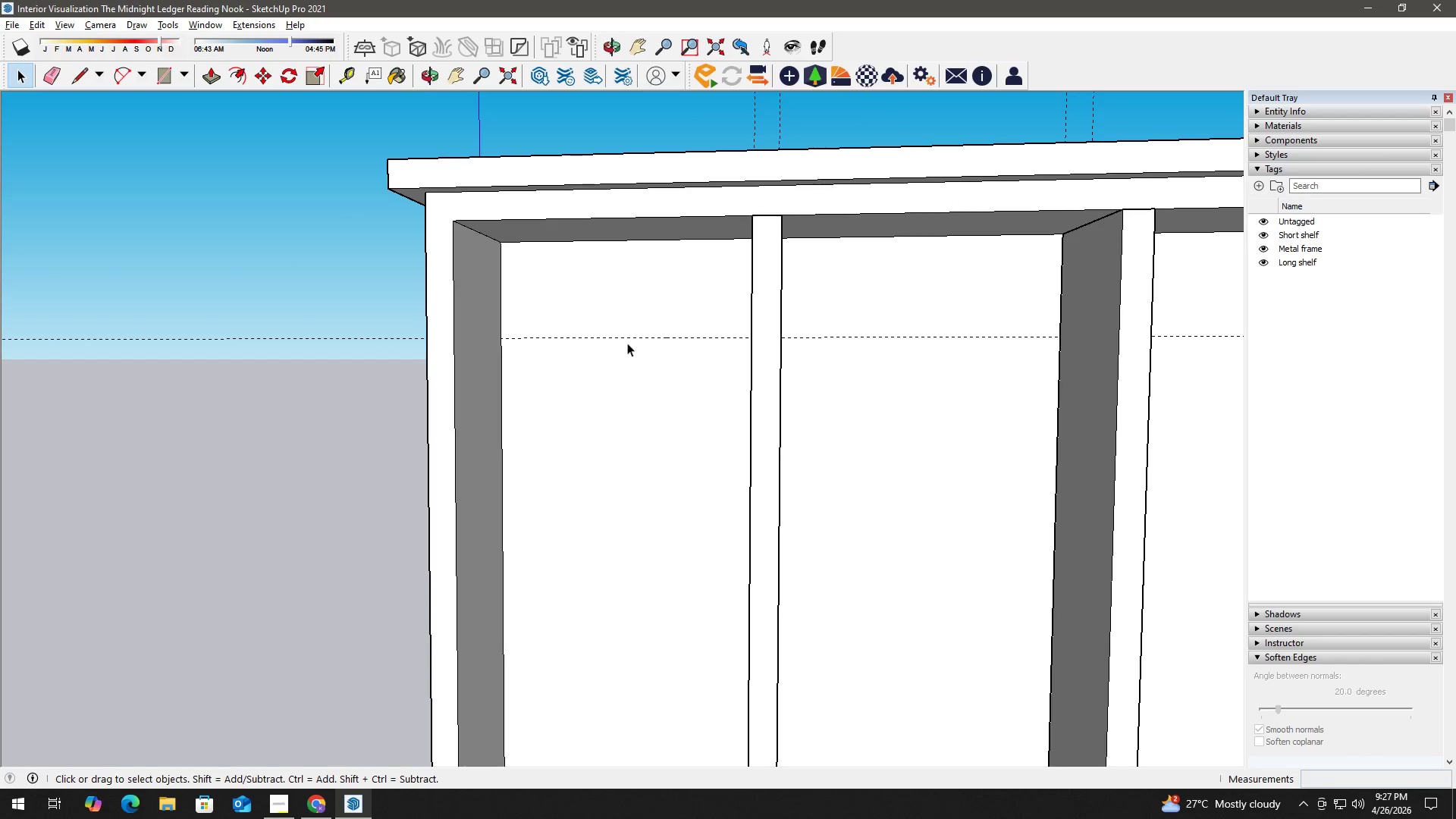 
key(Numpad0)
 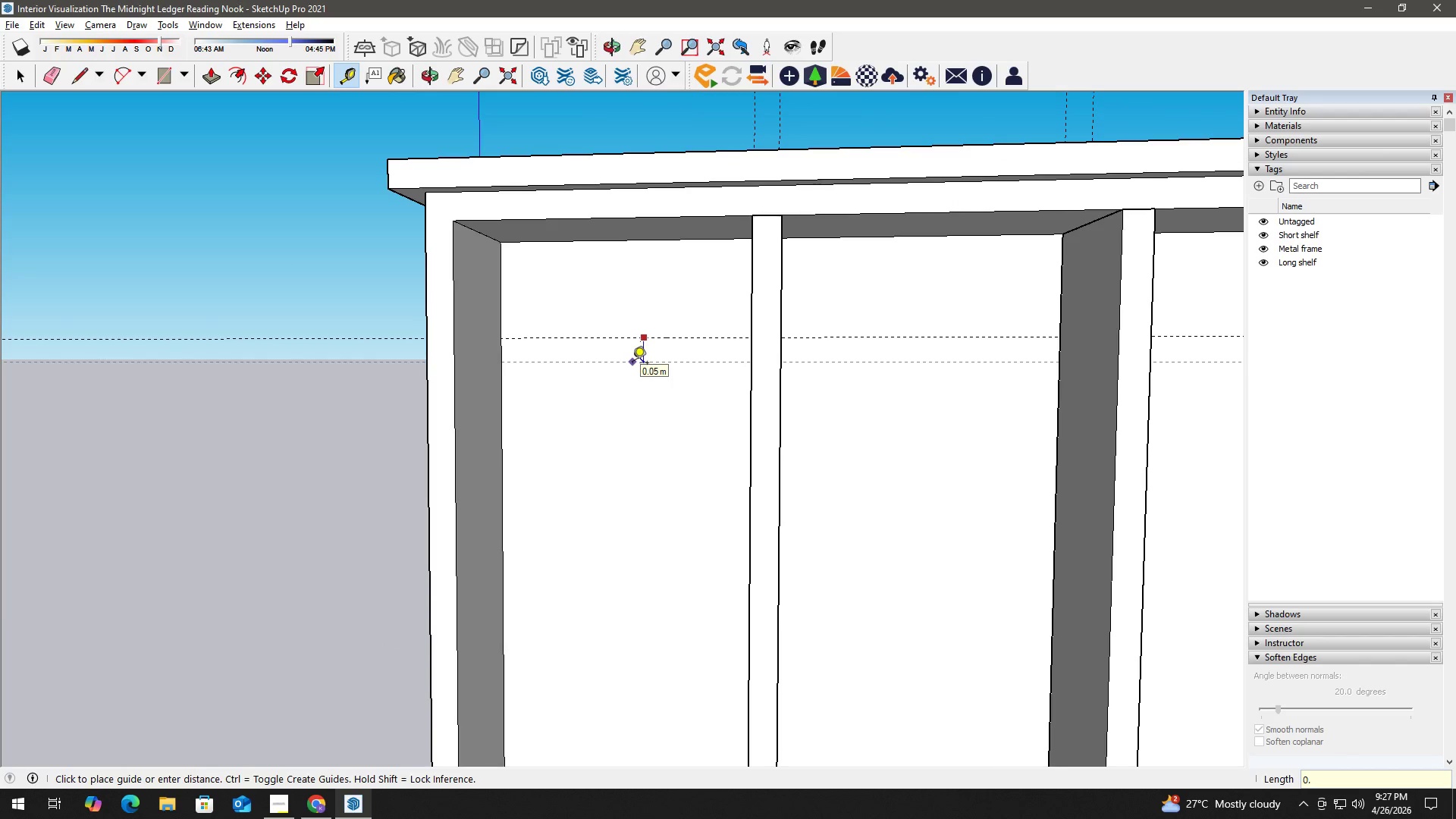 
key(NumpadDecimal)
 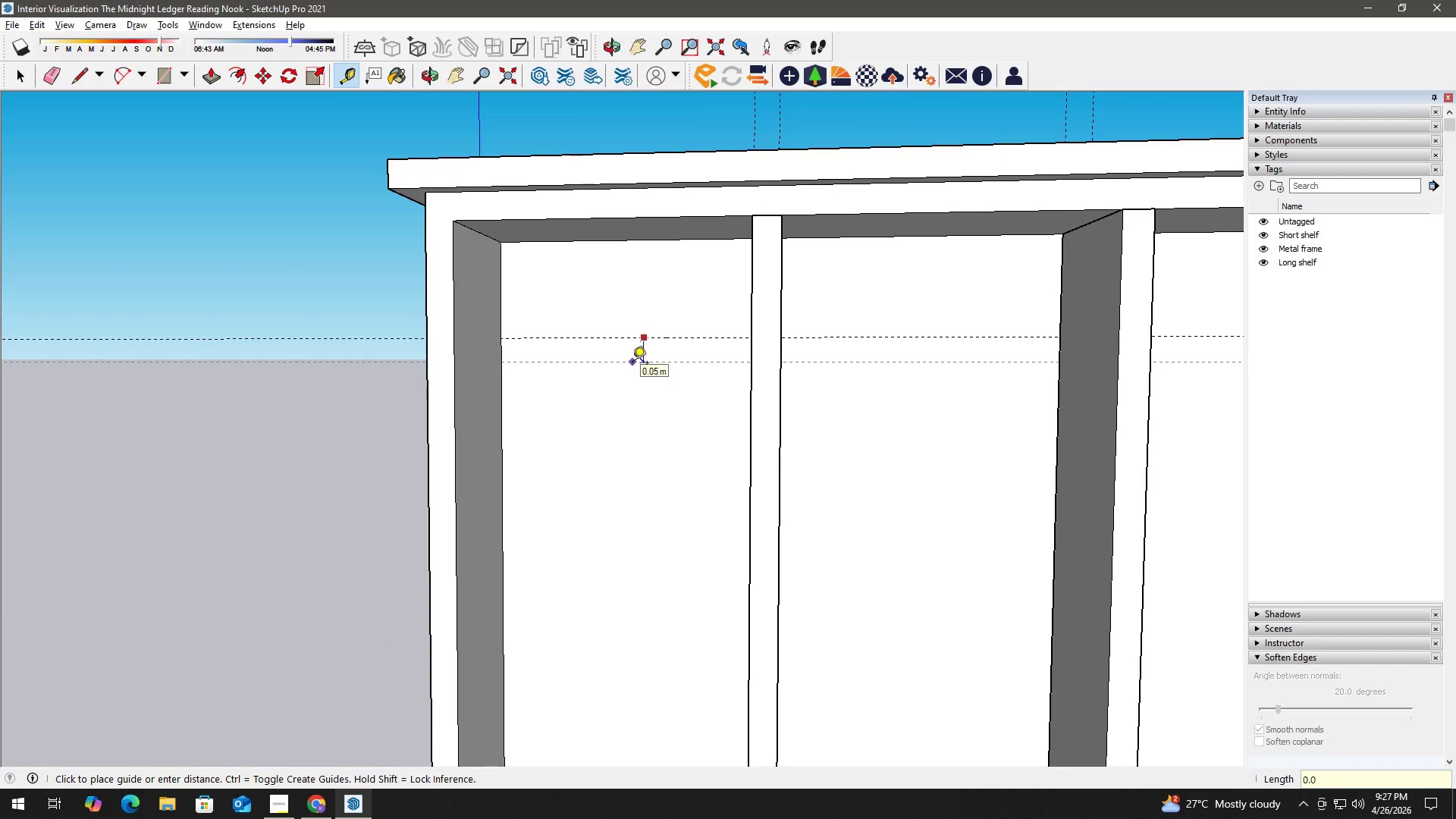 
key(Numpad0)
 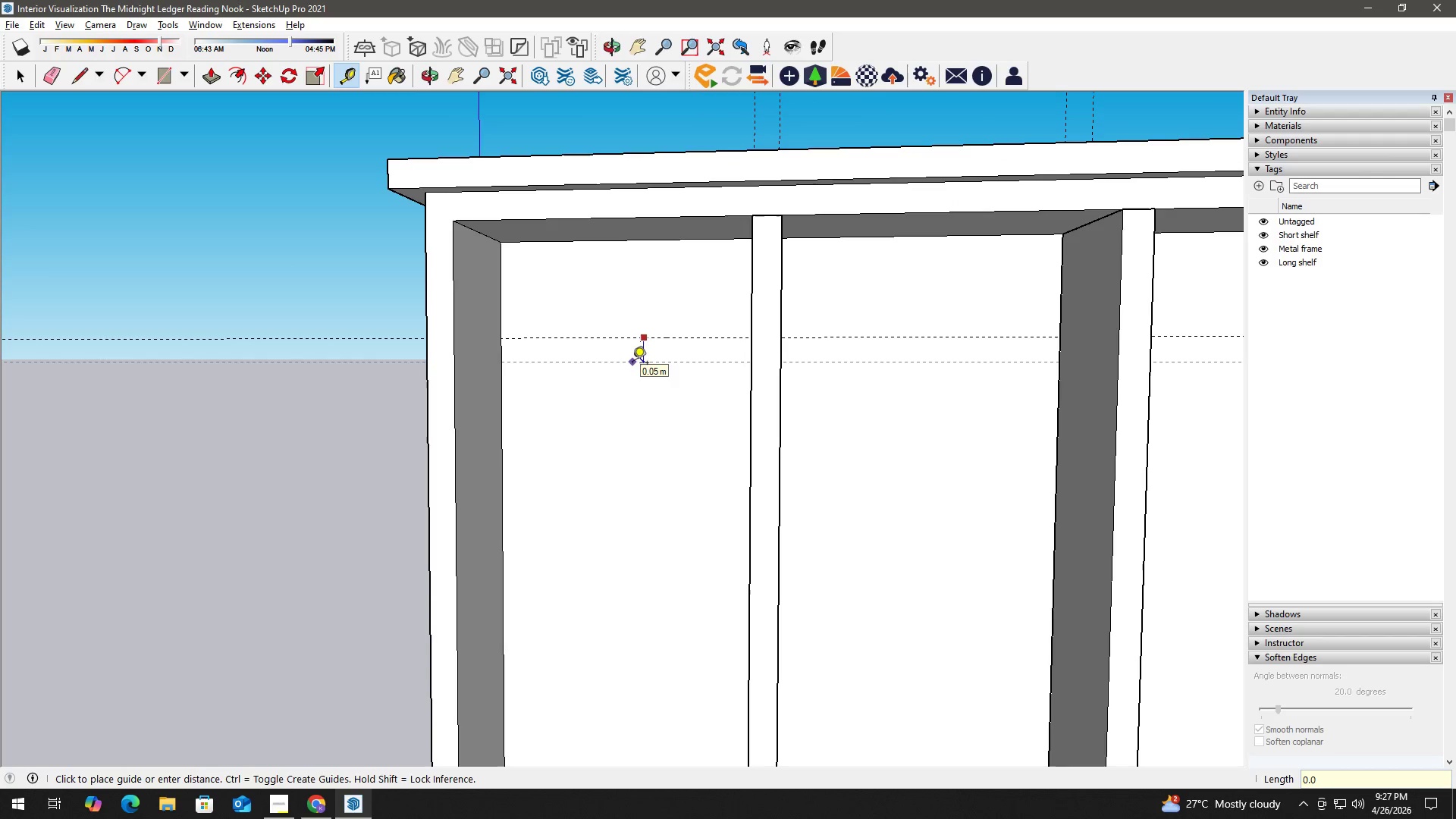 
key(Numpad5)
 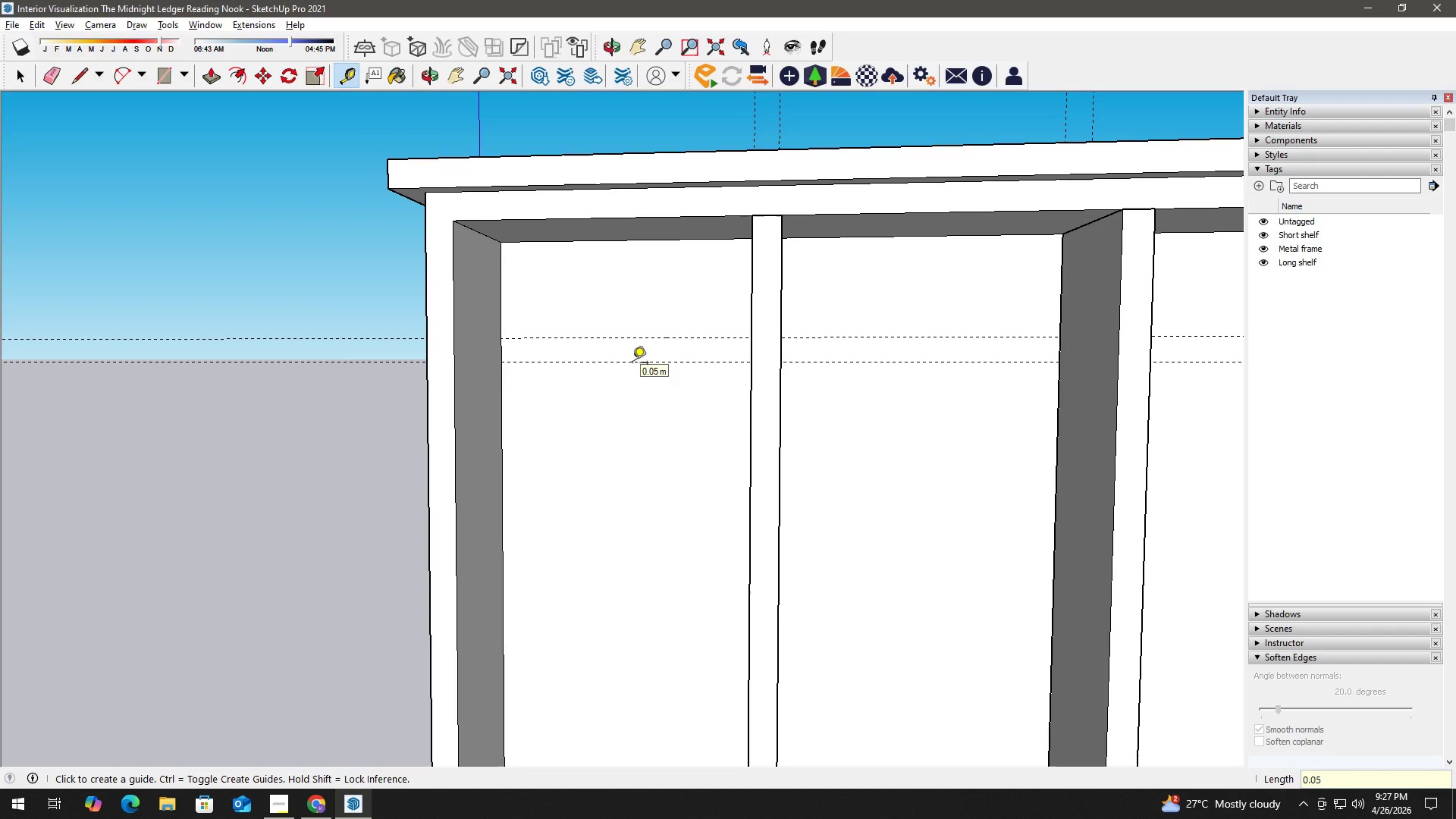 
key(NumpadEnter)
 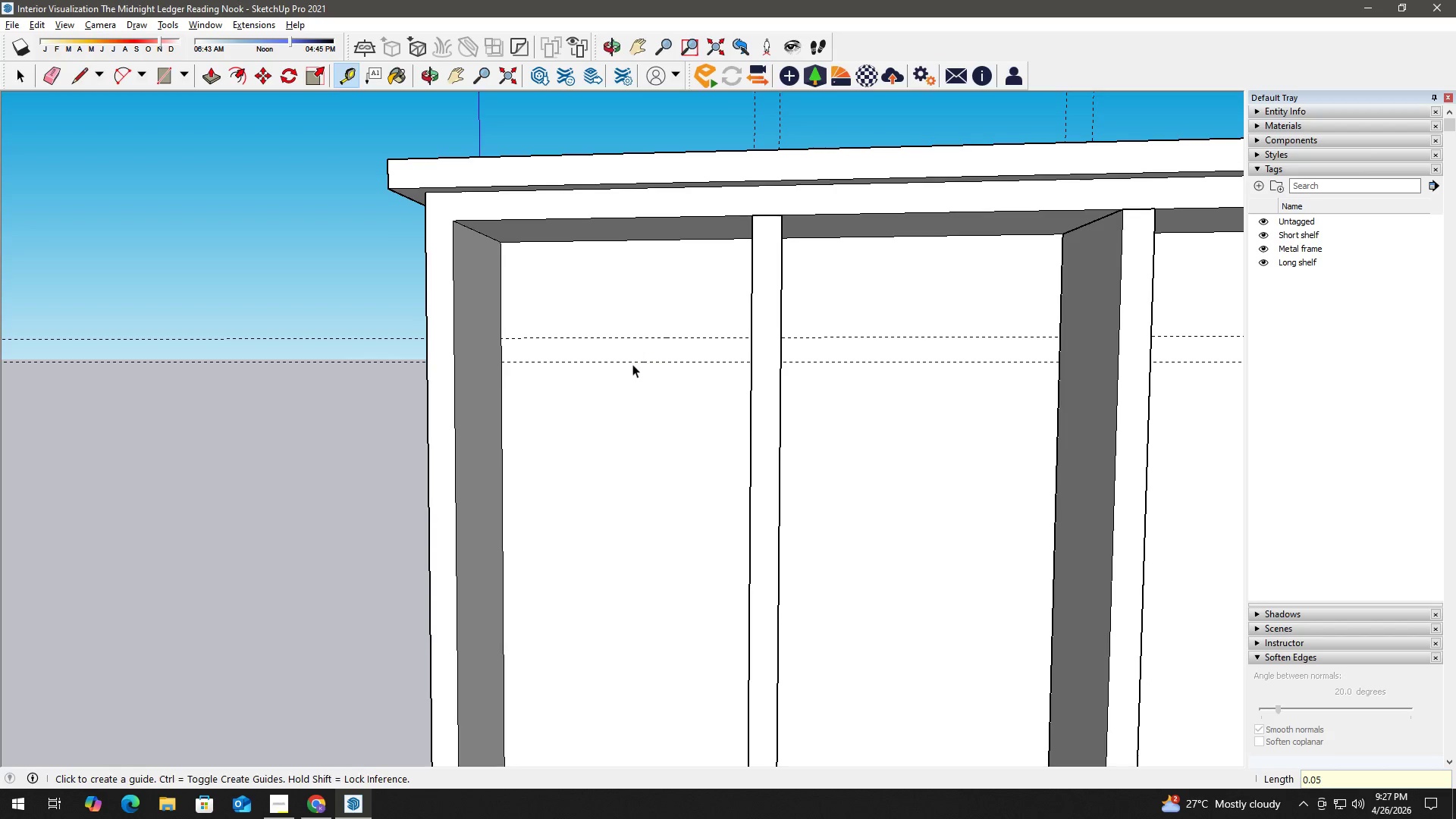 
key(Space)
 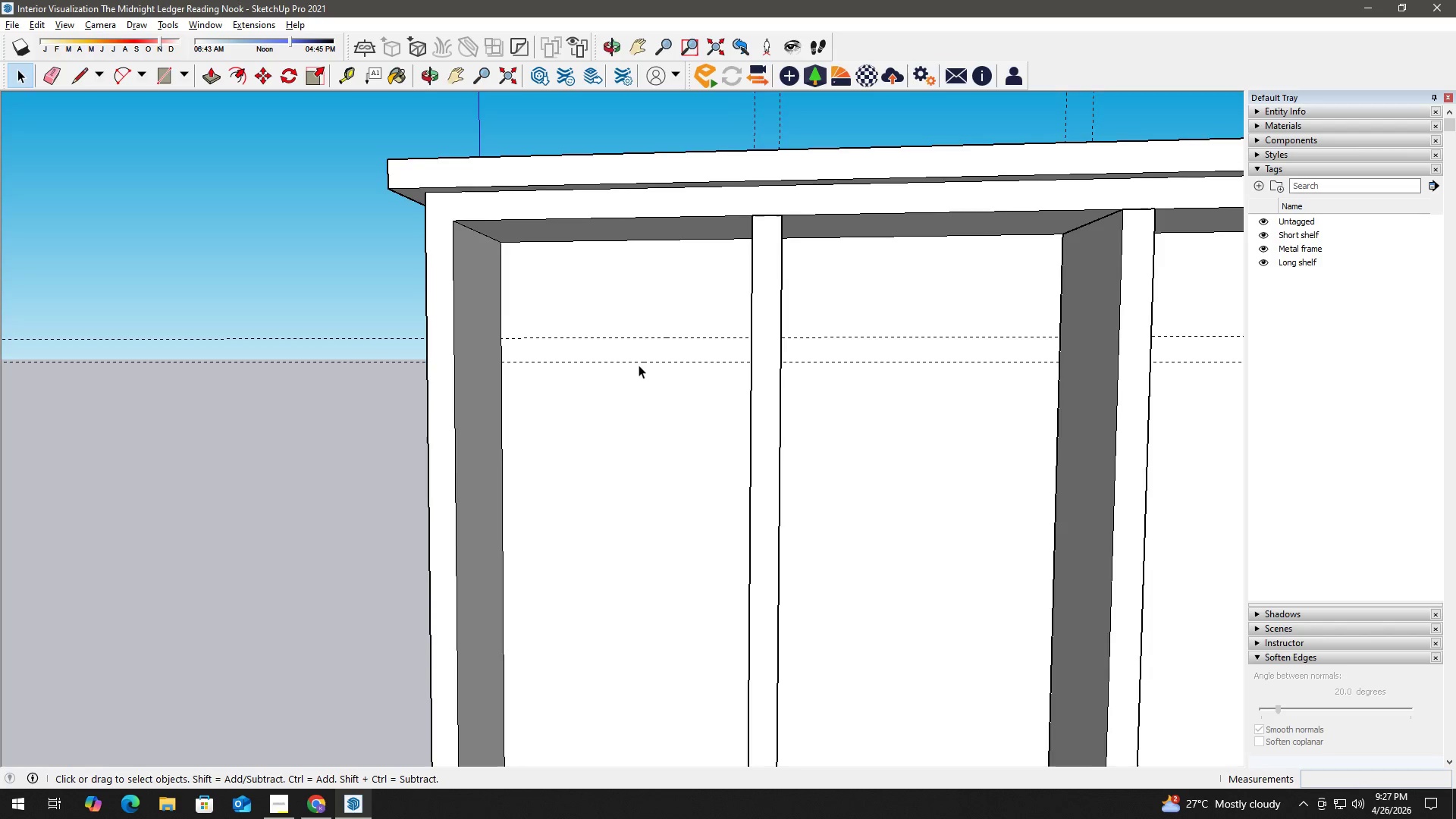 
key(R)
 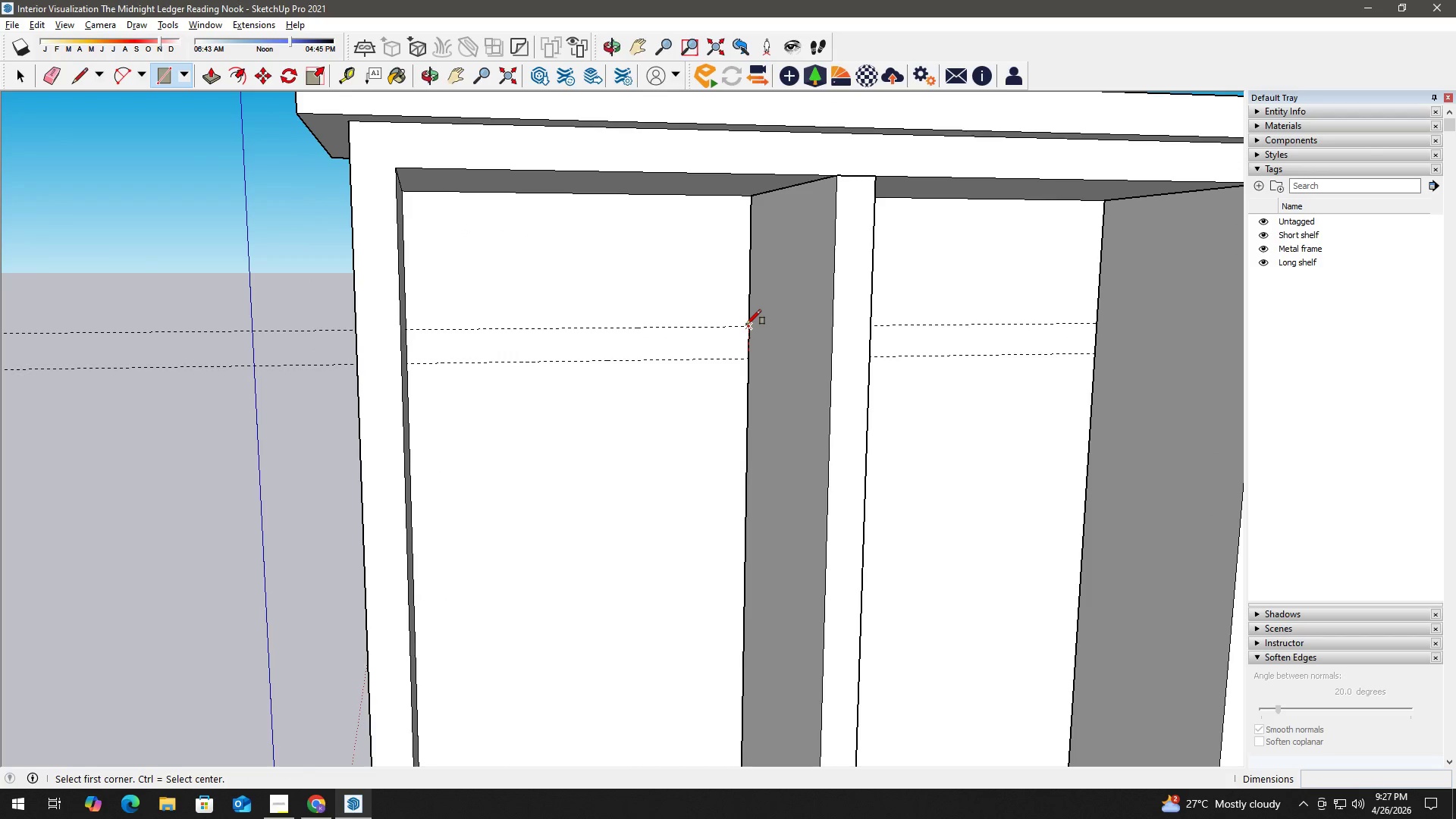 
scroll: coordinate [775, 352], scroll_direction: up, amount: 3.0
 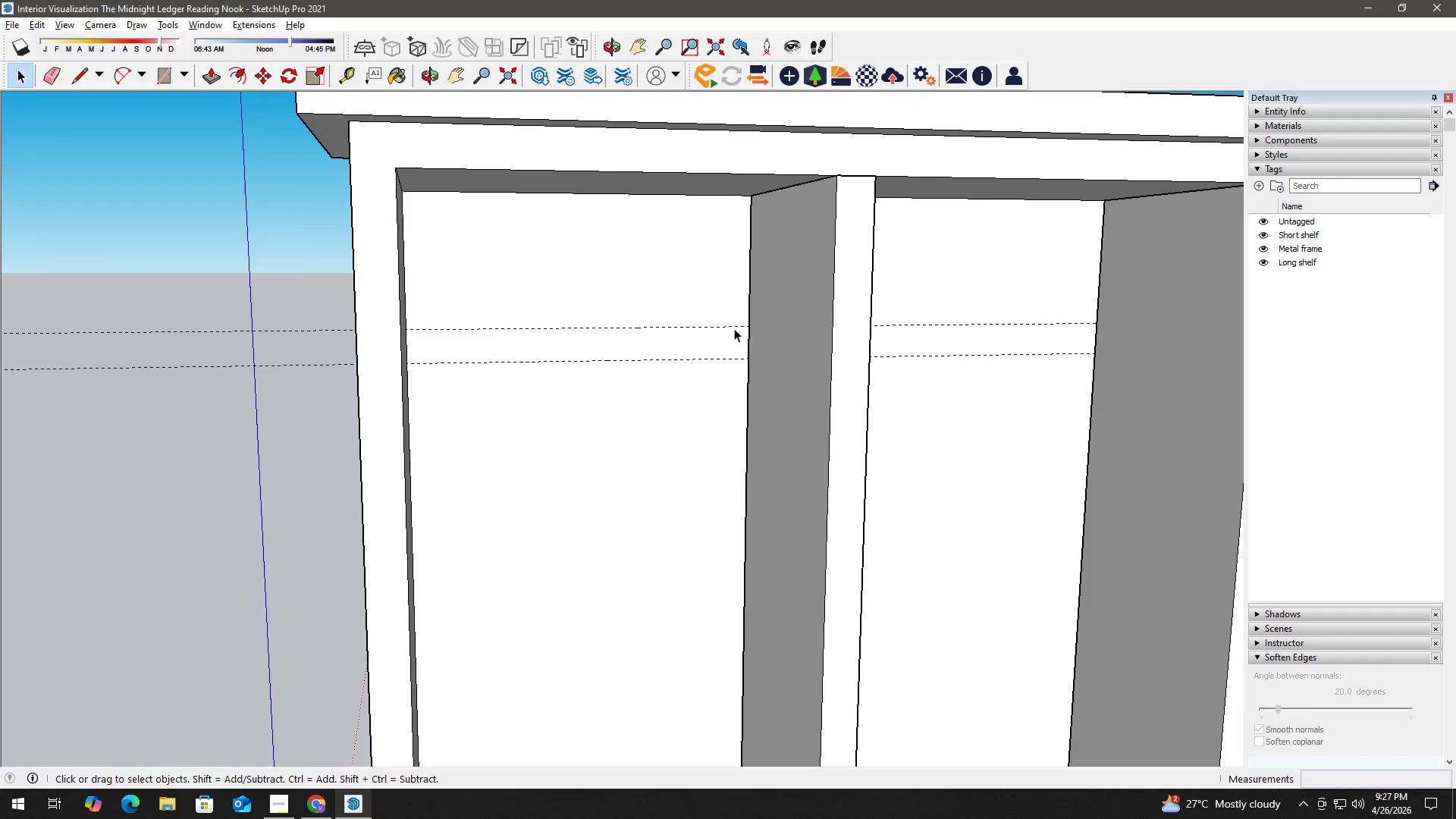 
left_click([745, 325])
 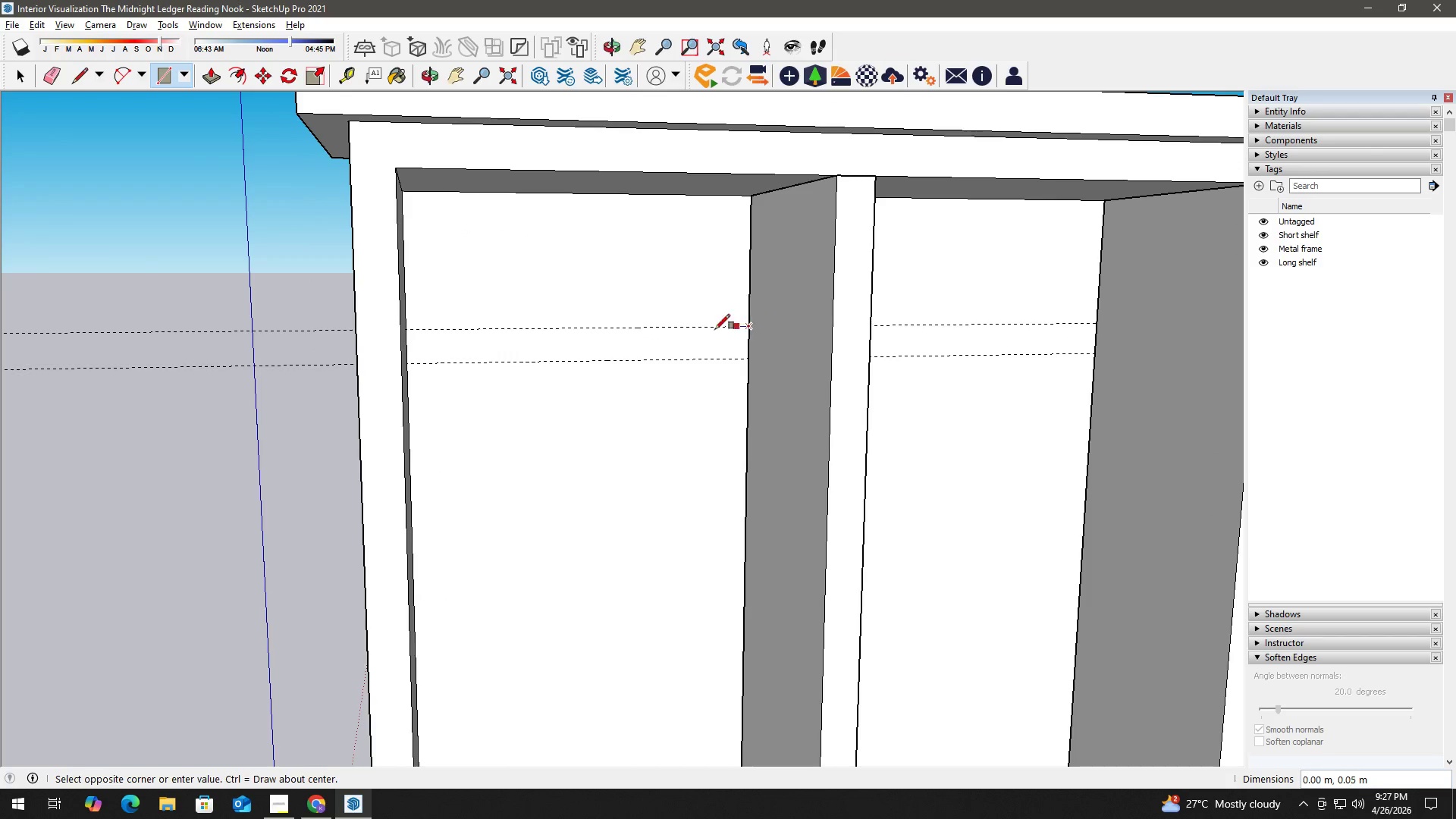 
key(Space)
 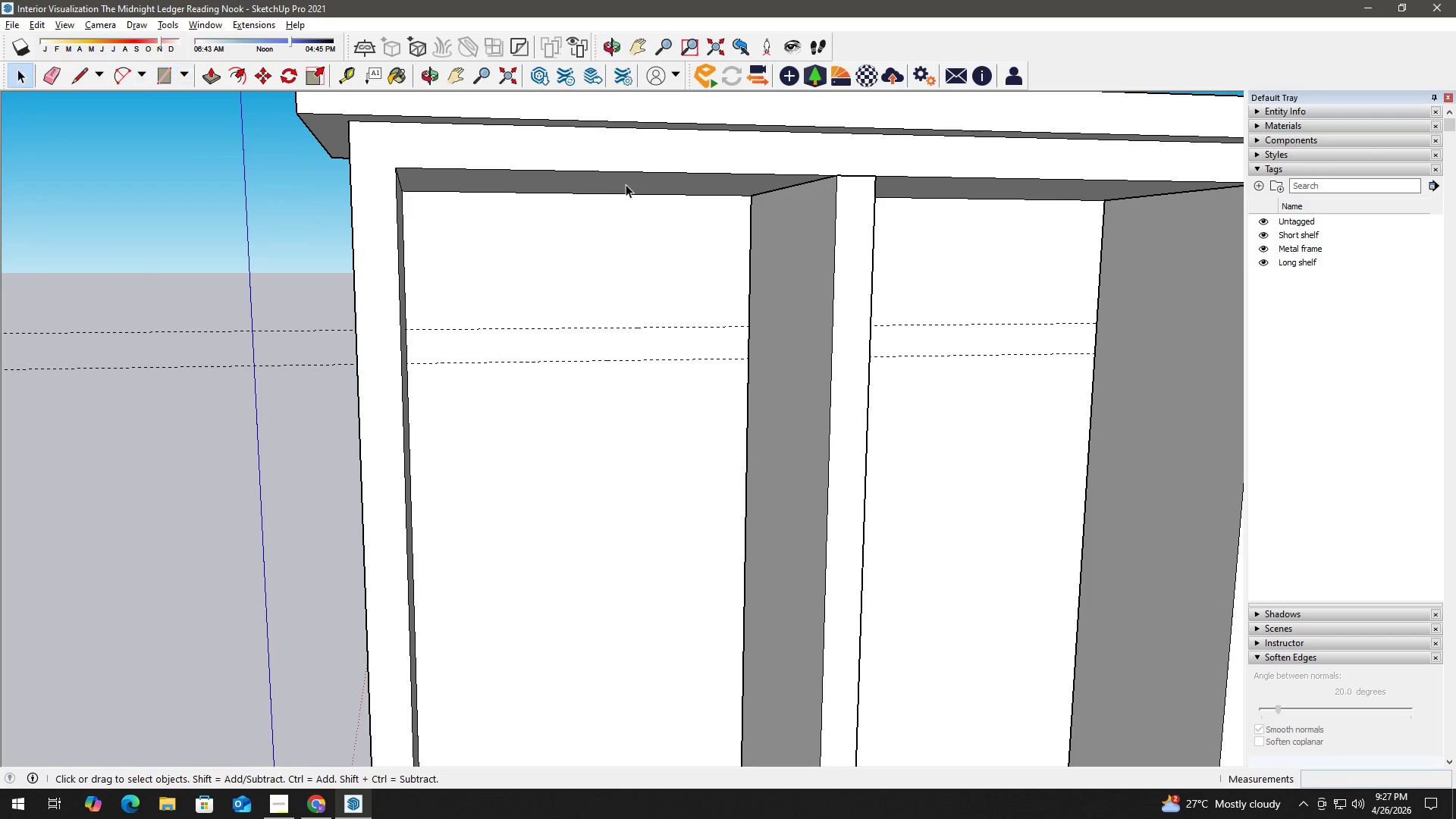 
left_click([629, 173])
 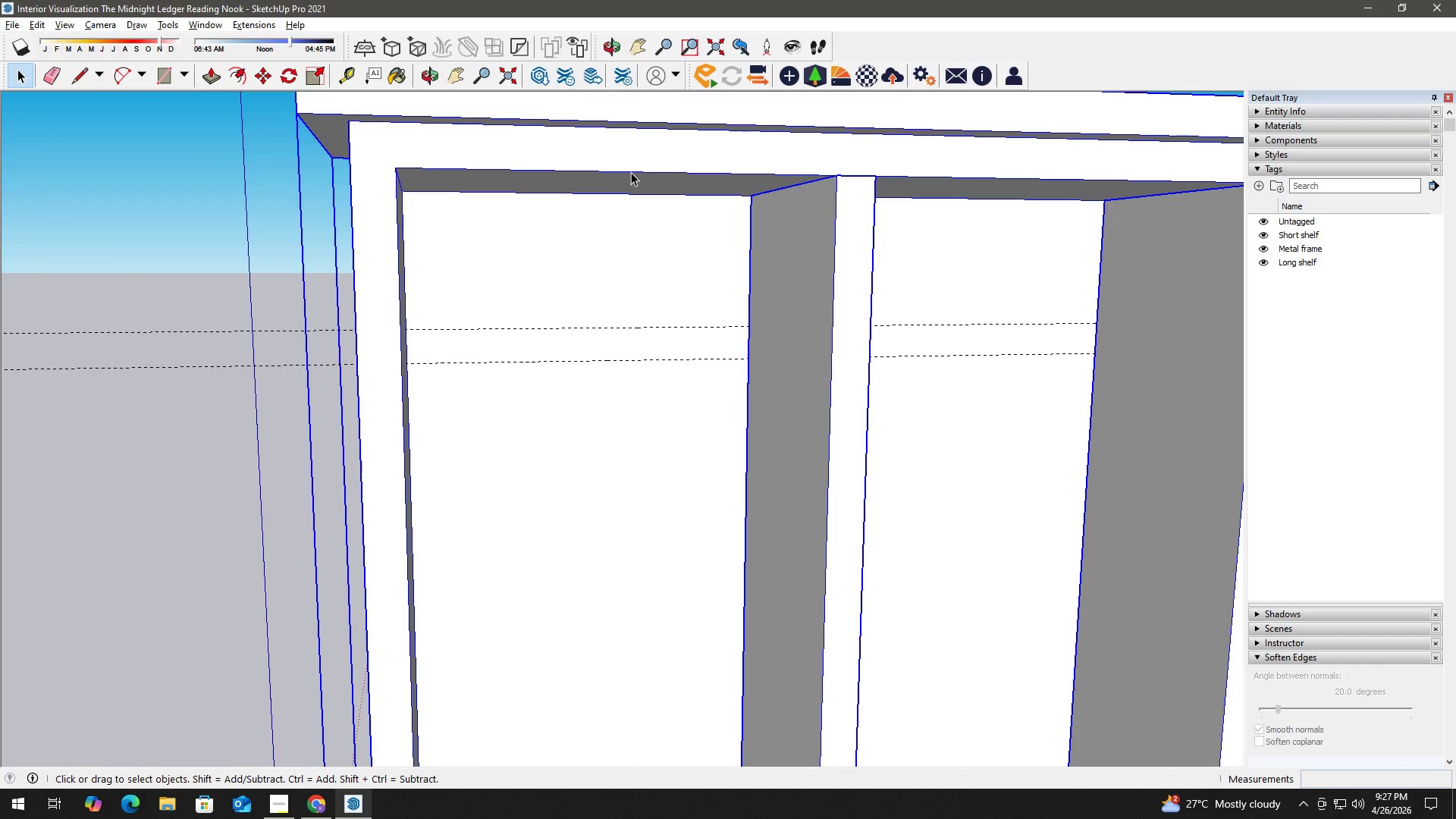 
double_click([631, 172])
 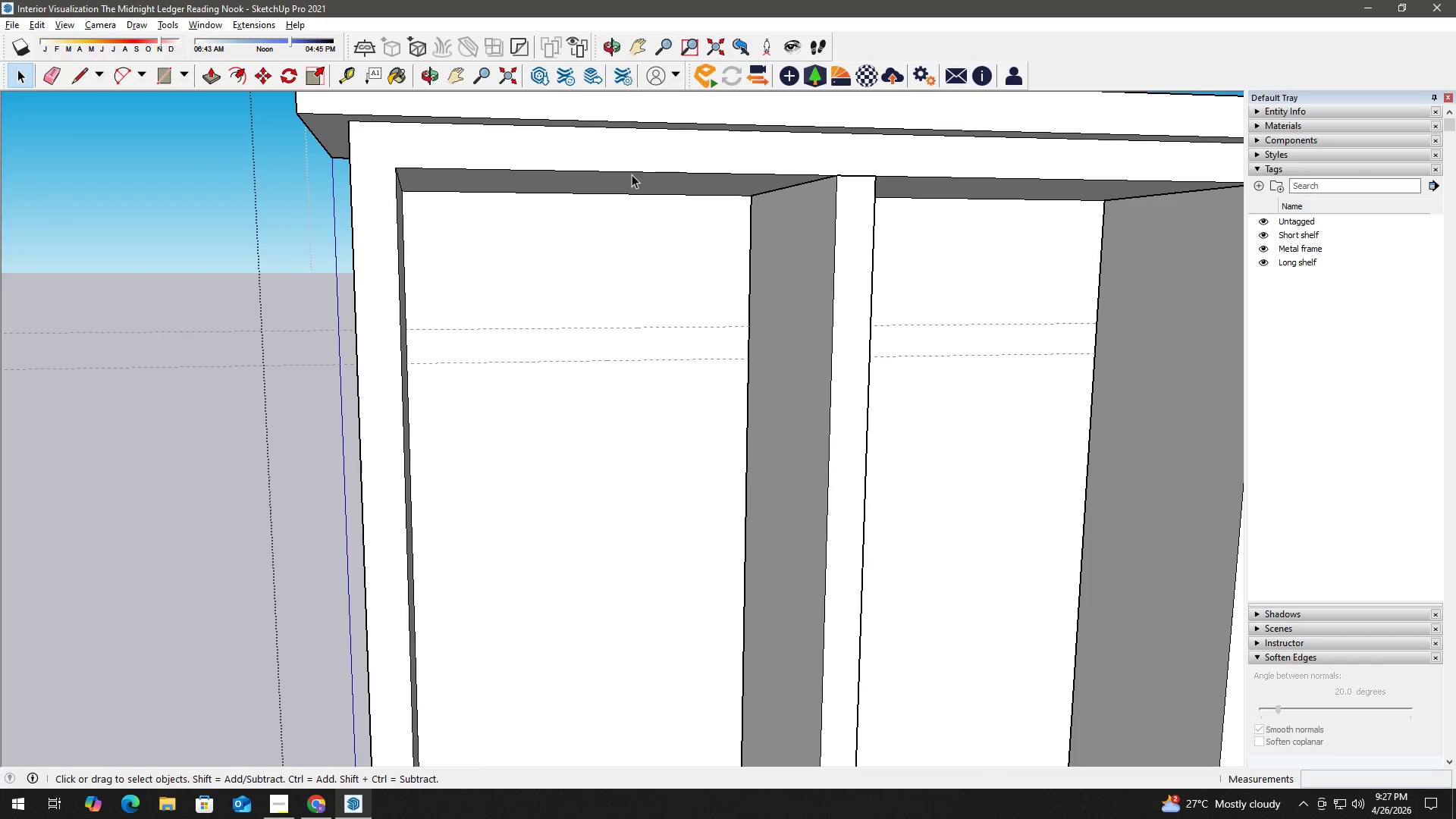 
triple_click([633, 175])
 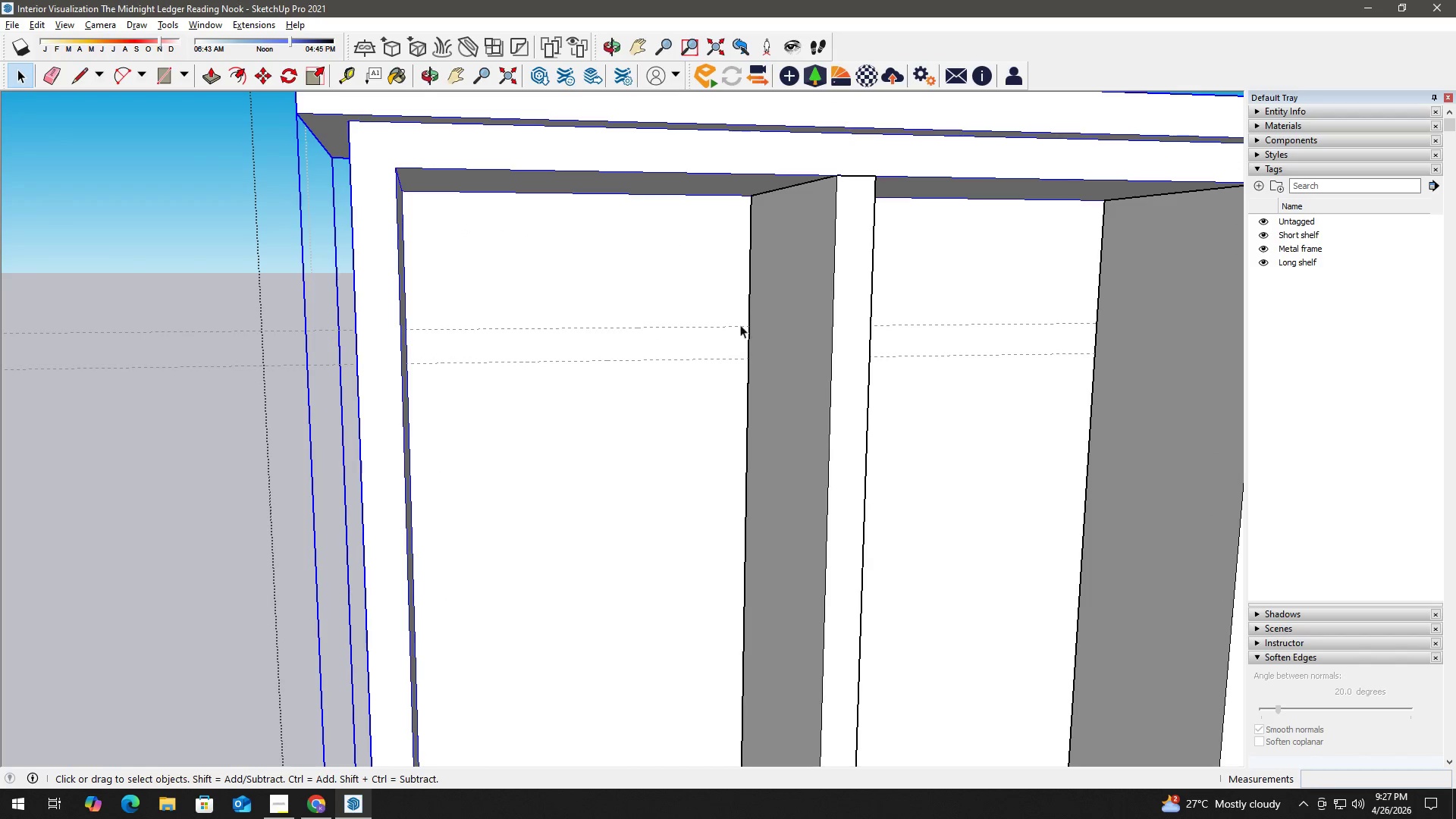 
key(R)
 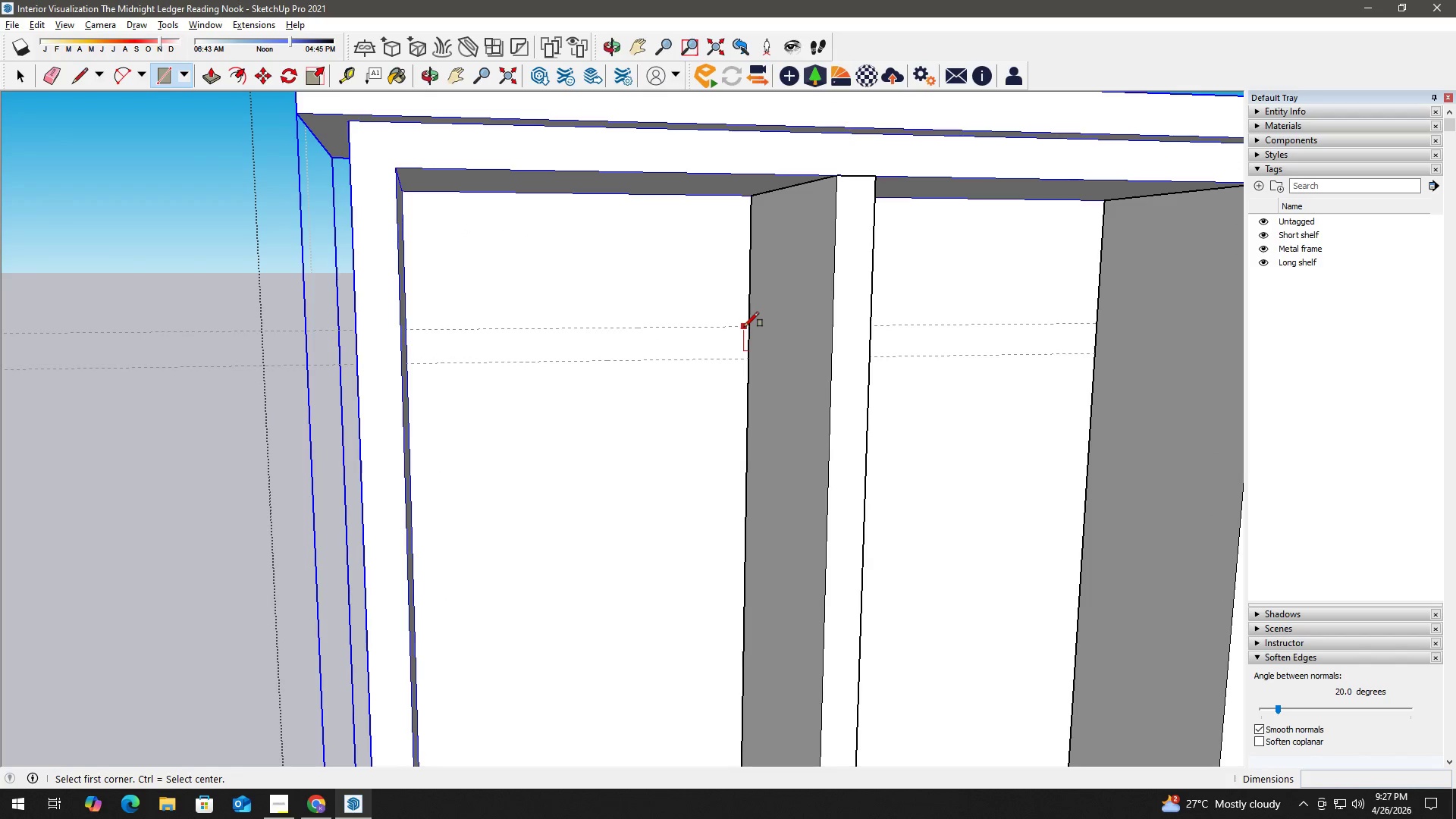 
left_click([744, 327])
 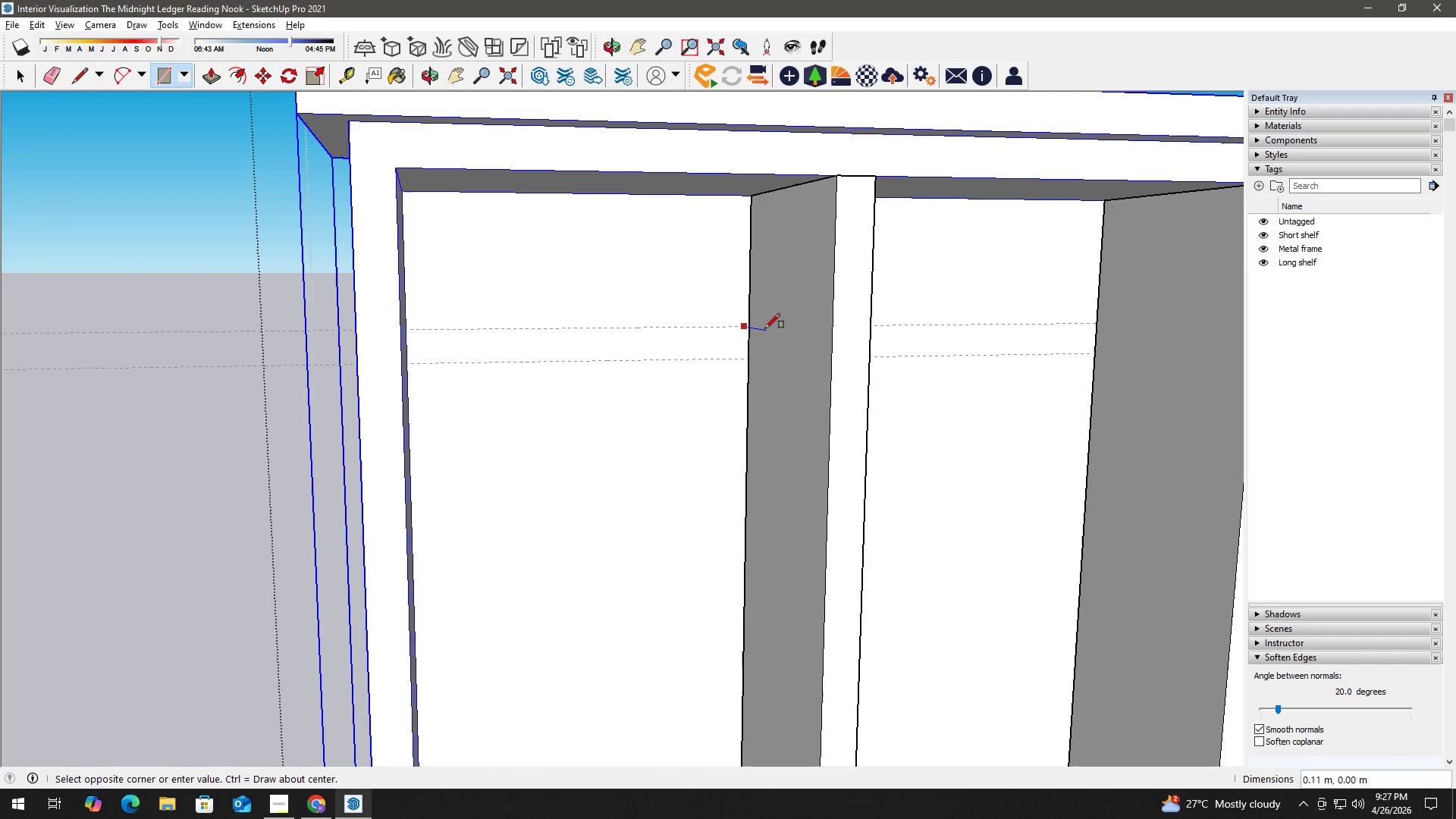 
key(Space)
 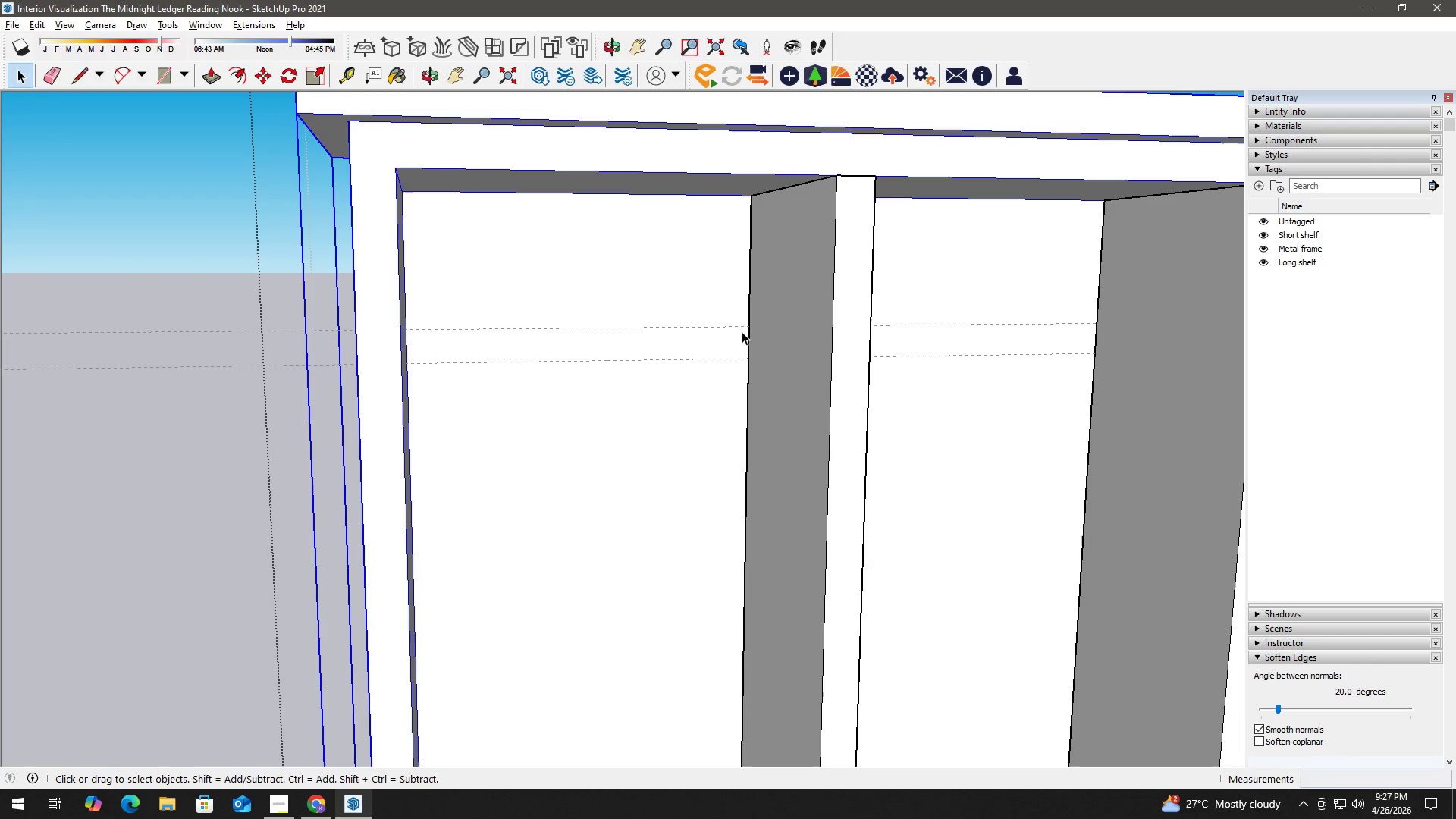 
key(R)
 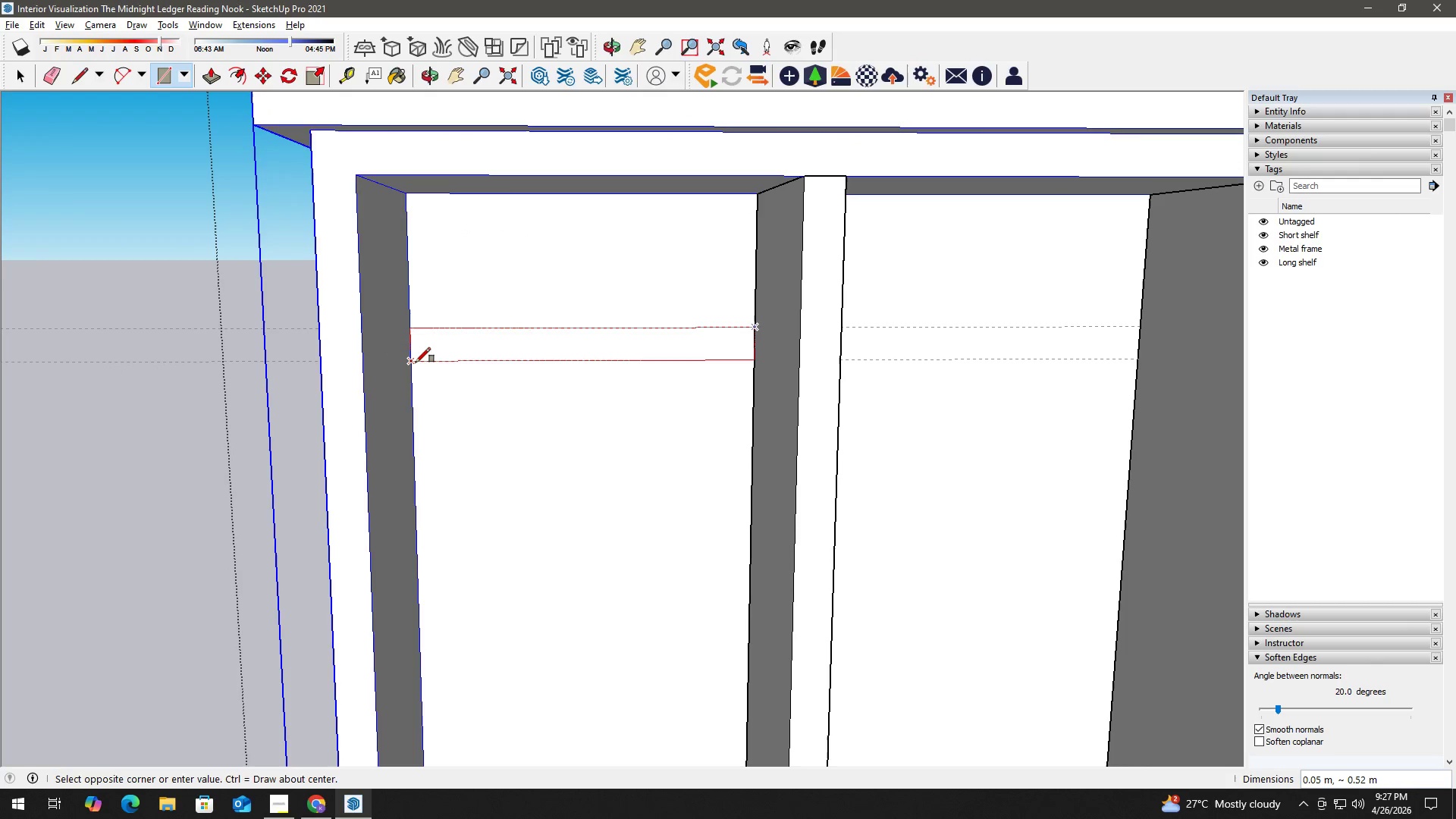 
key(Space)
 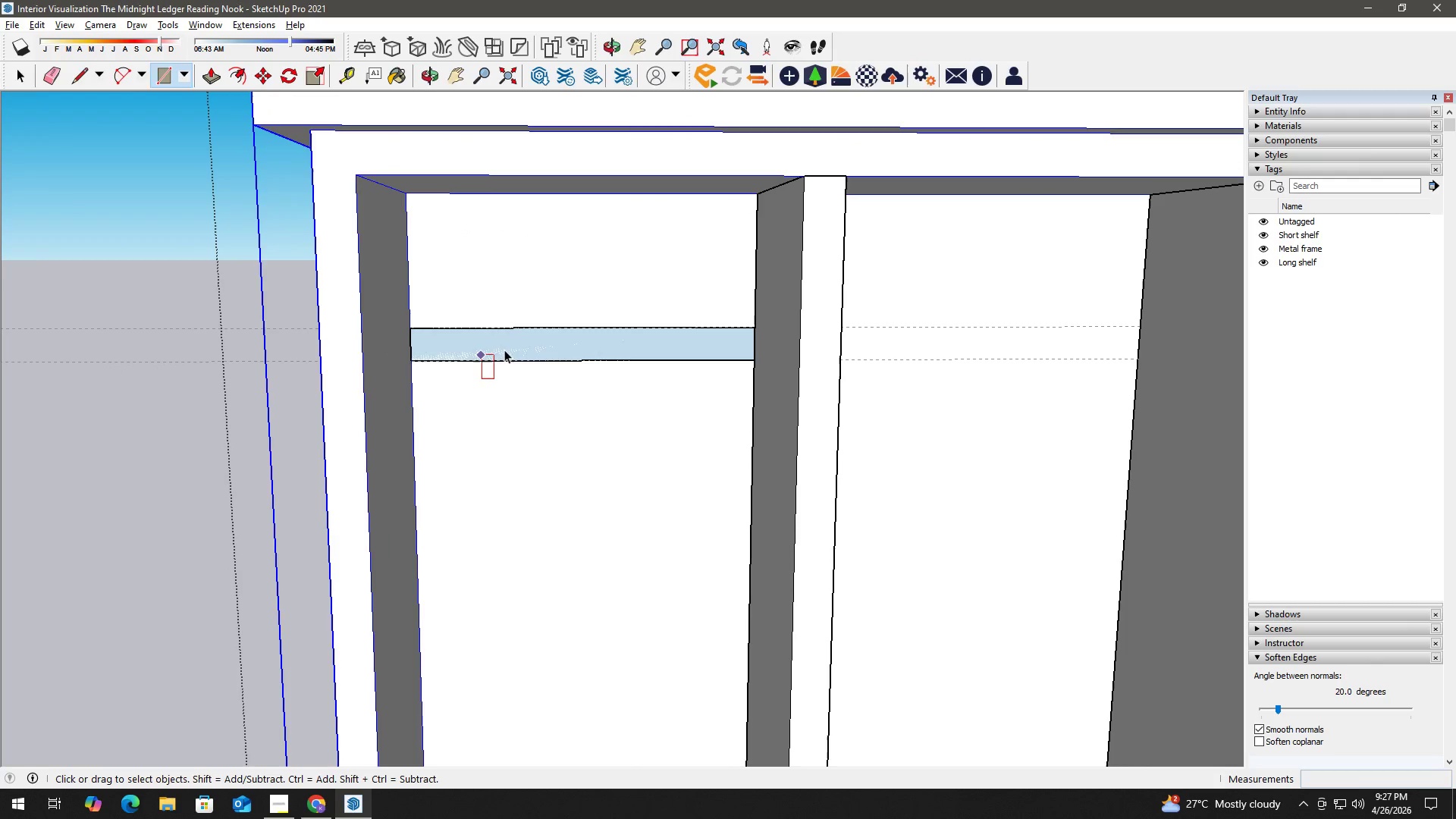 
double_click([520, 344])
 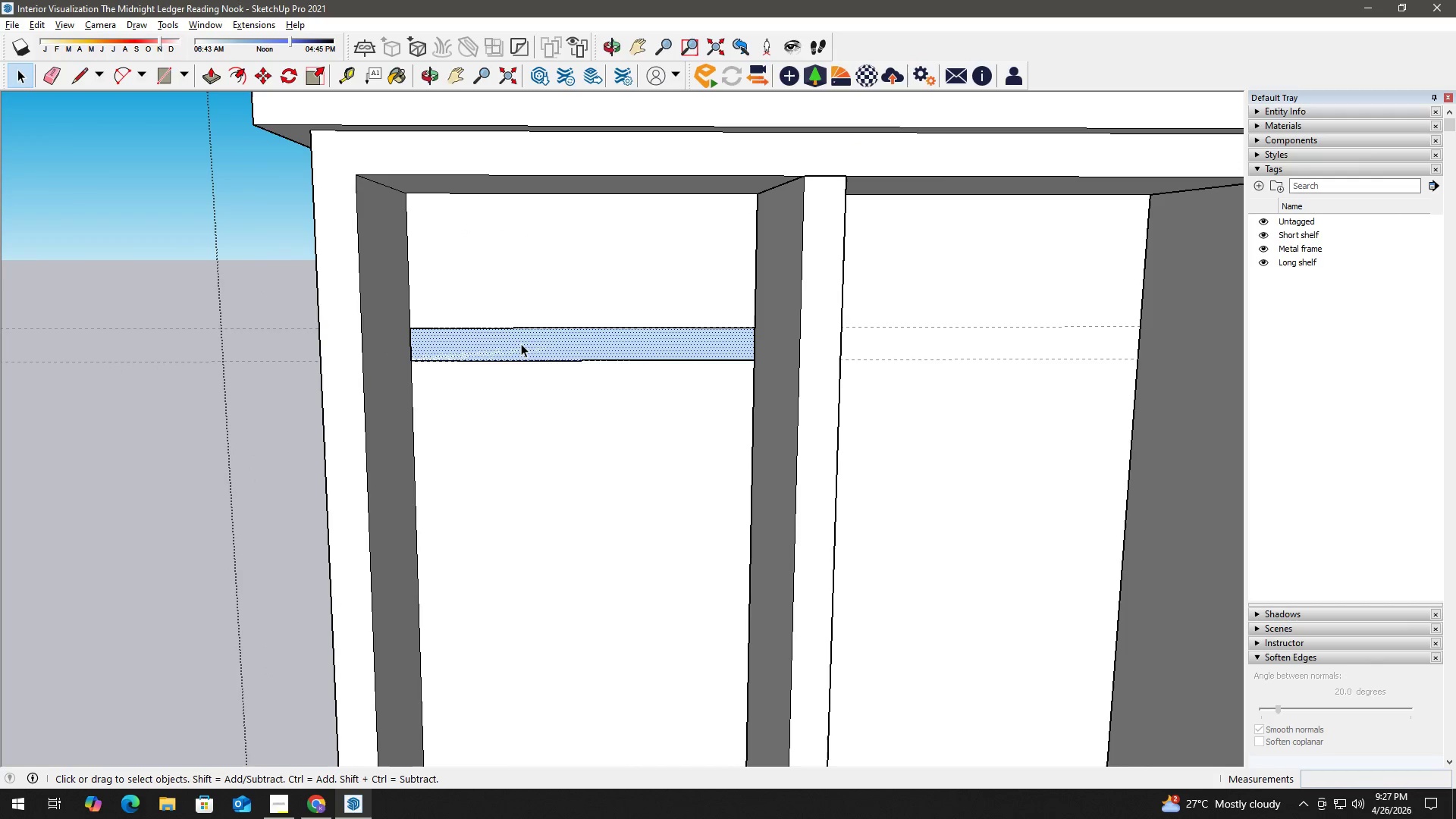 
key(P)
 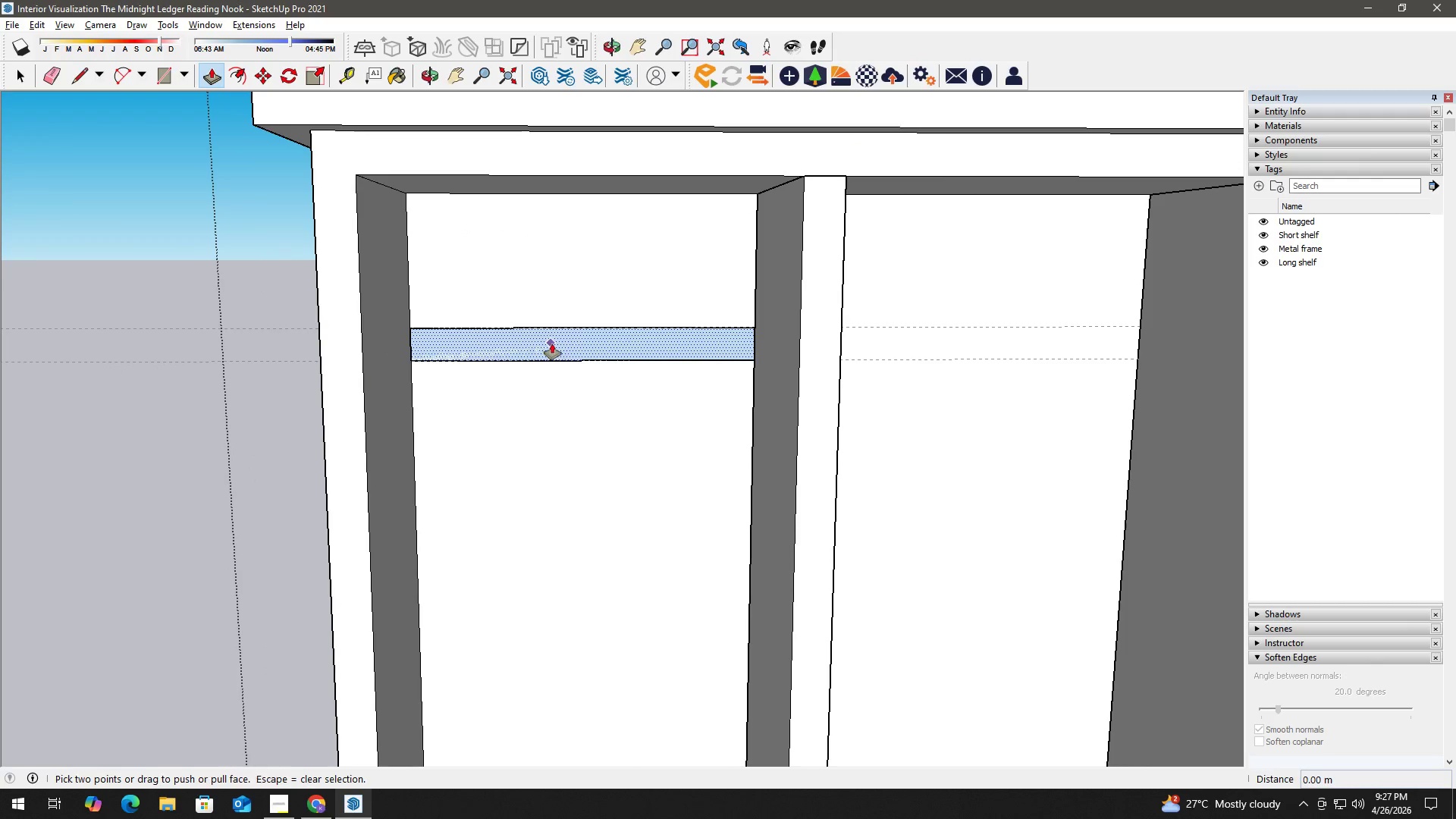 
left_click_drag(start_coordinate=[561, 342], to_coordinate=[555, 340])
 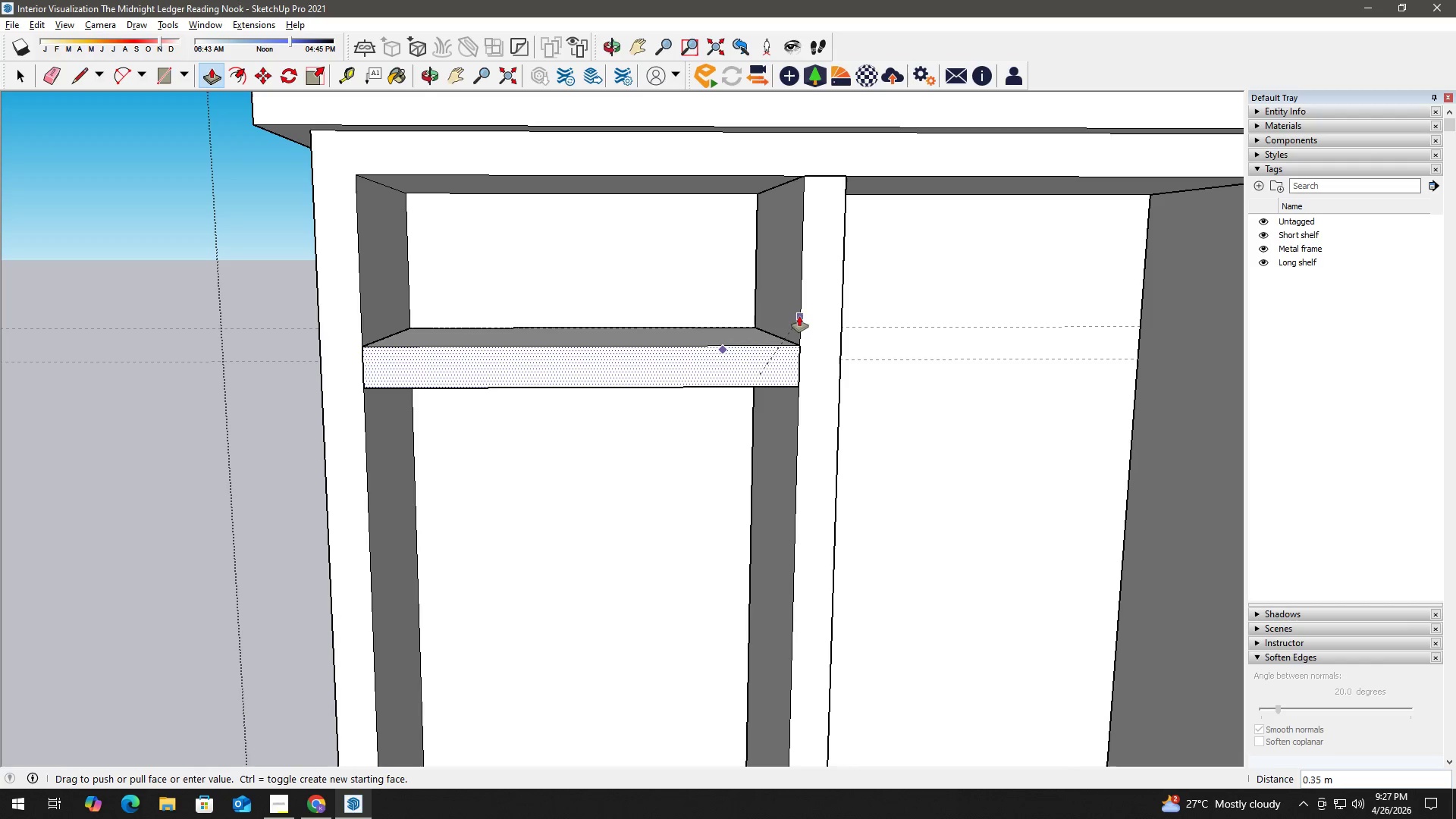 
left_click([802, 303])
 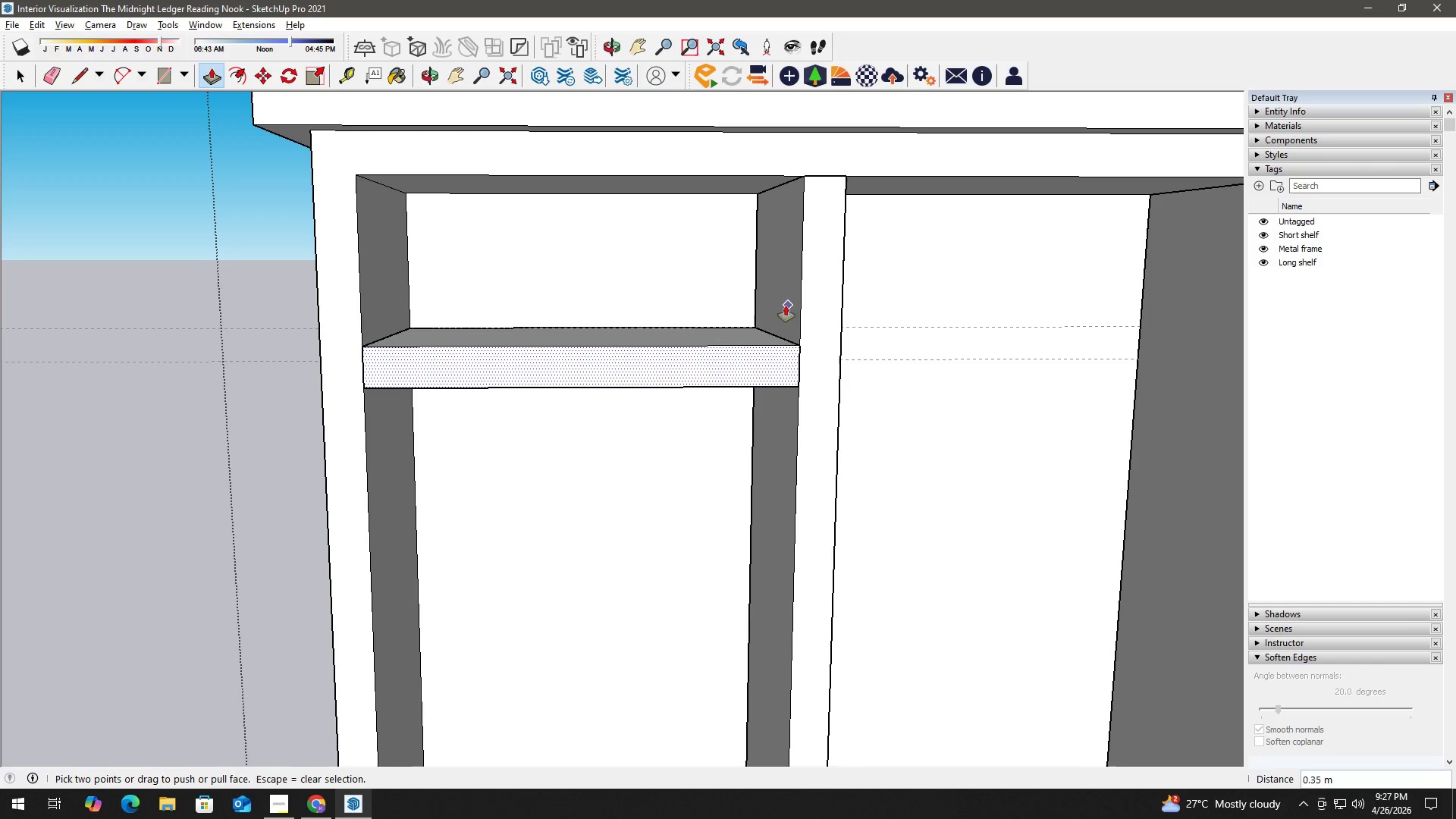 
key(Space)
 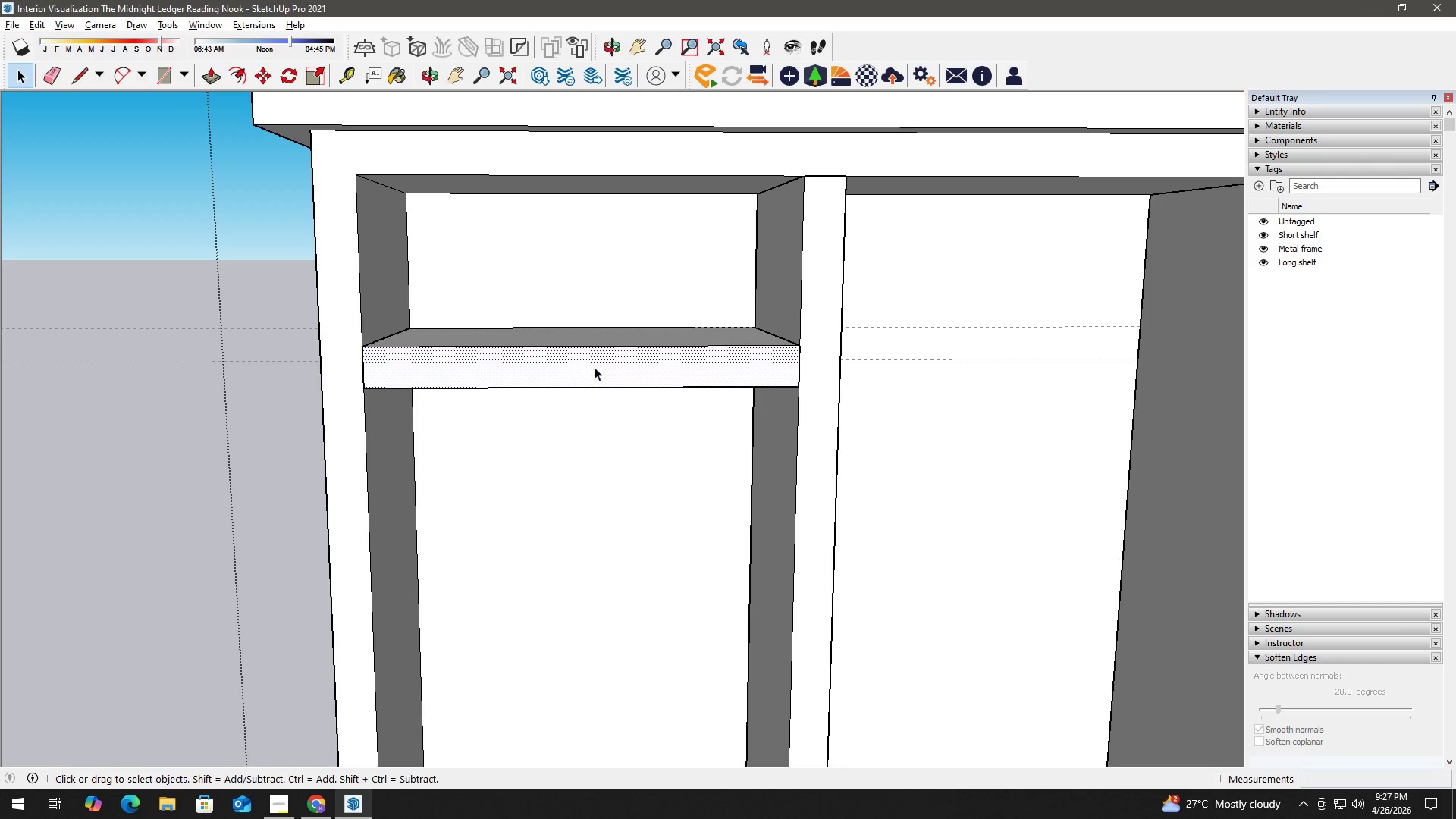 
right_click([595, 367])
 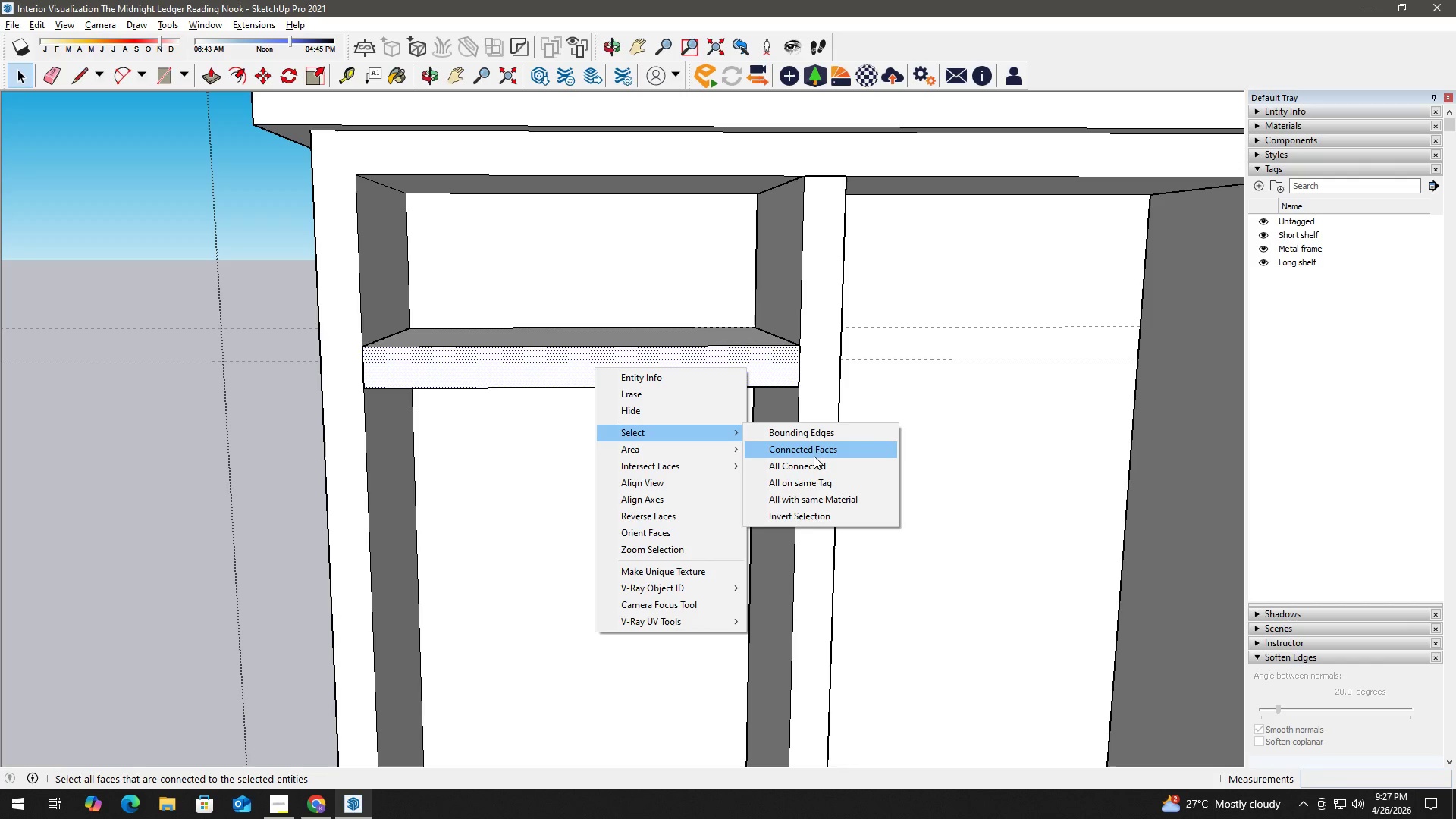 
left_click([815, 462])
 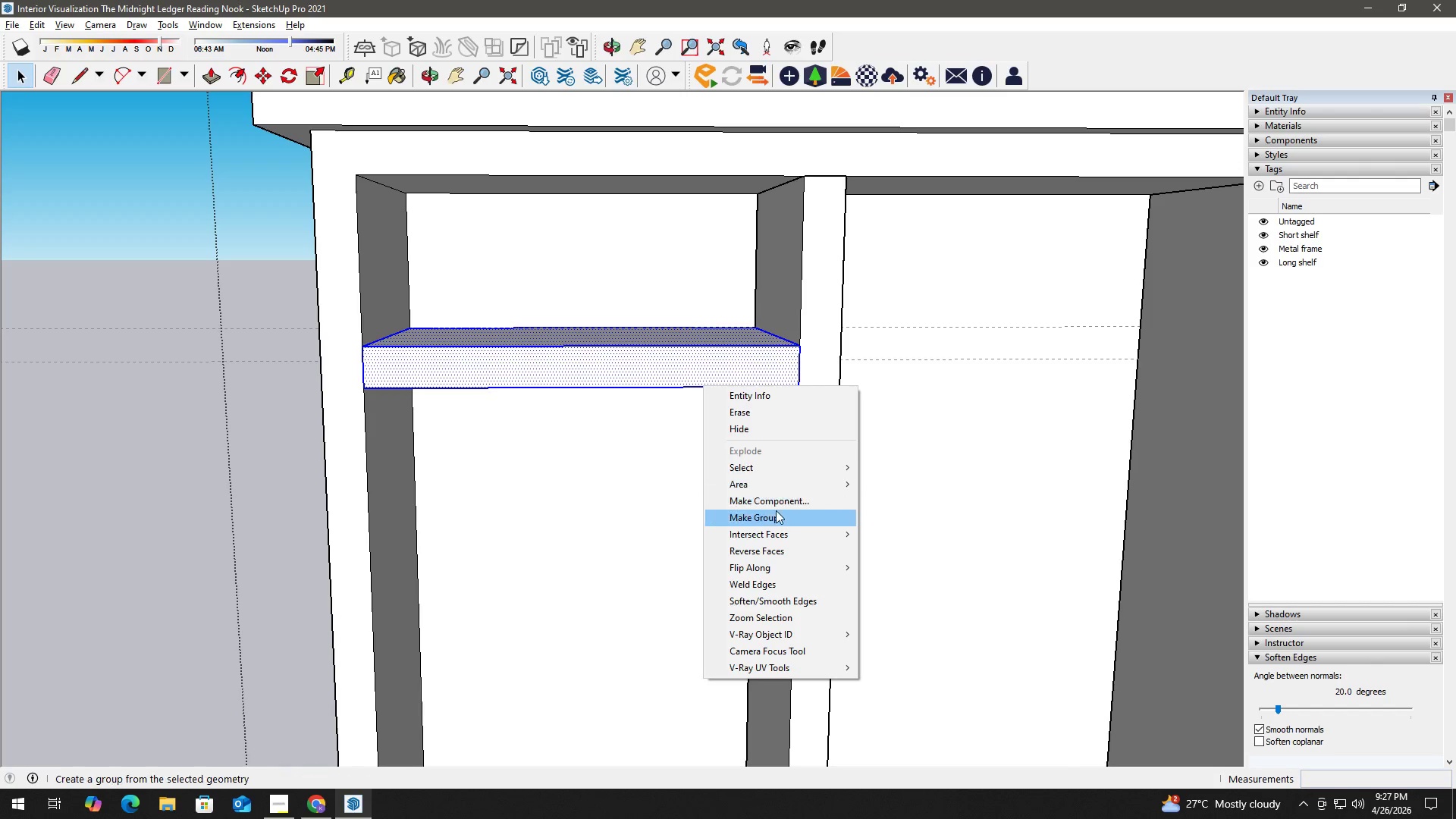 
left_click([776, 513])
 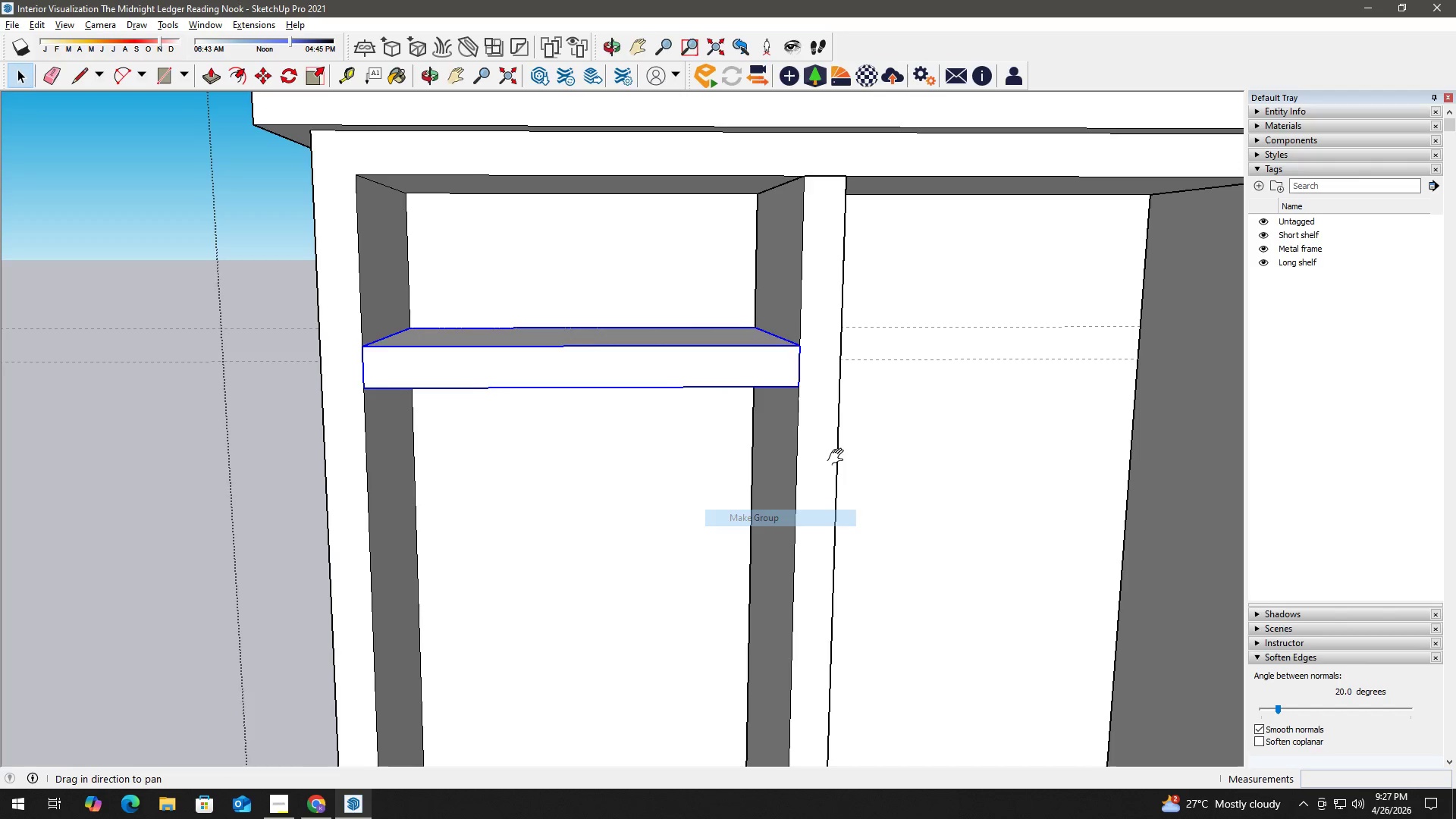 
key(H)
 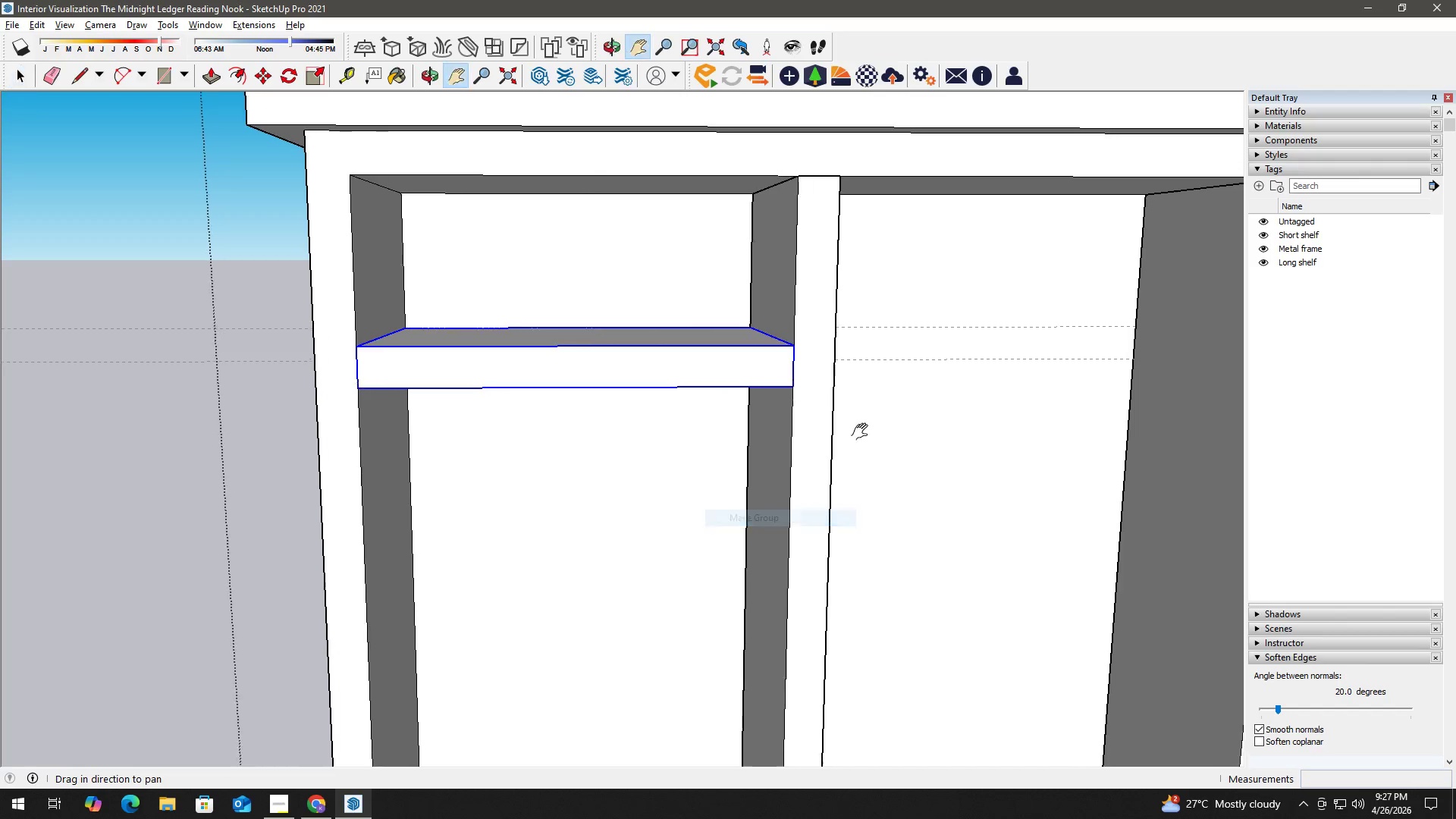 
left_click_drag(start_coordinate=[874, 432], to_coordinate=[539, 432])
 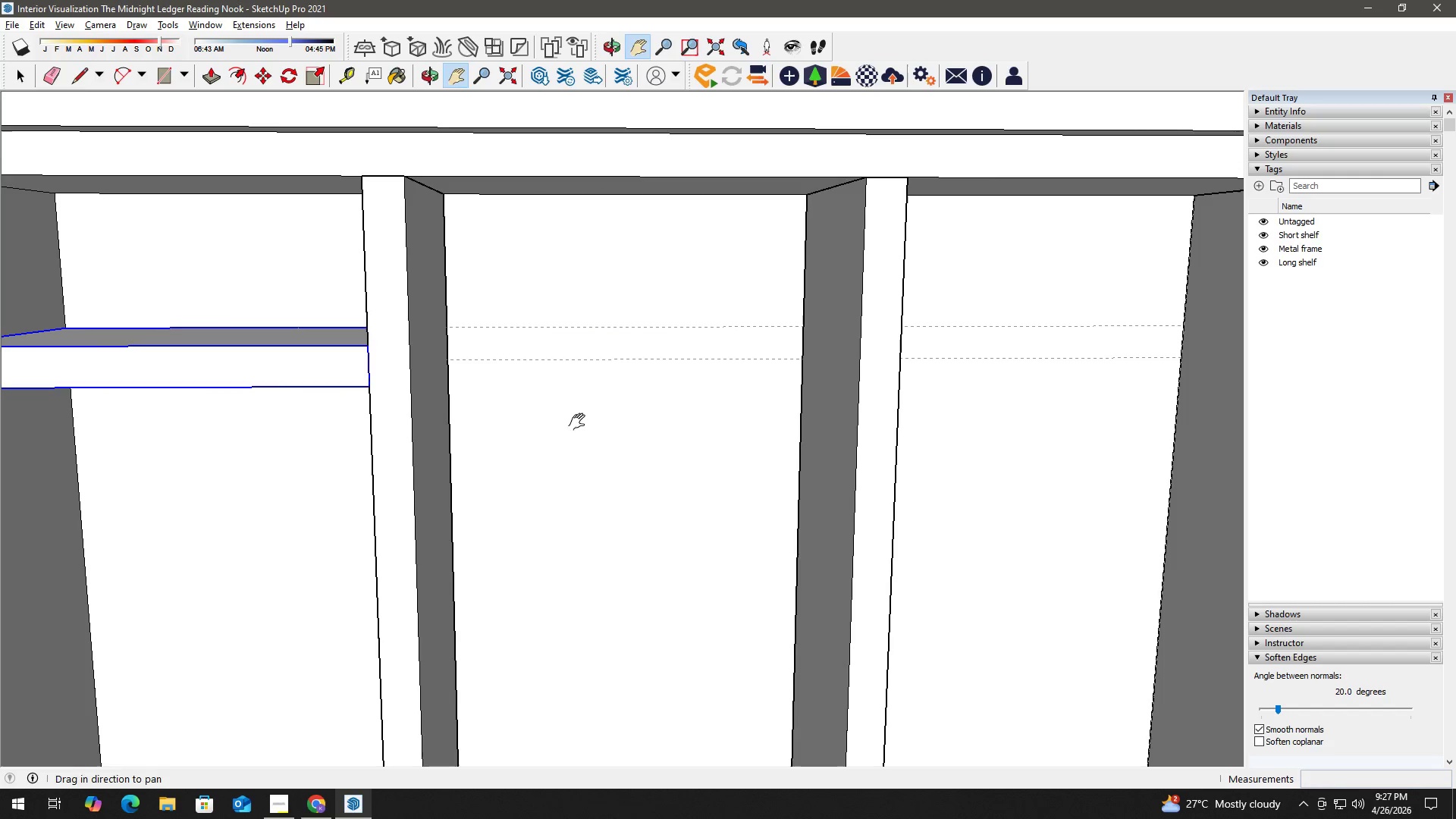 
key(Space)
 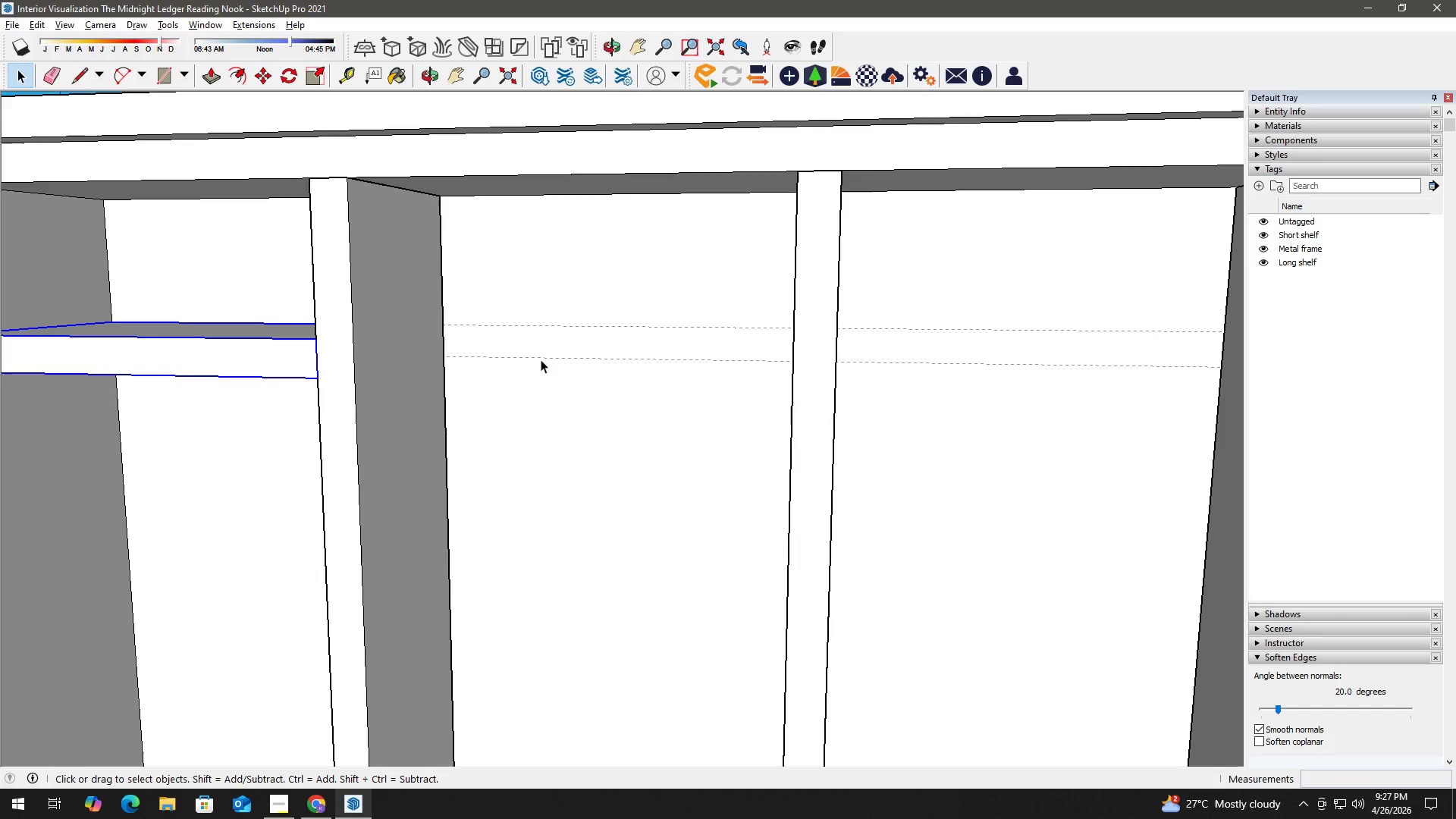 
key(R)
 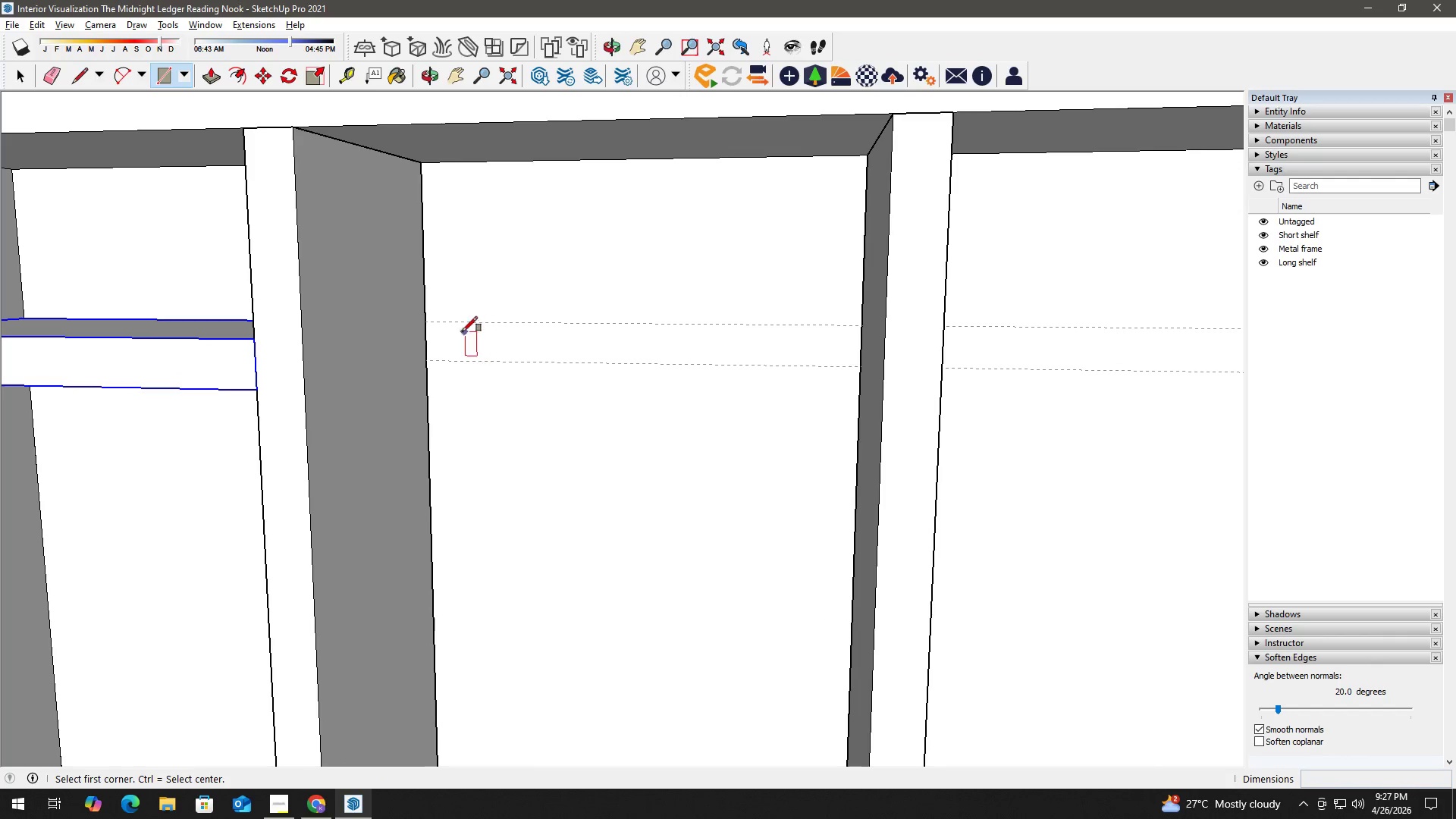 
key(Space)
 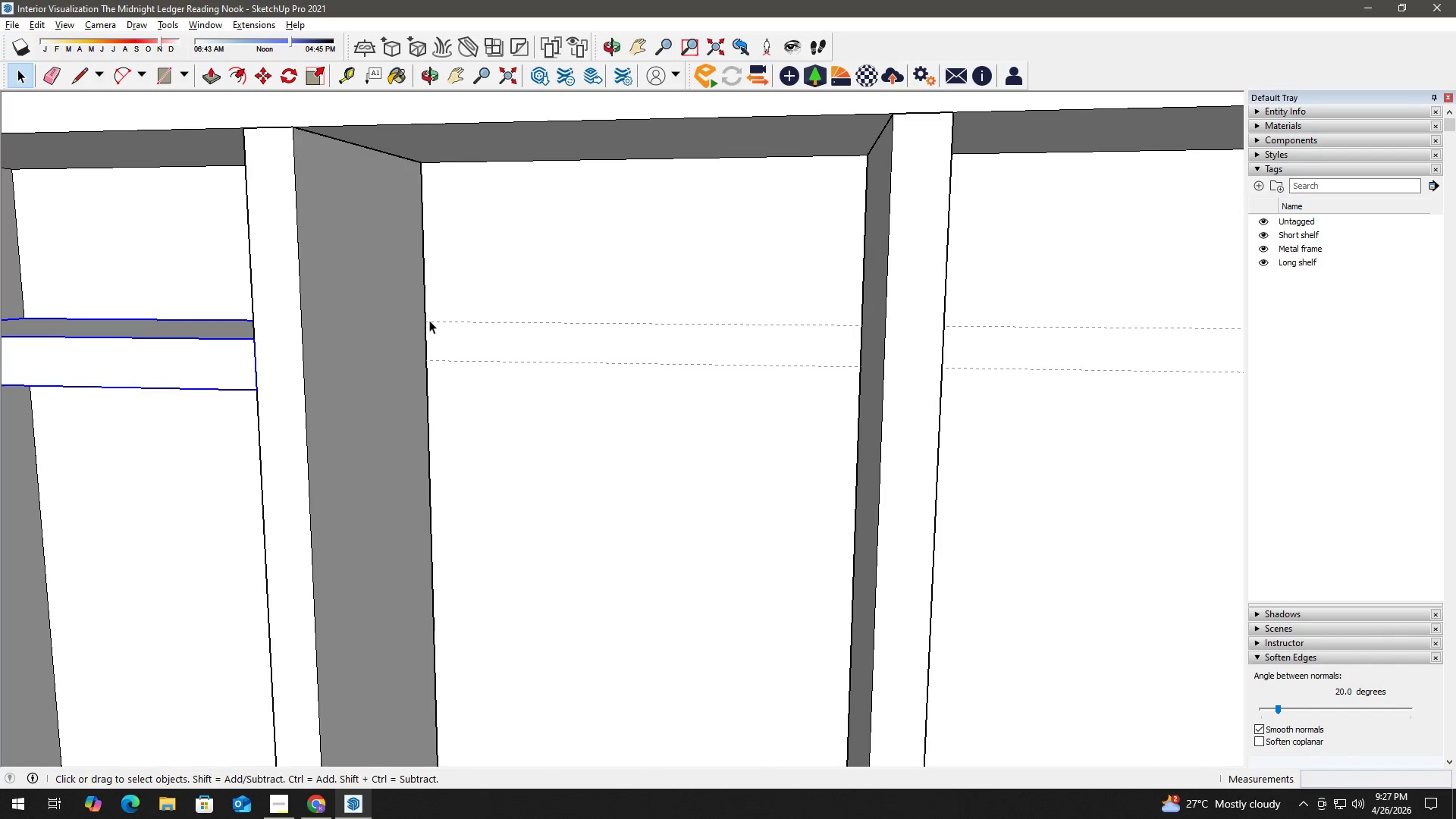 
scroll: coordinate [518, 338], scroll_direction: up, amount: 2.0
 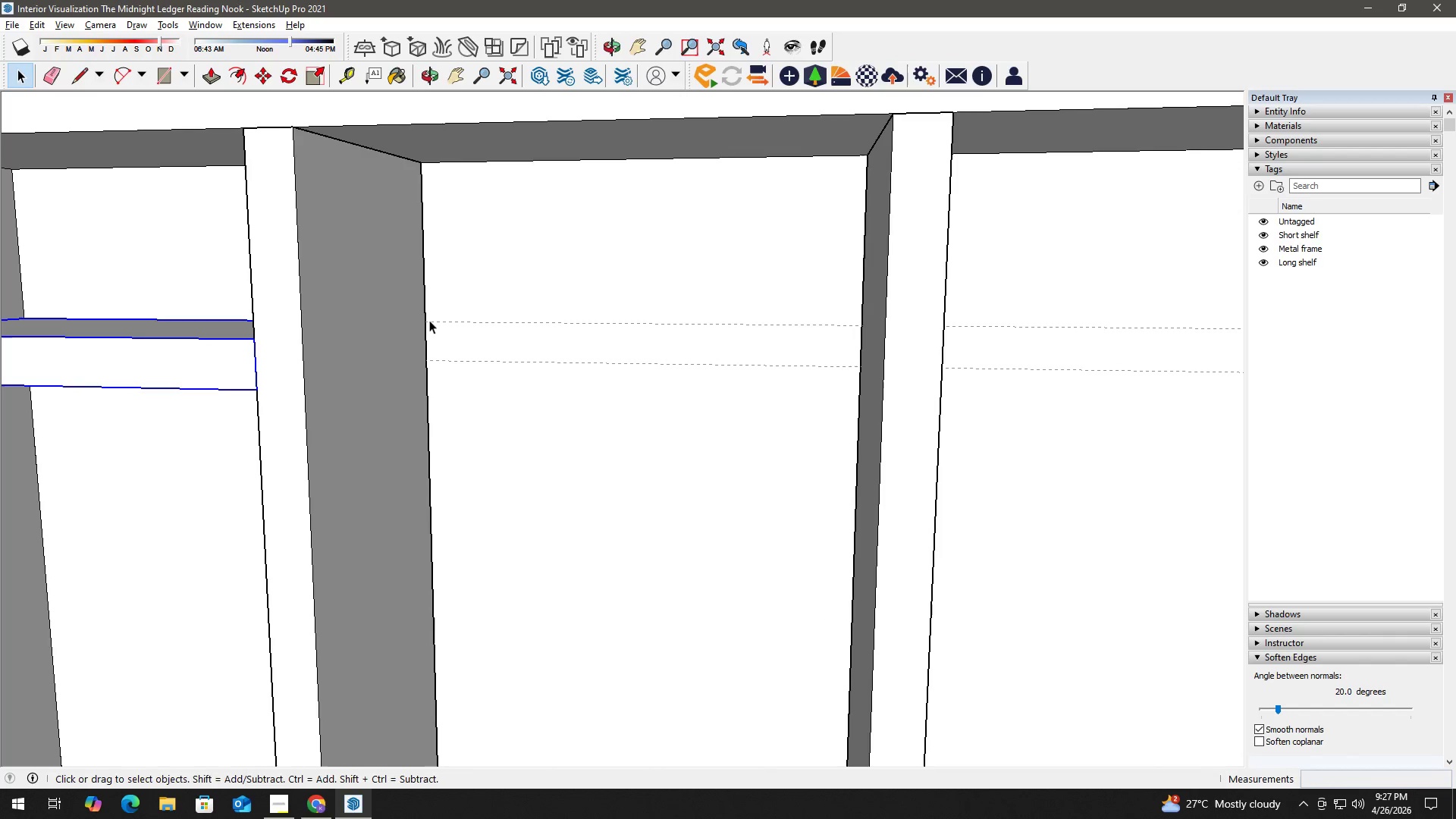 
key(R)
 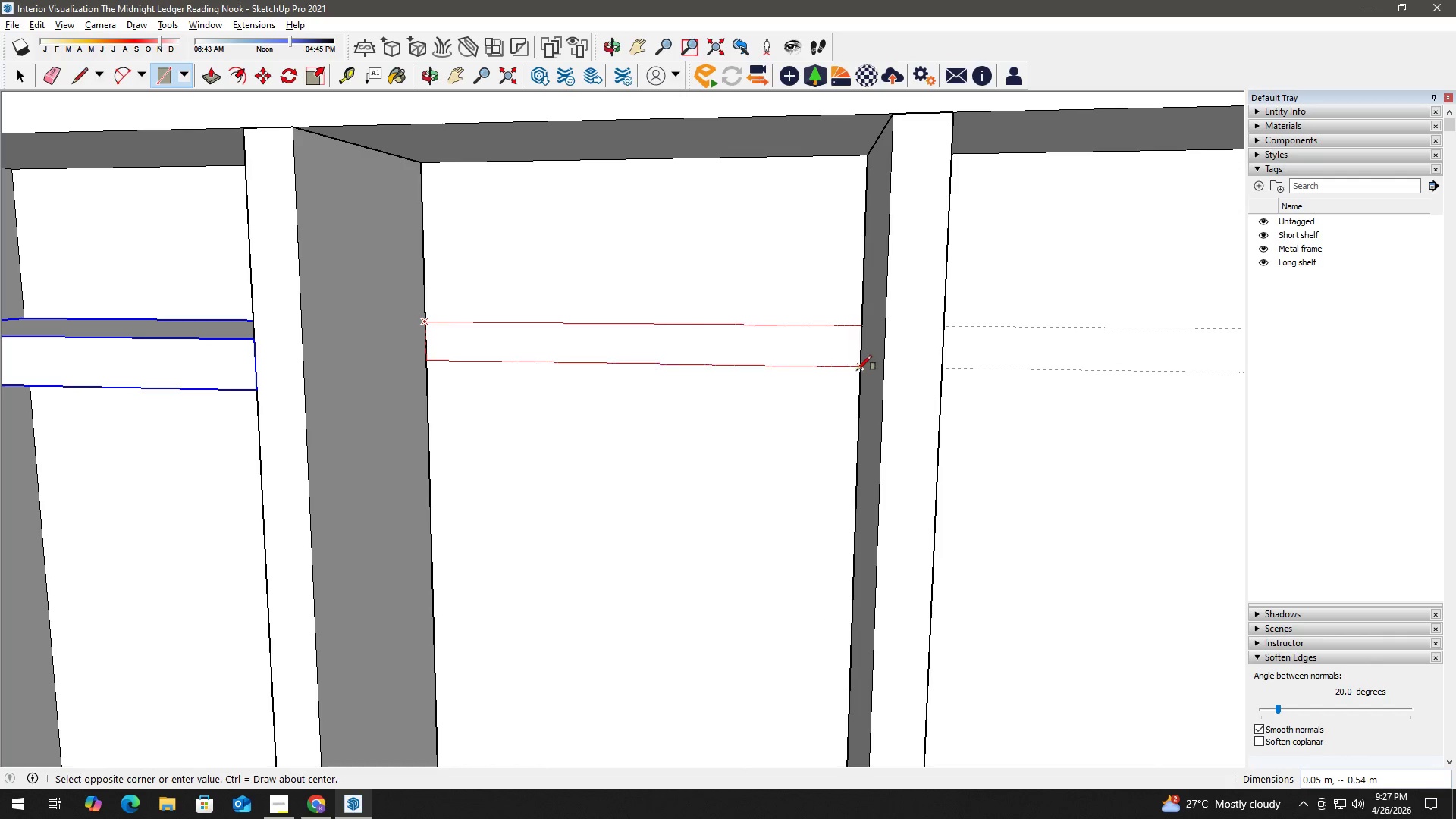 
key(Space)
 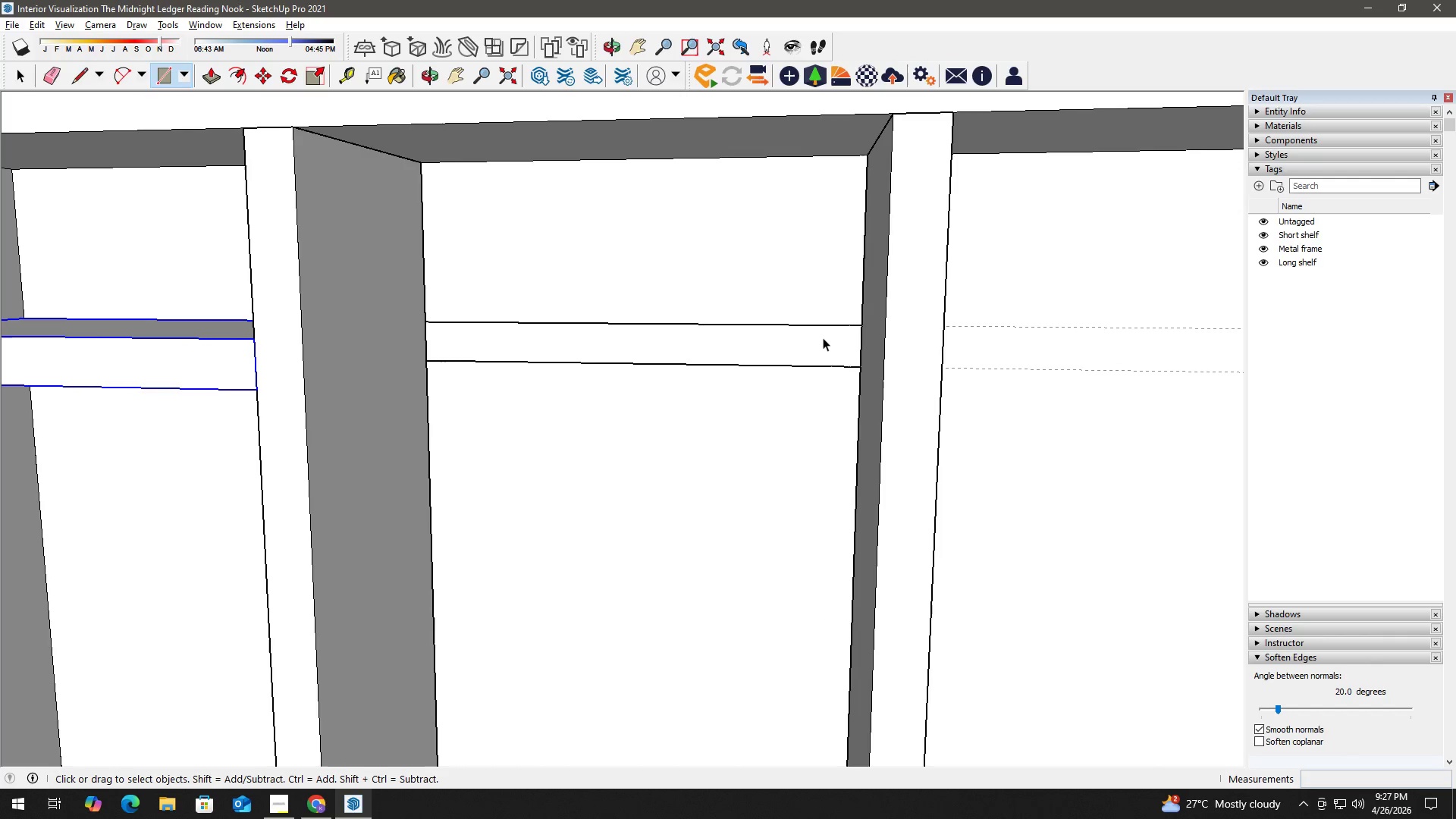 
double_click([823, 337])
 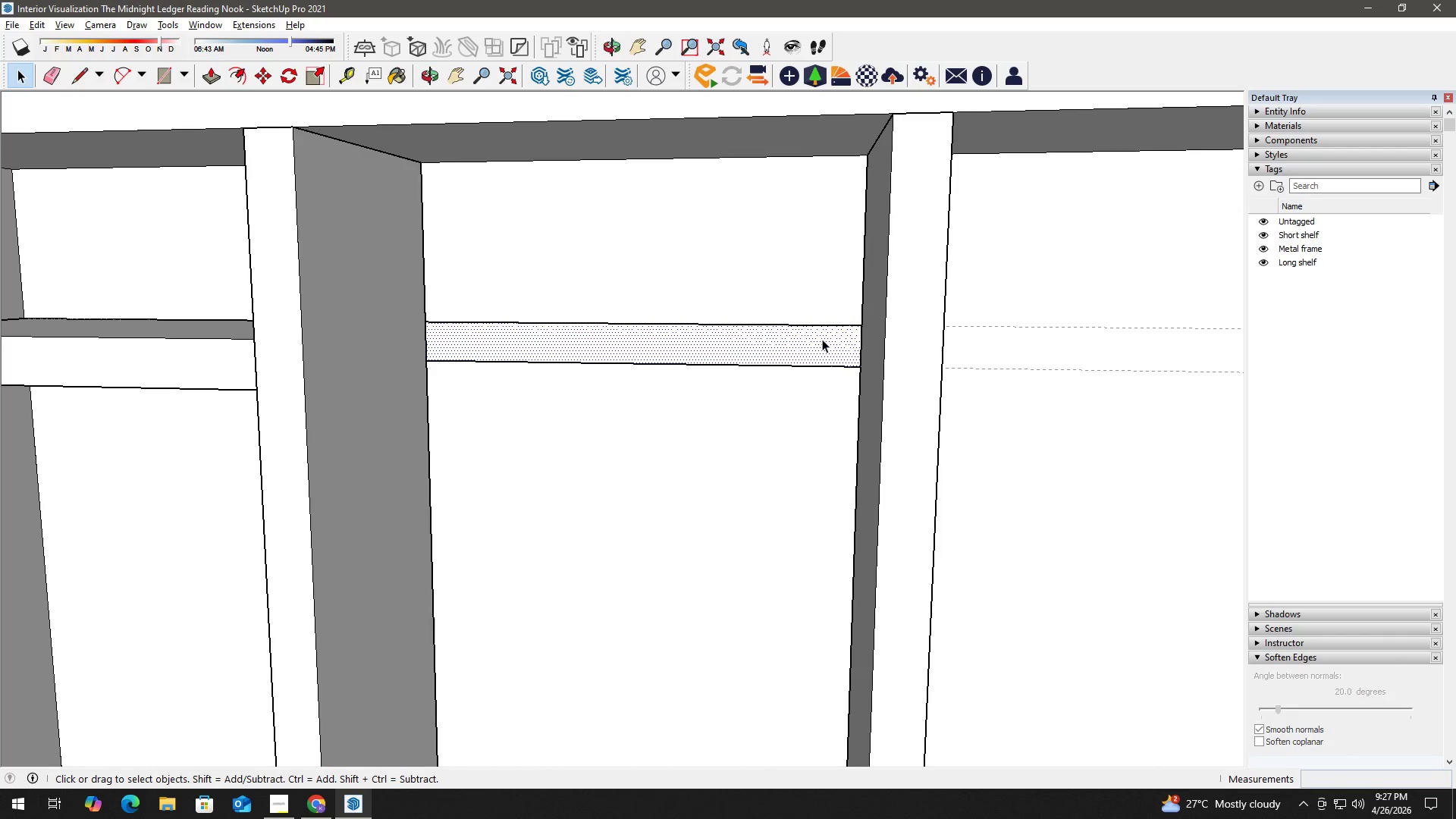 
key(P)
 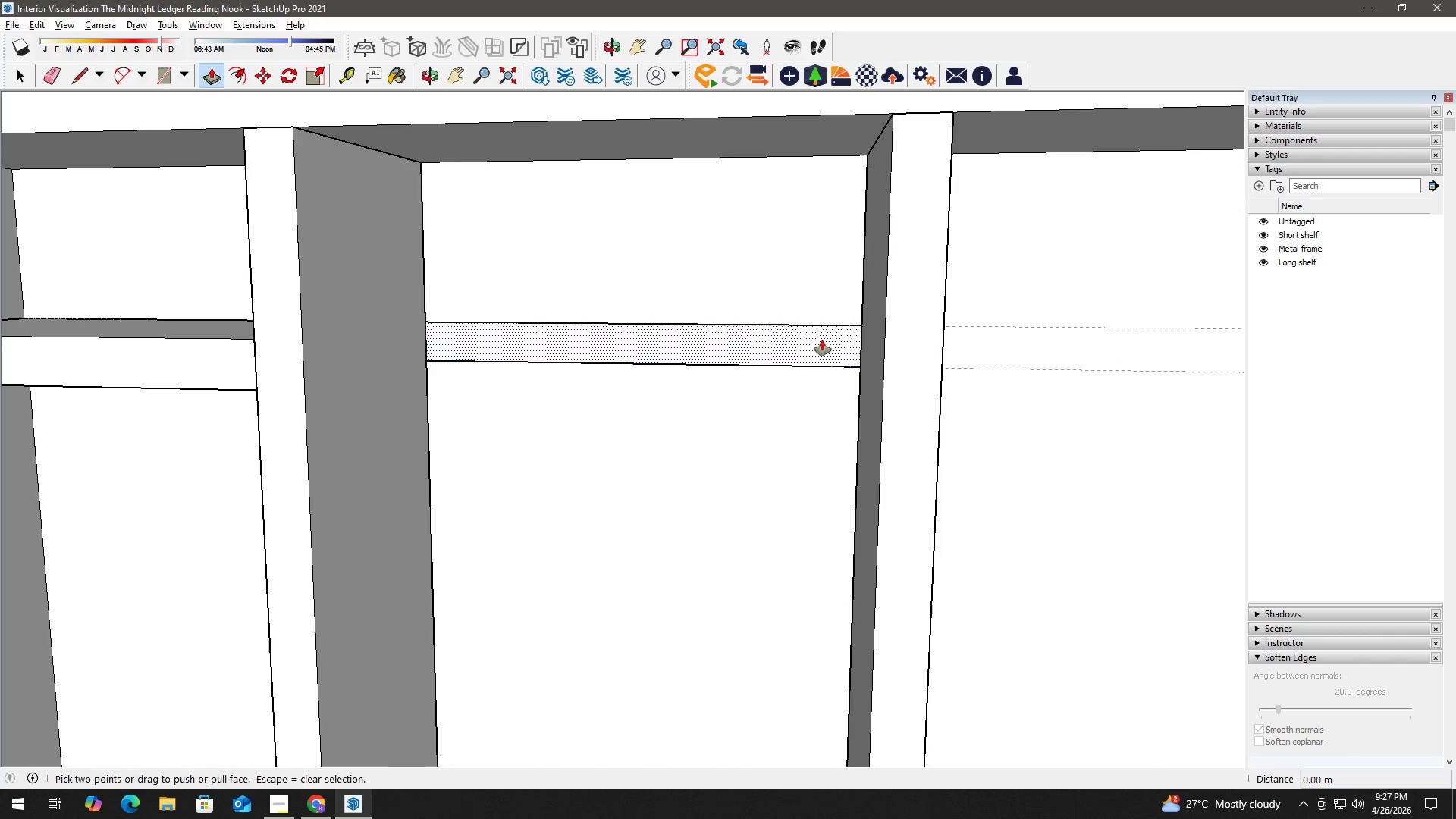 
left_click([822, 340])
 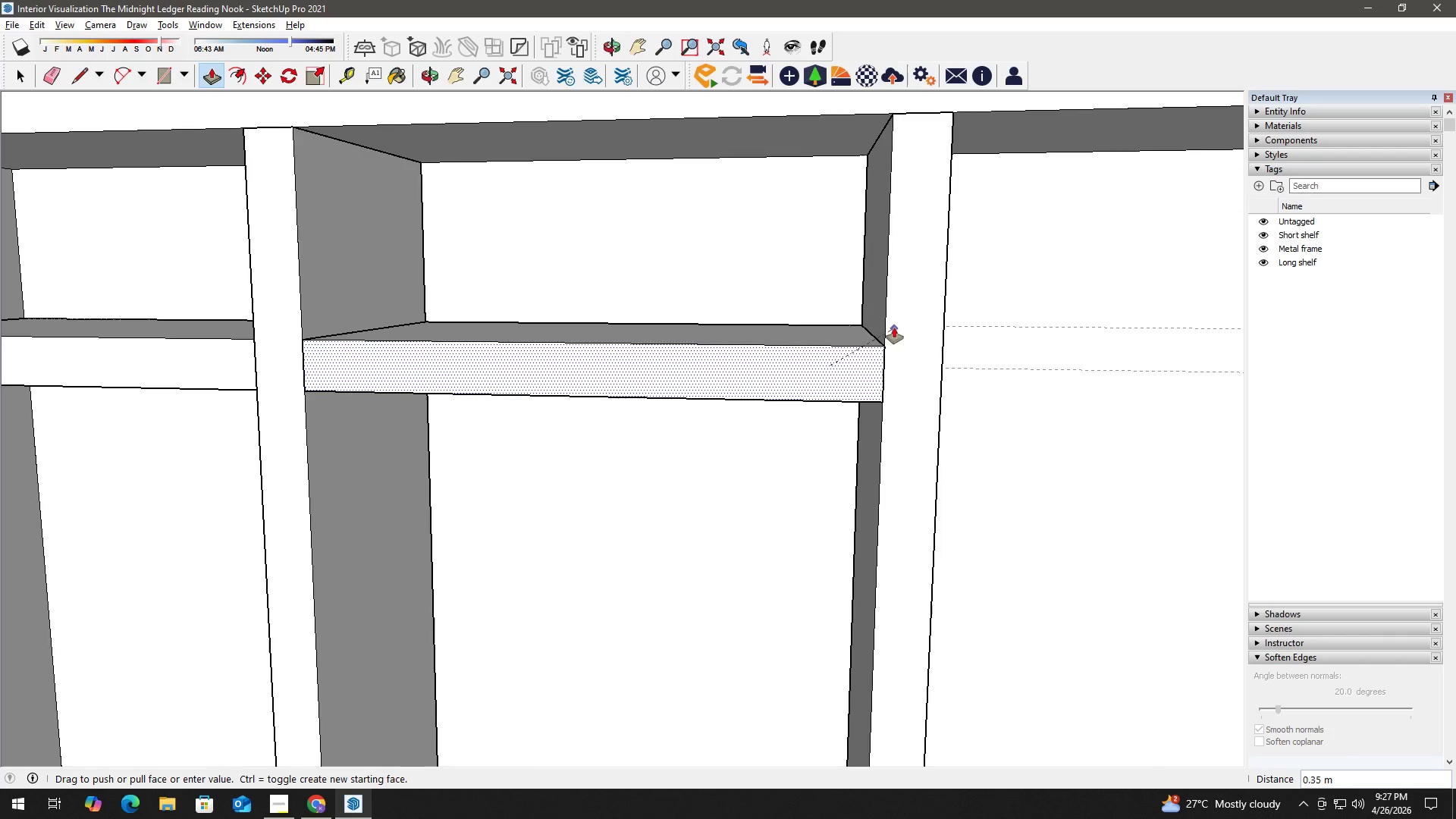 
left_click([894, 328])
 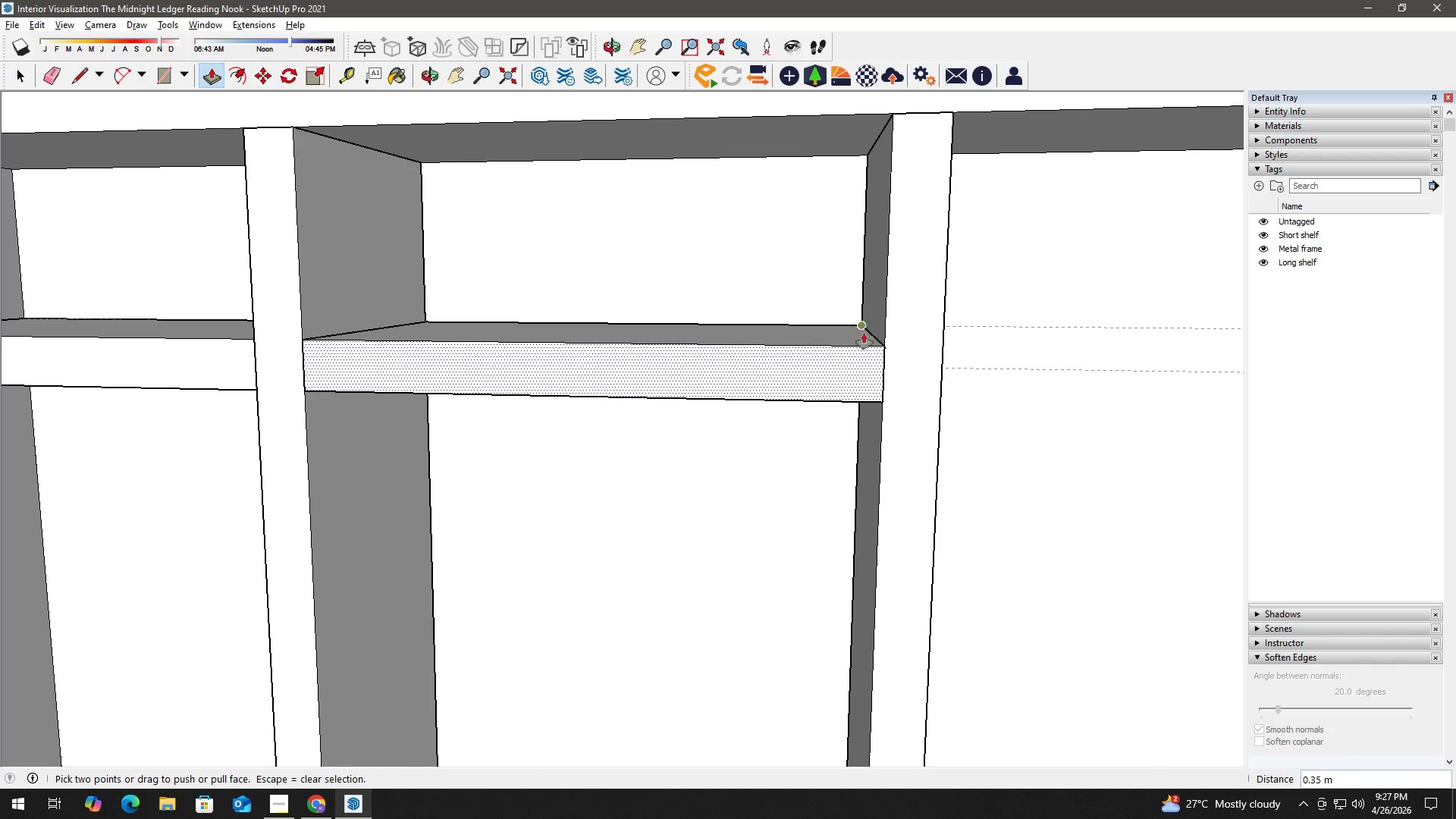 
key(Space)
 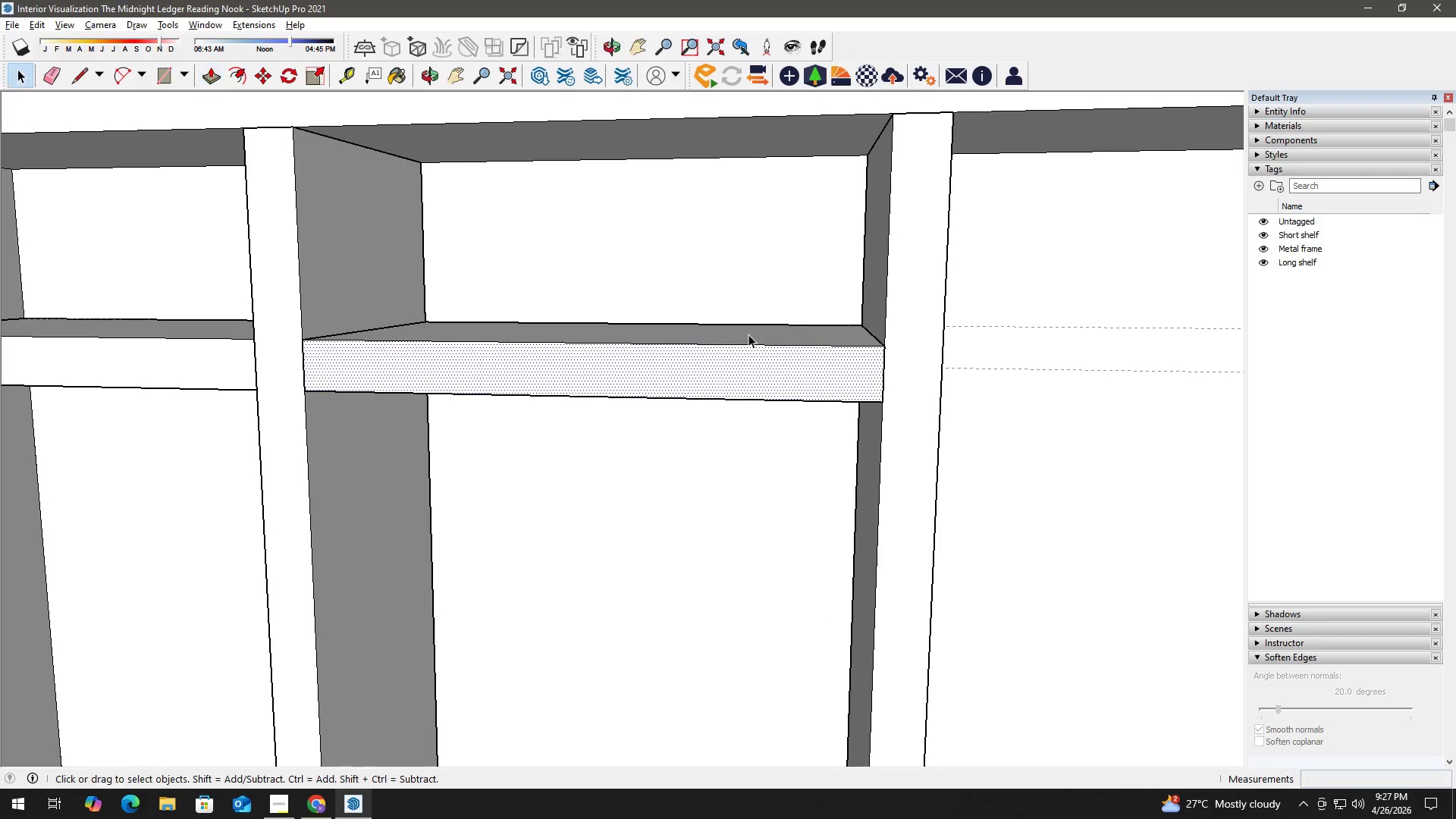 
double_click([748, 334])
 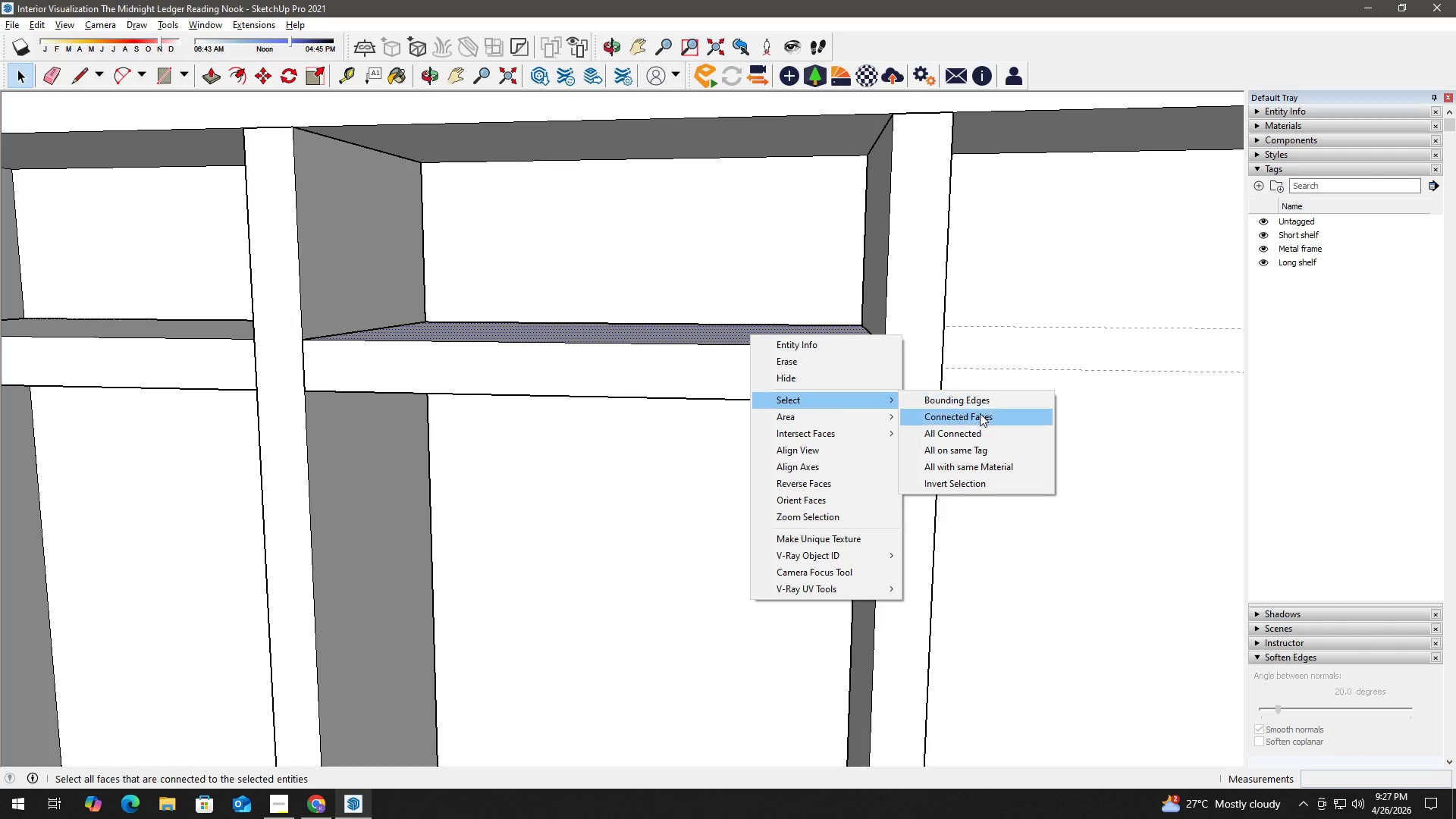 
right_click([692, 350])
 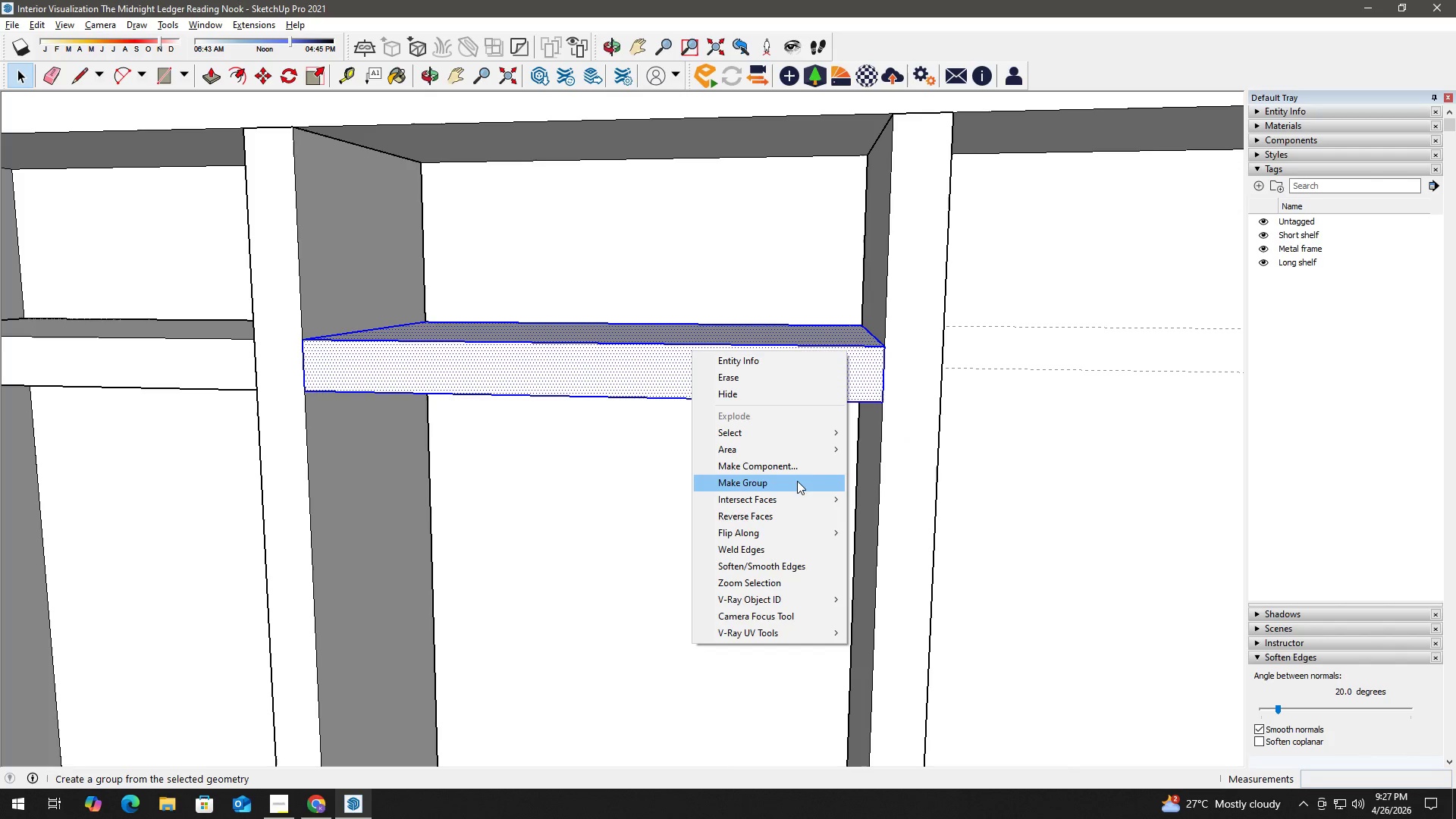 
left_click([797, 482])
 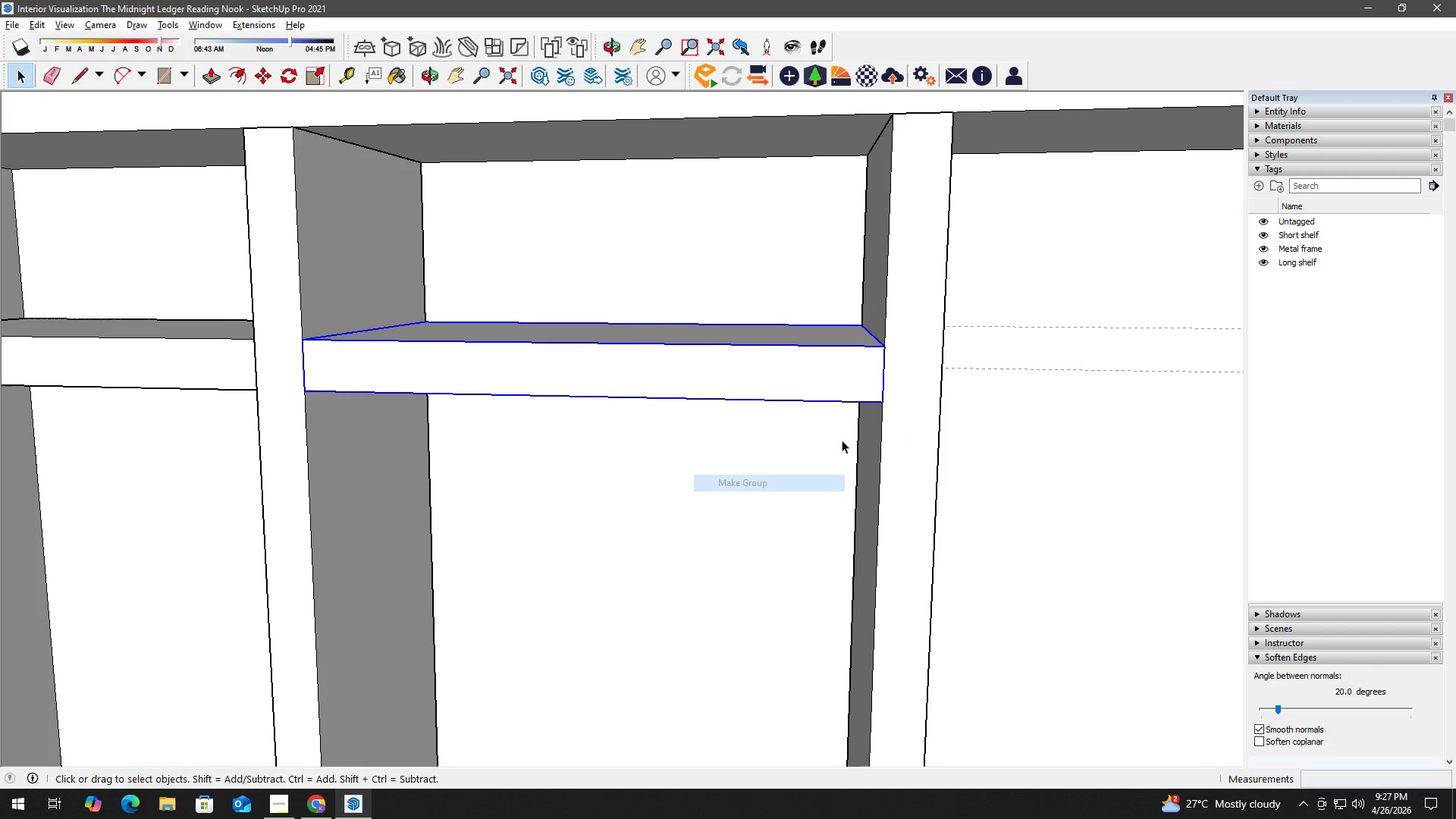 
type(hr)
 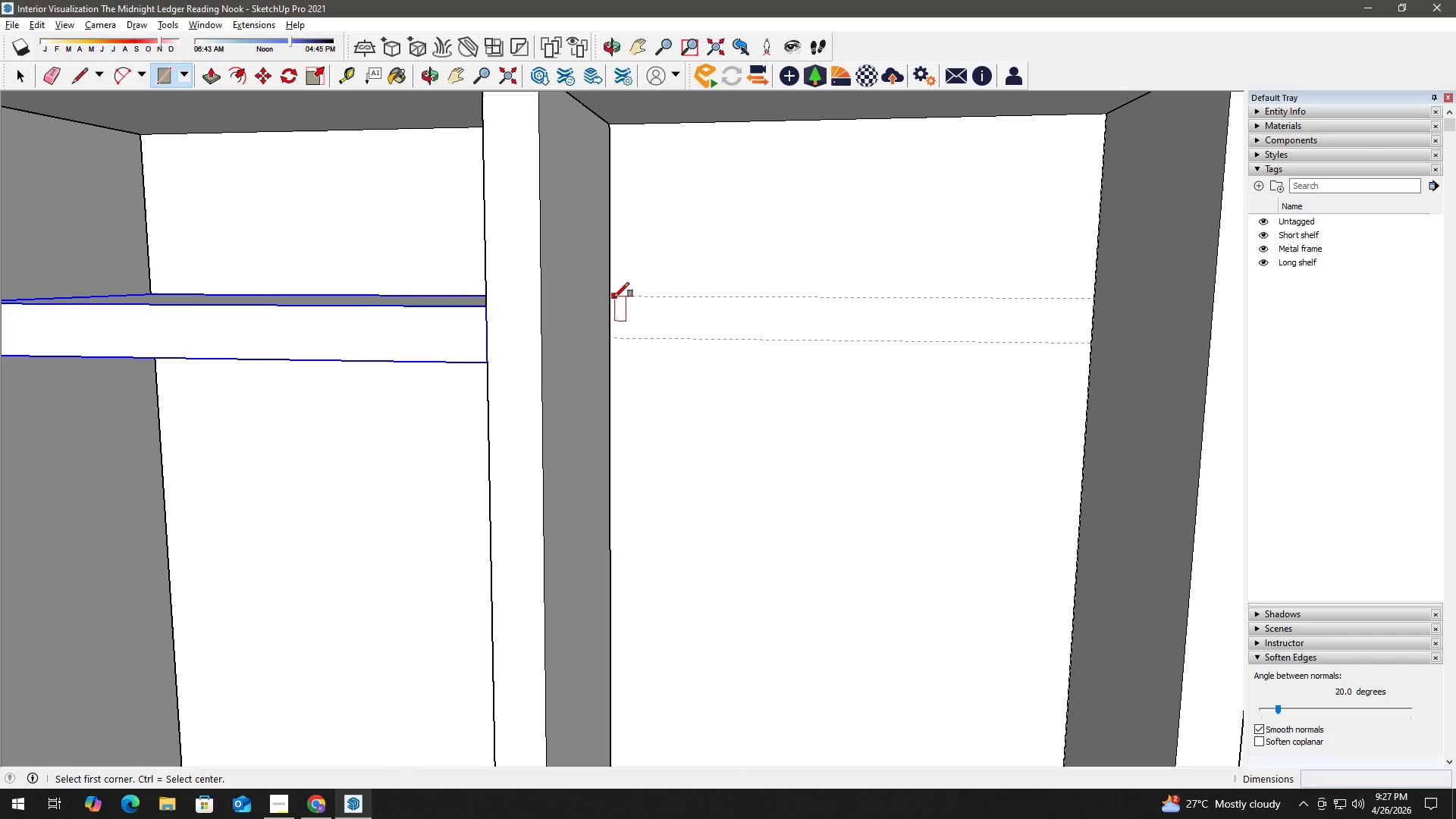 
left_click_drag(start_coordinate=[877, 426], to_coordinate=[506, 389])
 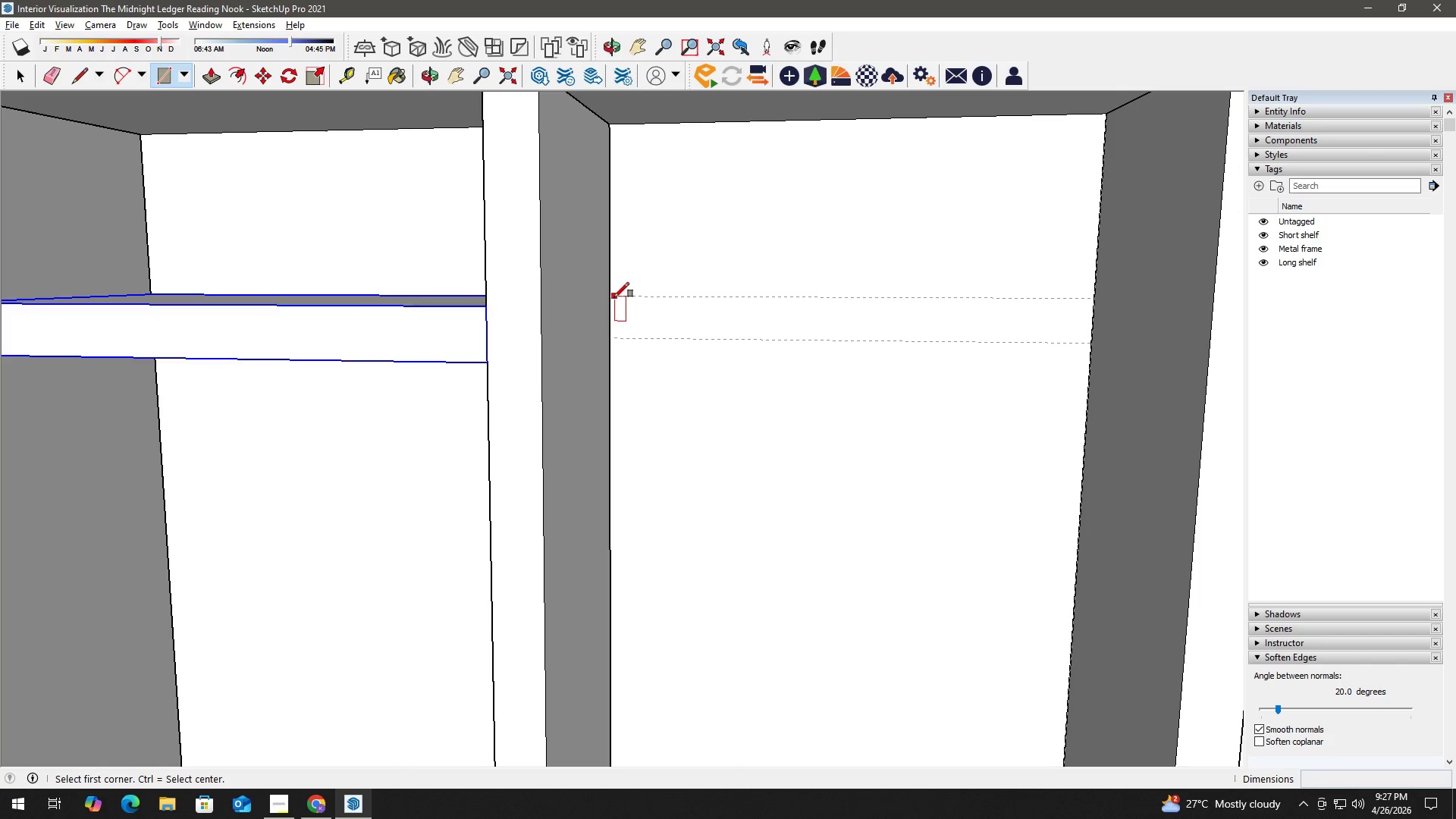 
left_click_drag(start_coordinate=[609, 297], to_coordinate=[614, 297])
 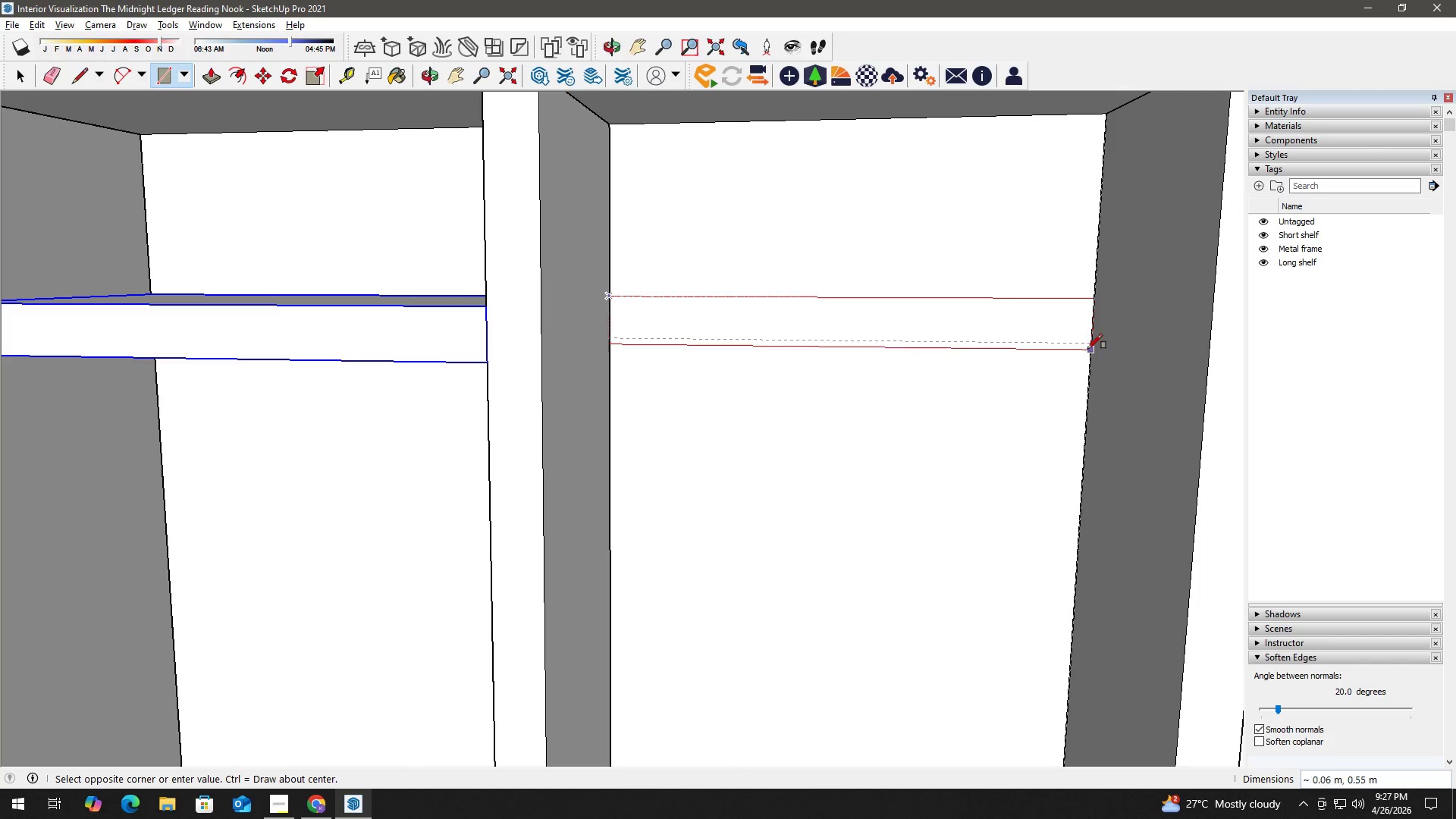 
left_click([1087, 345])
 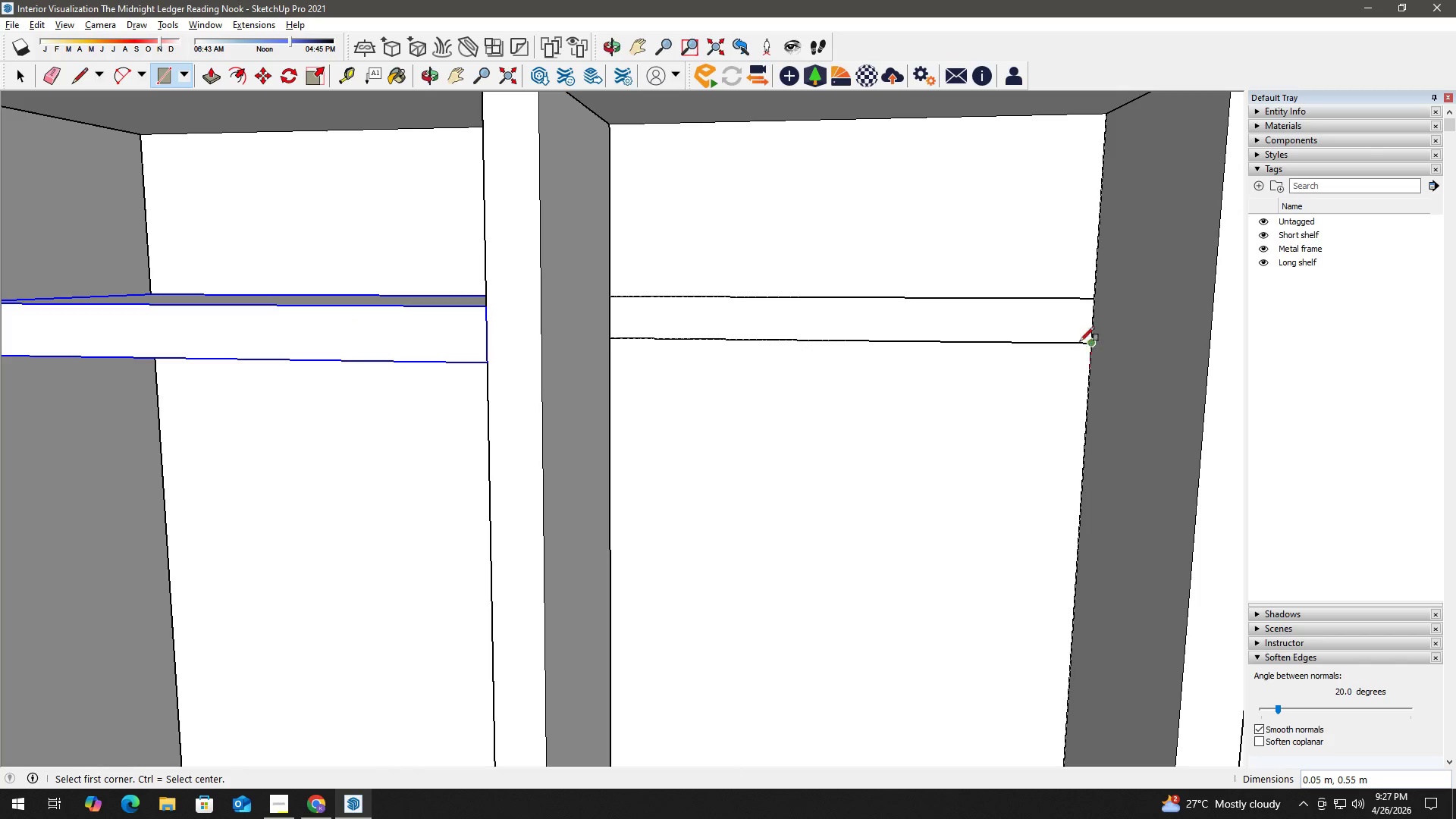 
key(Space)
 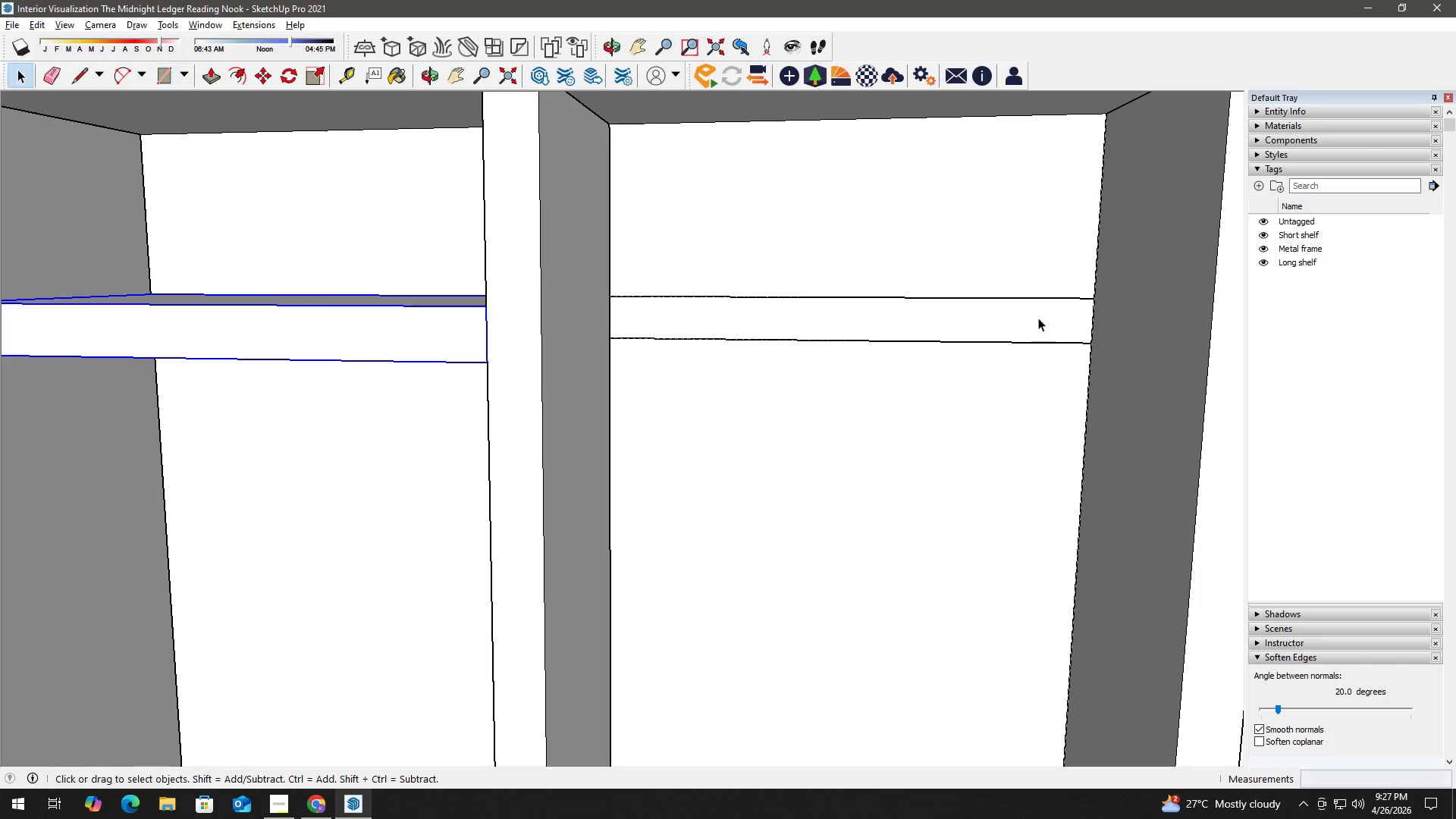 
double_click([1038, 318])
 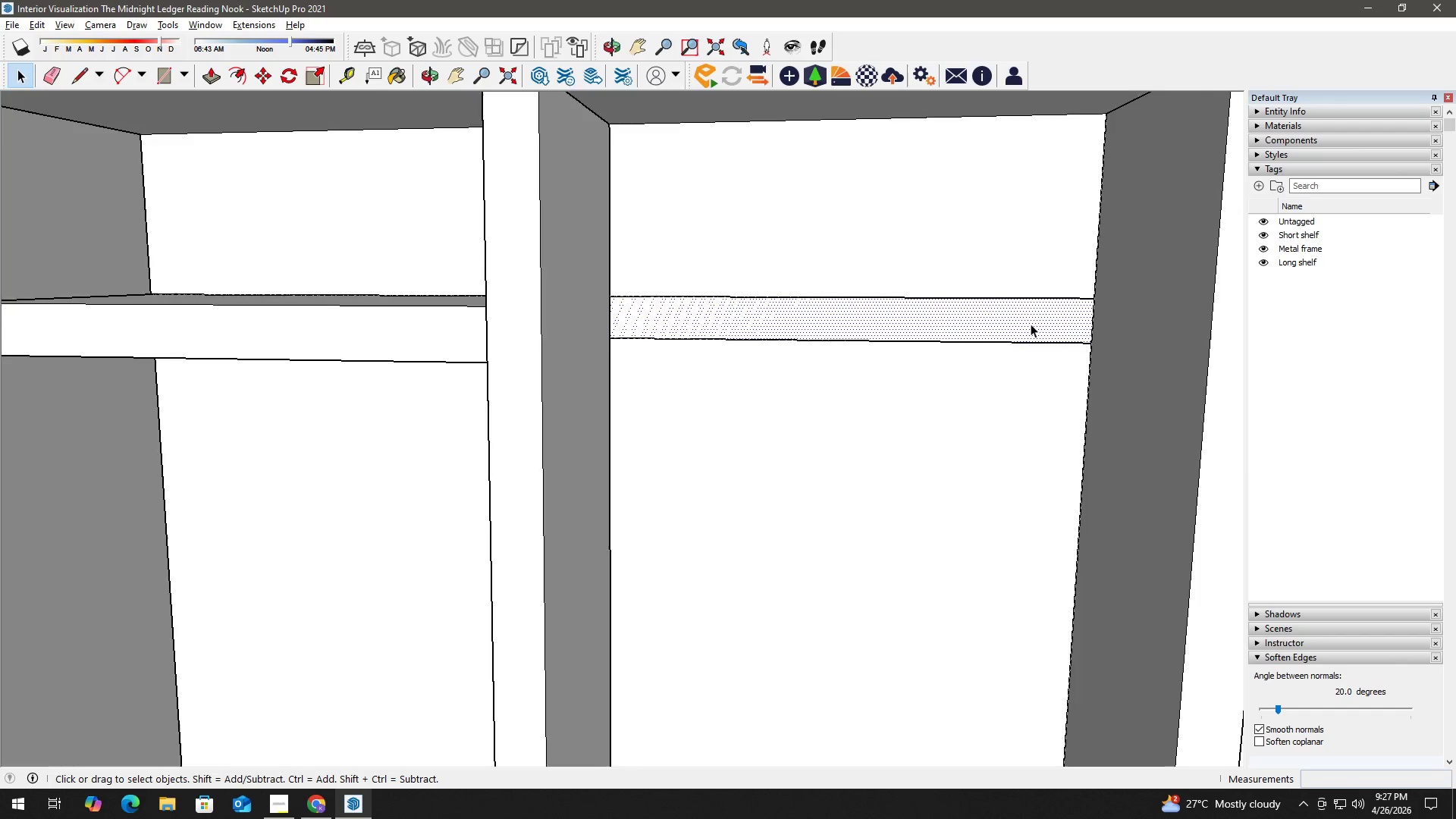 
key(P)
 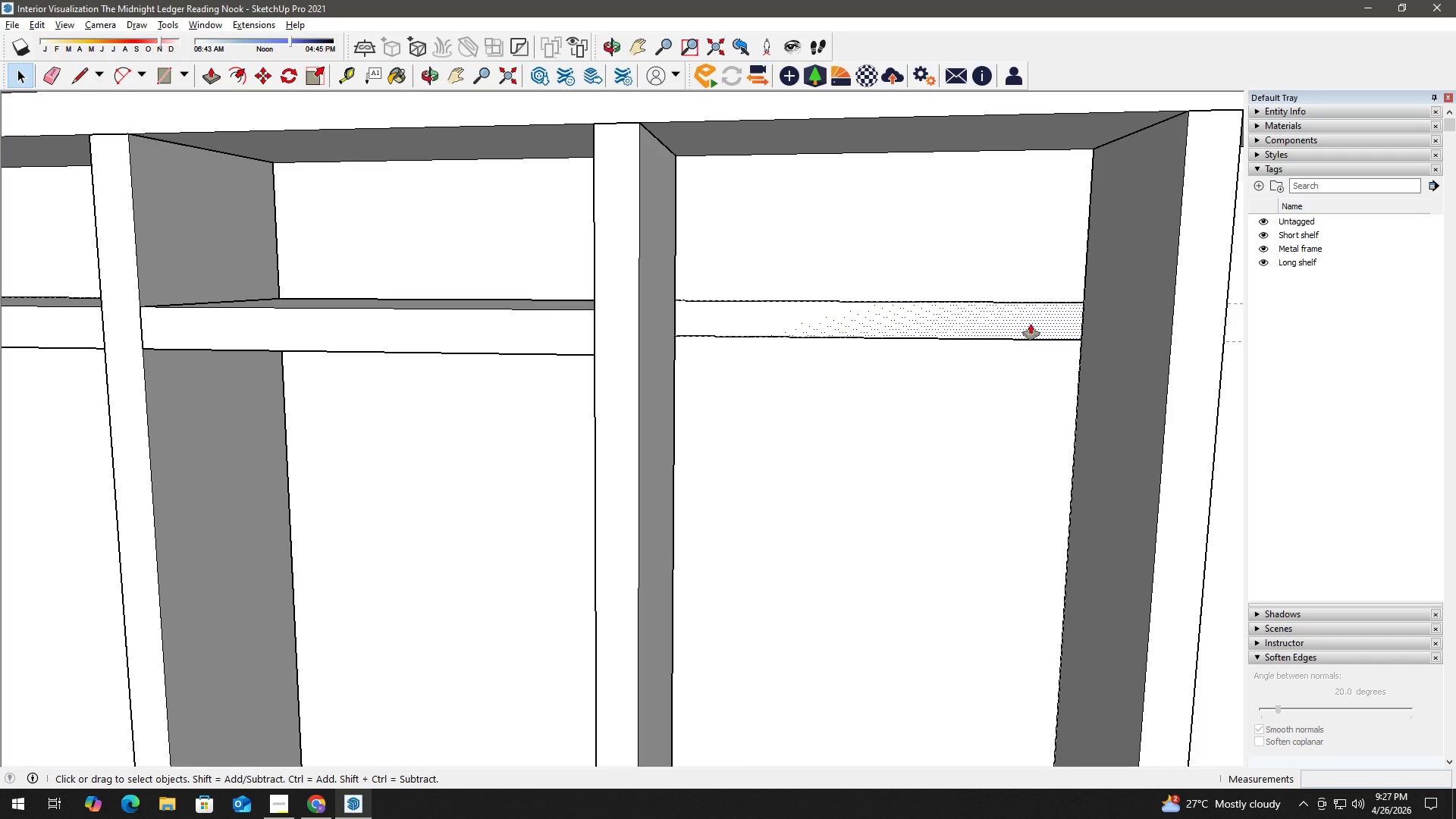 
left_click([1031, 324])
 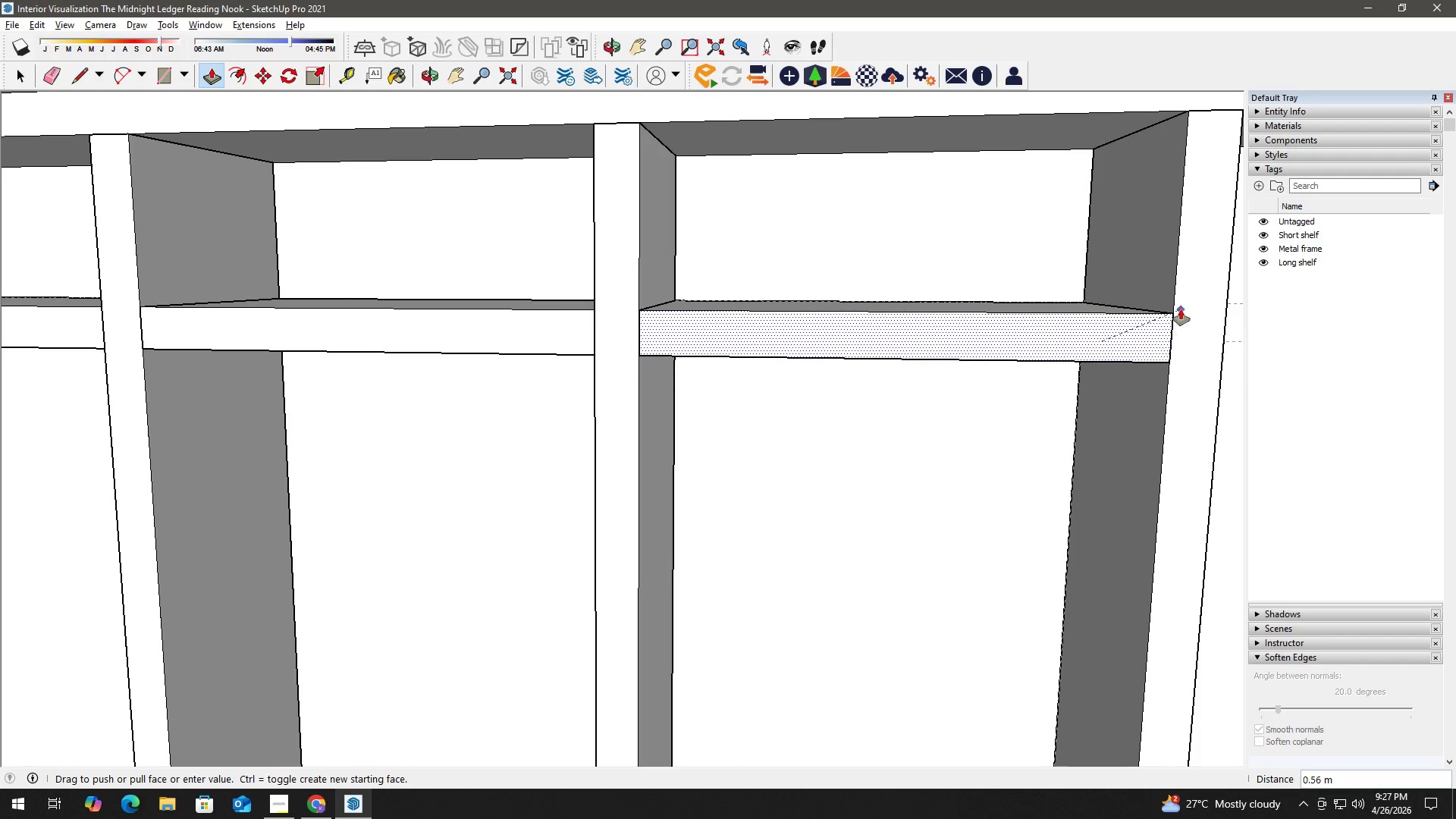 
scroll: coordinate [1031, 324], scroll_direction: down, amount: 2.0
 